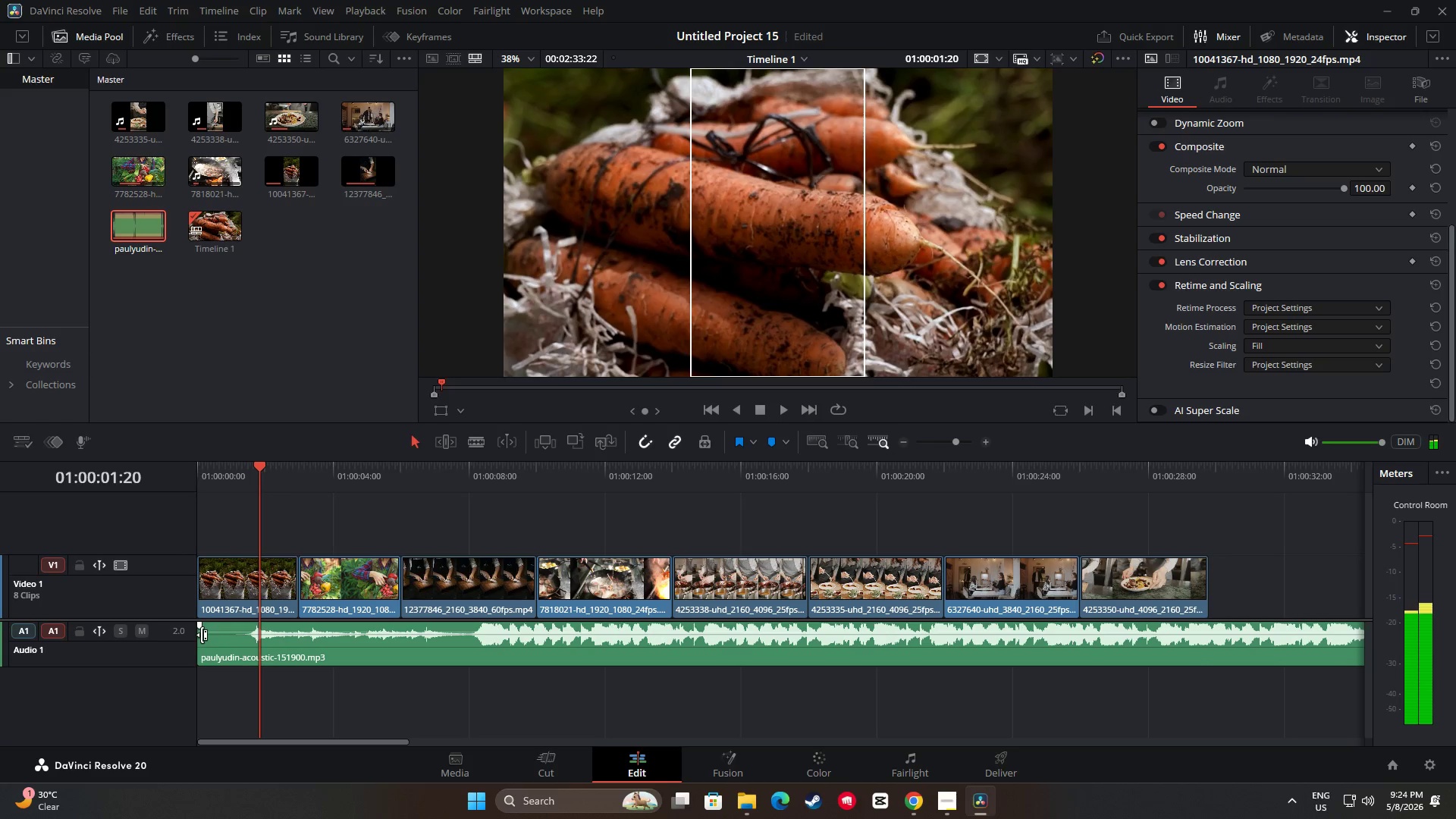 
left_click_drag(start_coordinate=[204, 639], to_coordinate=[243, 642])
 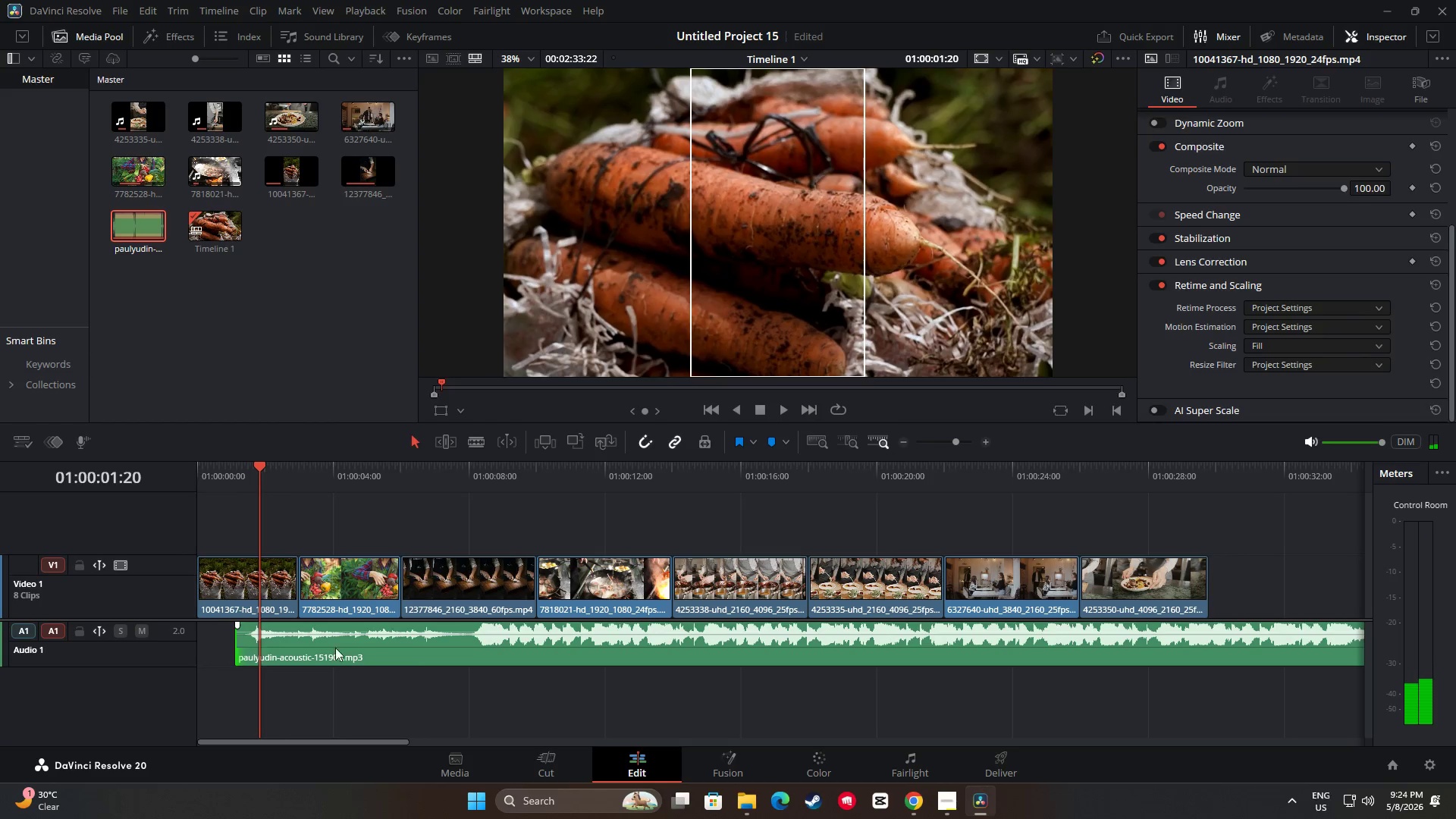 
left_click_drag(start_coordinate=[406, 642], to_coordinate=[345, 645])
 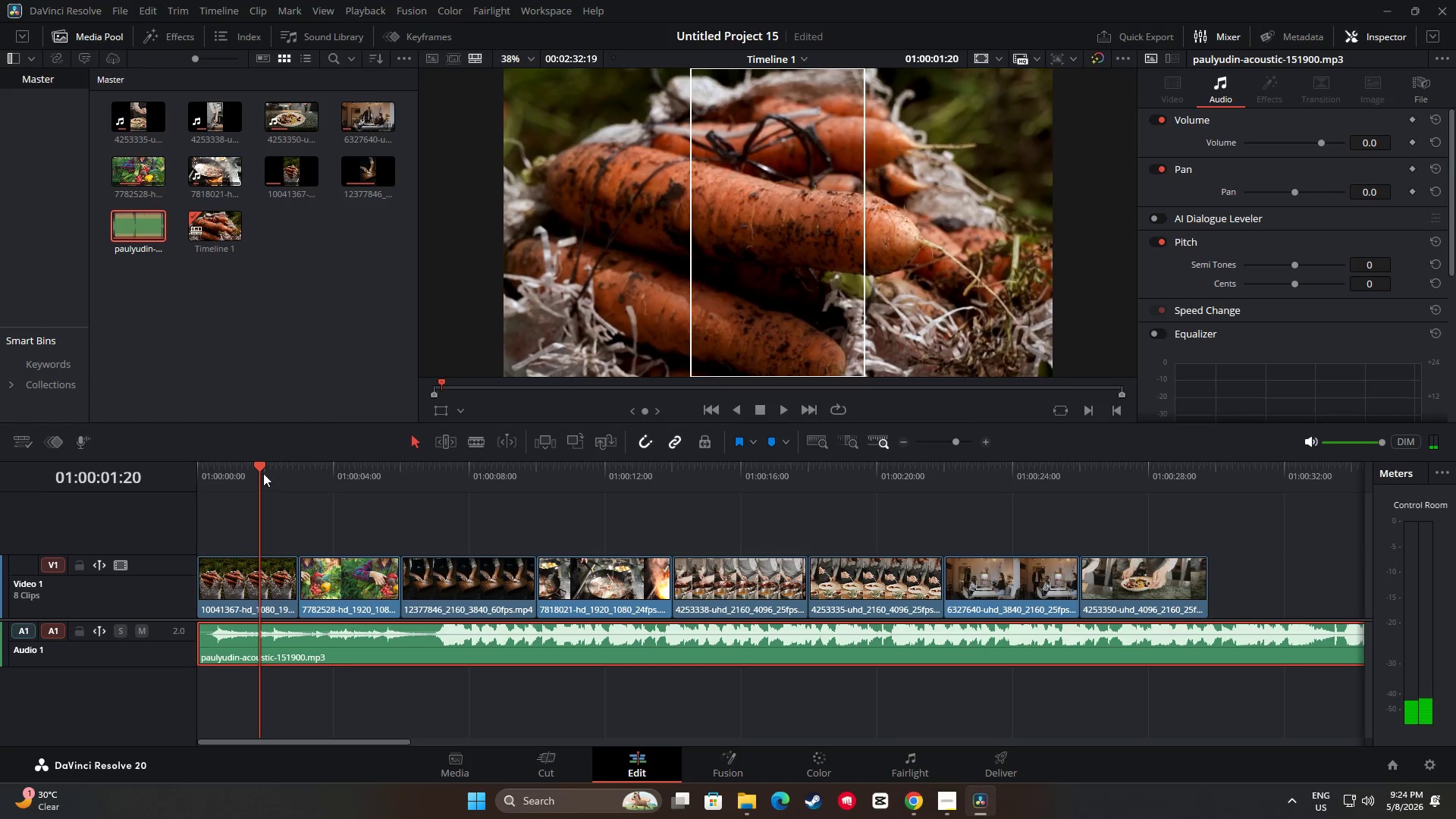 
left_click_drag(start_coordinate=[261, 472], to_coordinate=[178, 472])
 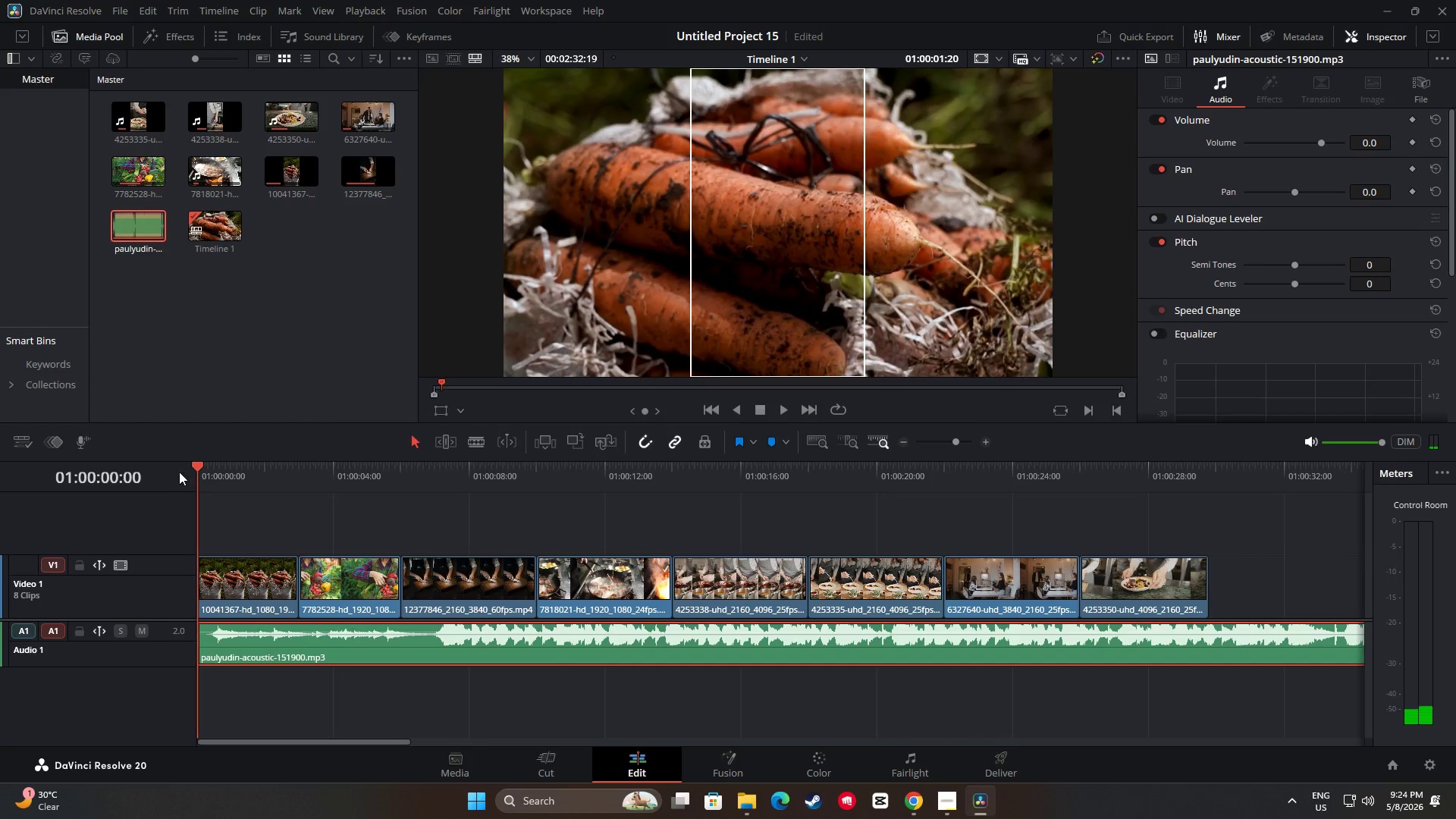 
key(Space)
 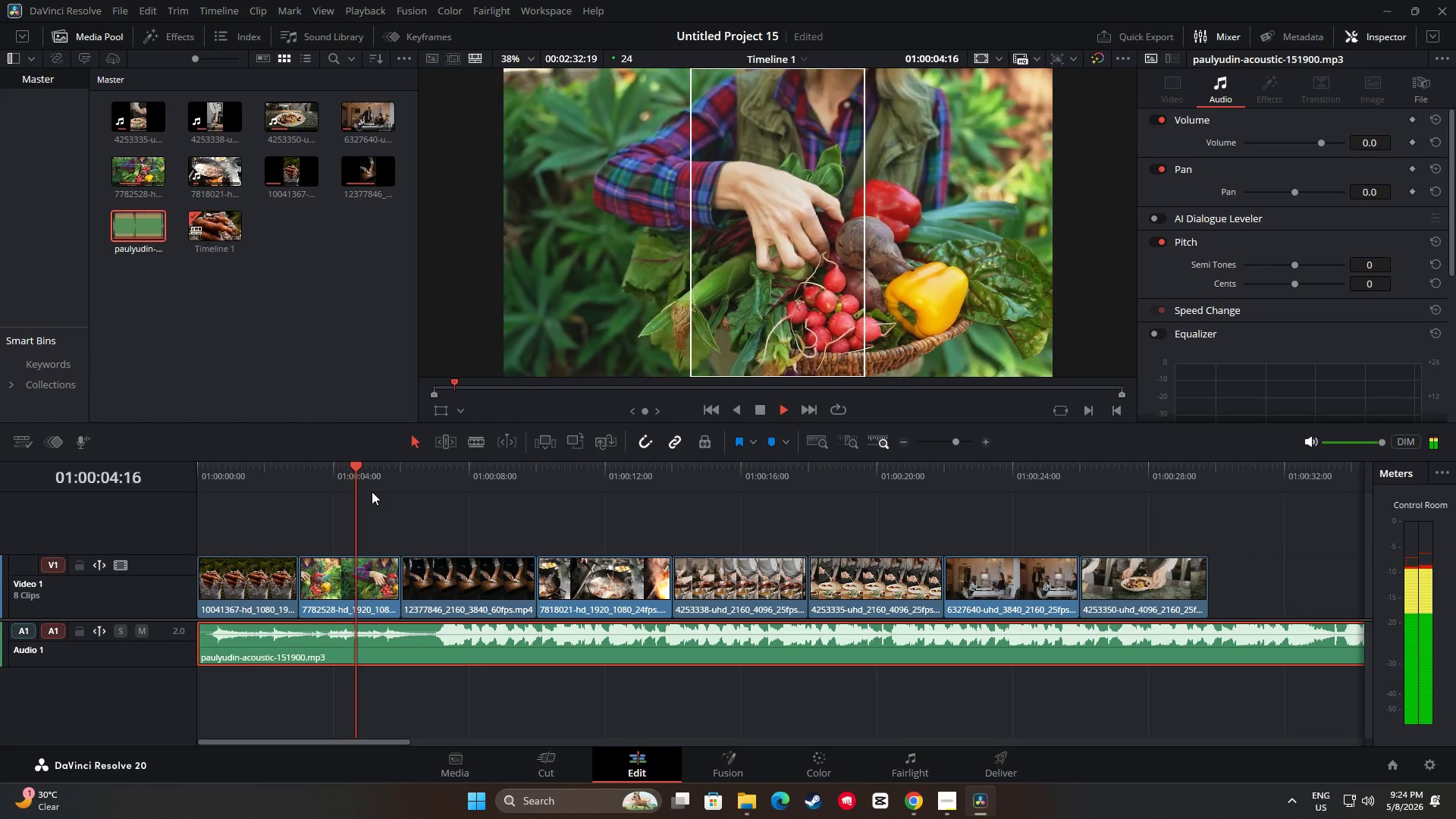 
wait(6.3)
 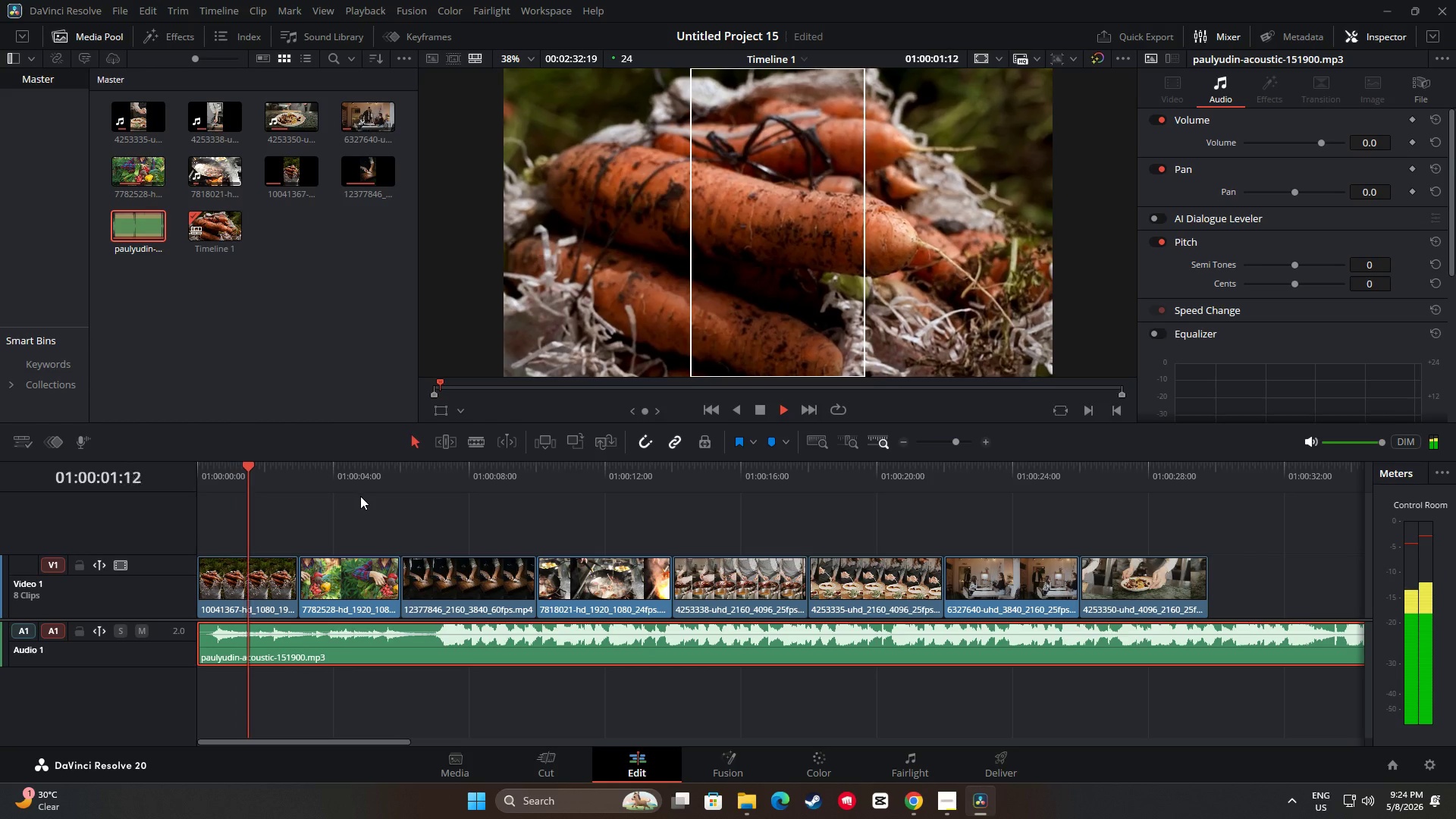 
key(Space)
 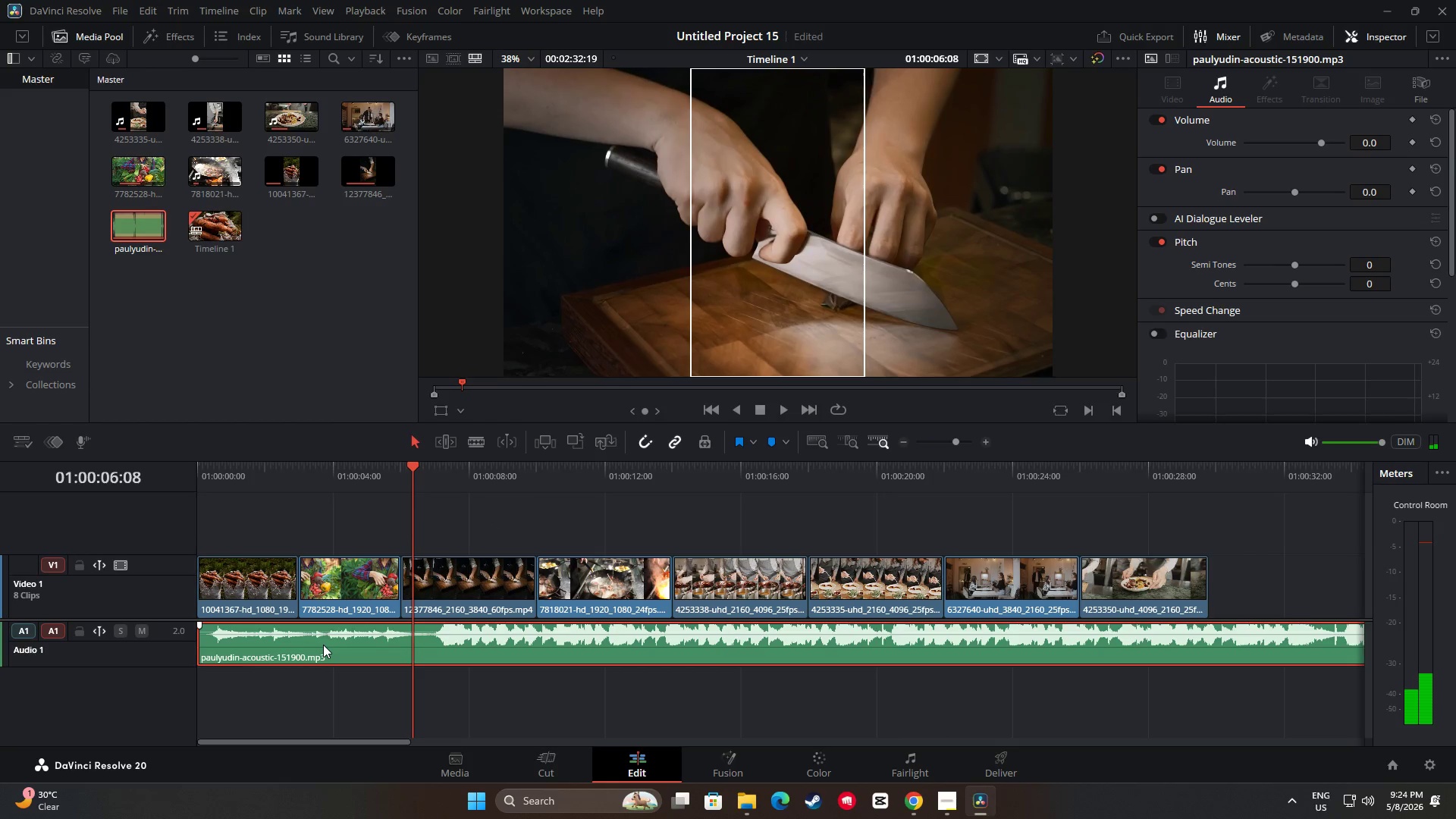 
left_click_drag(start_coordinate=[416, 470], to_coordinate=[204, 475])
 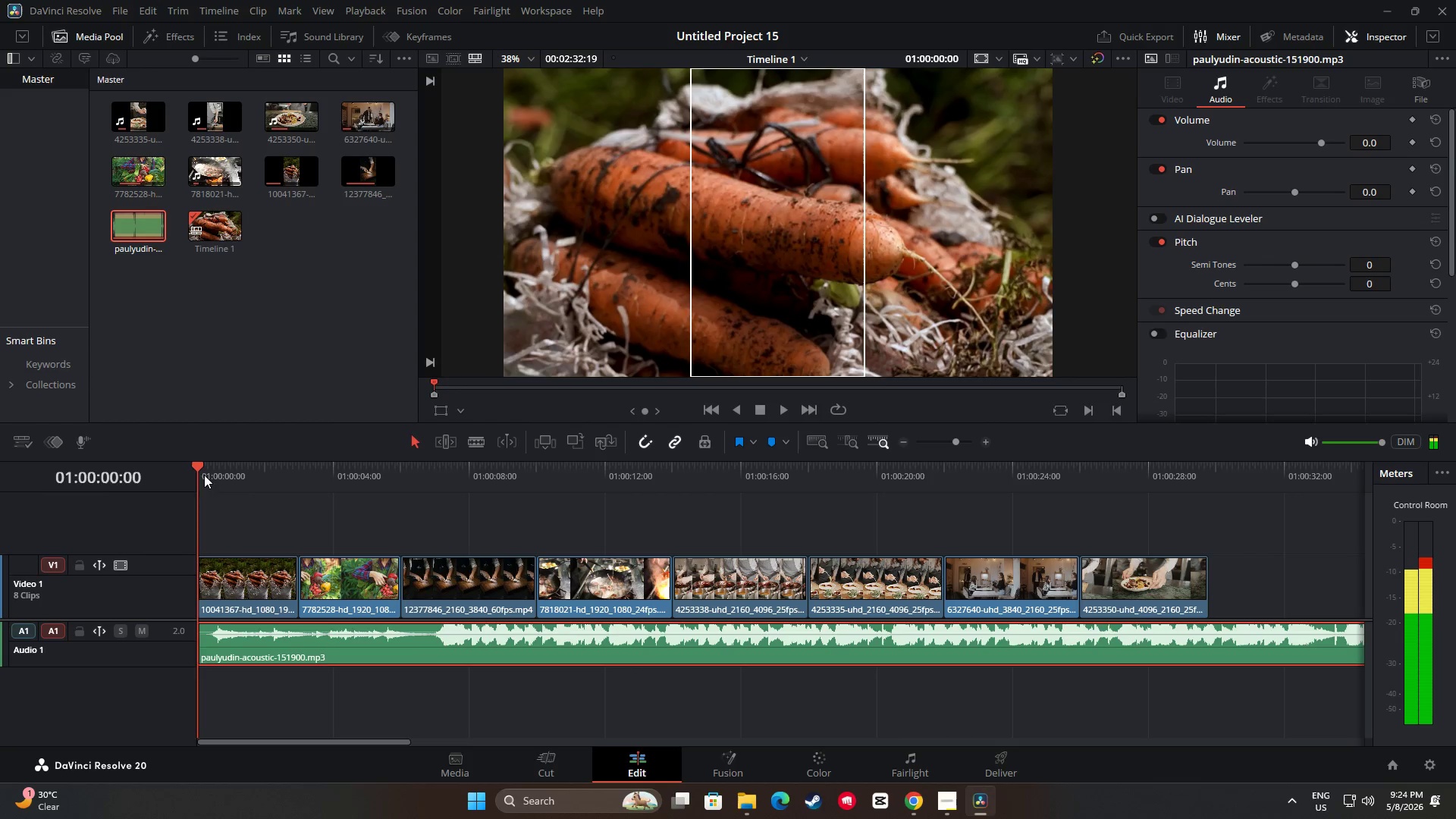 
key(Space)
 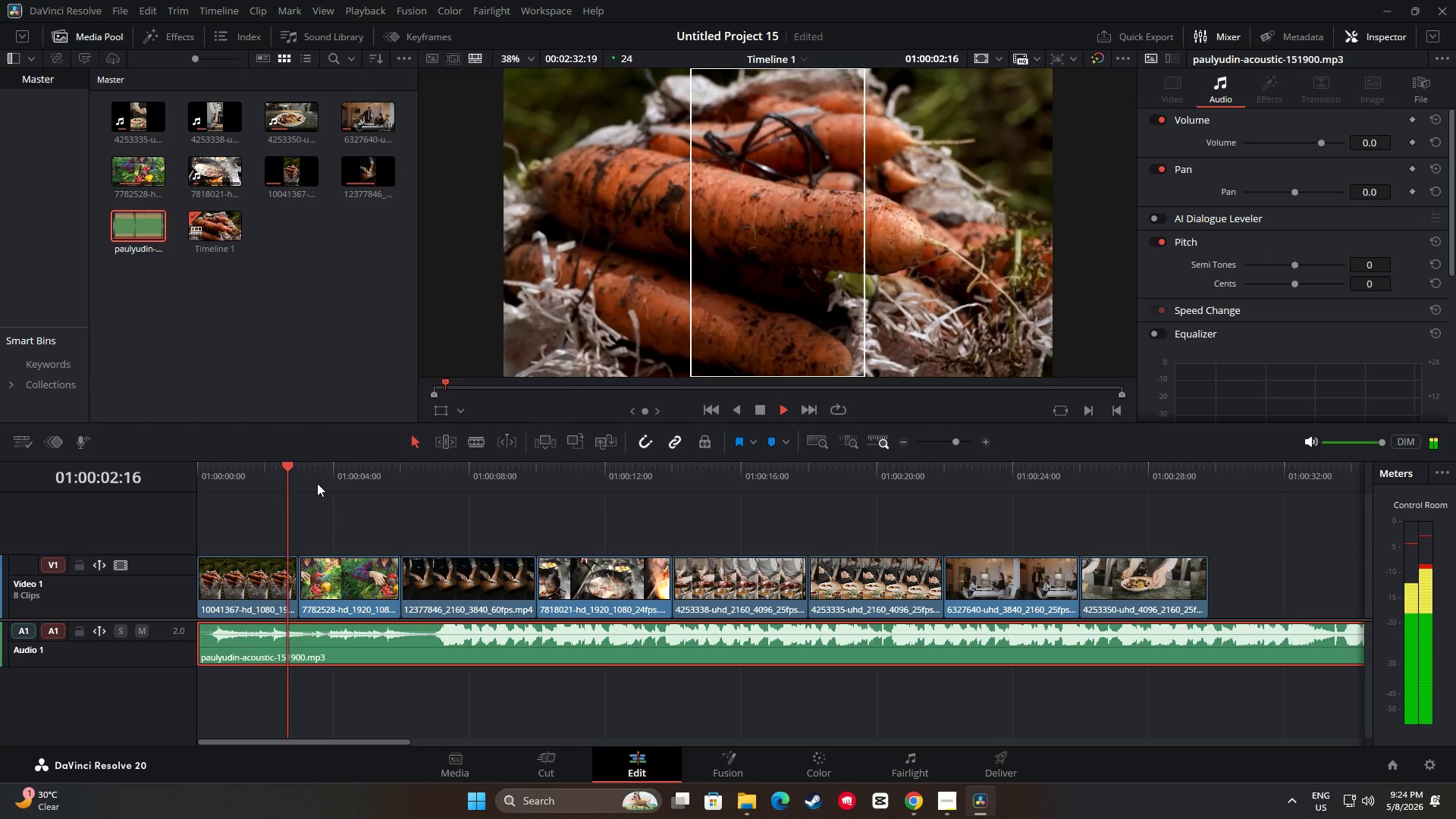 
key(Space)
 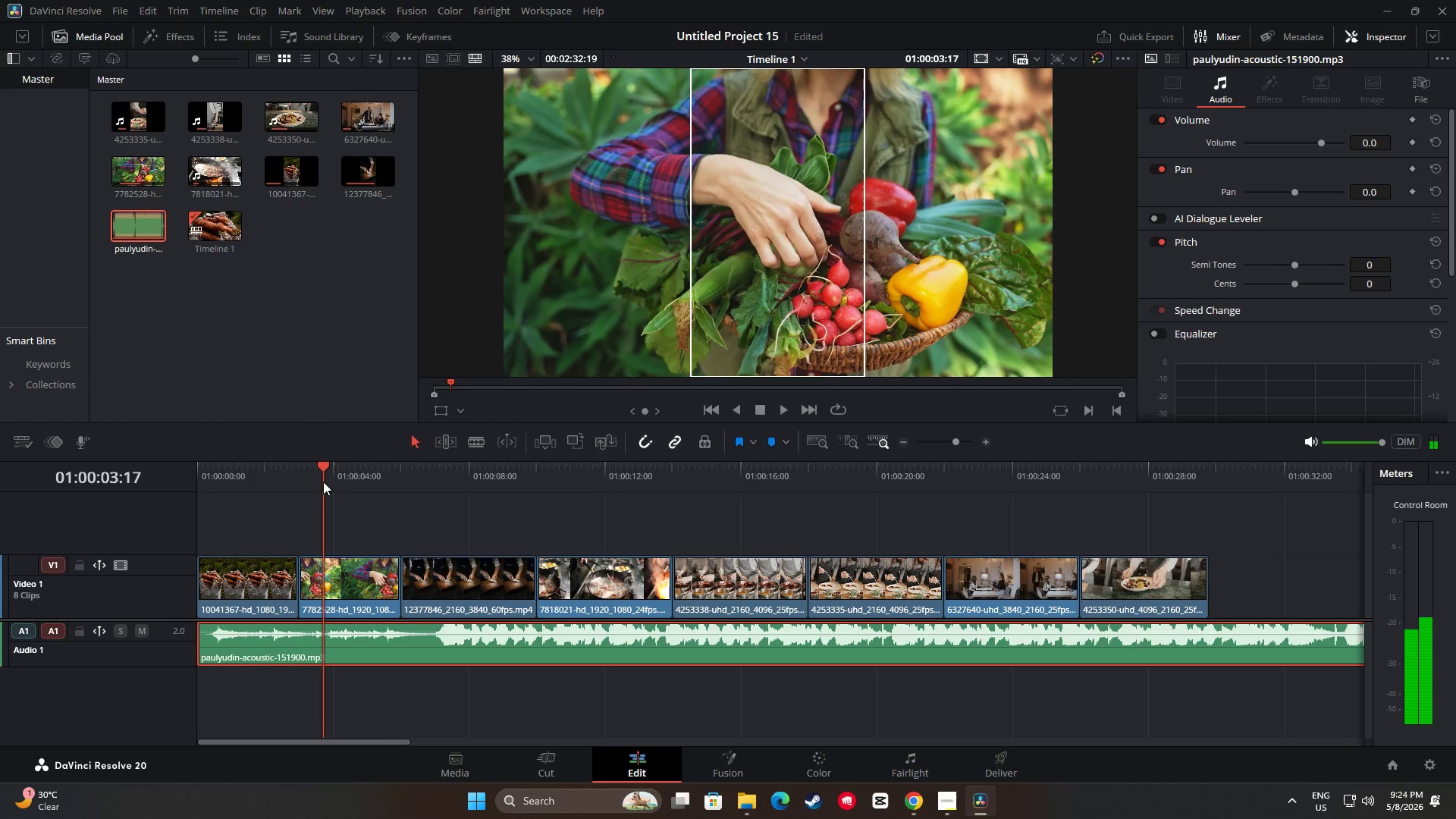 
left_click_drag(start_coordinate=[325, 473], to_coordinate=[263, 476])
 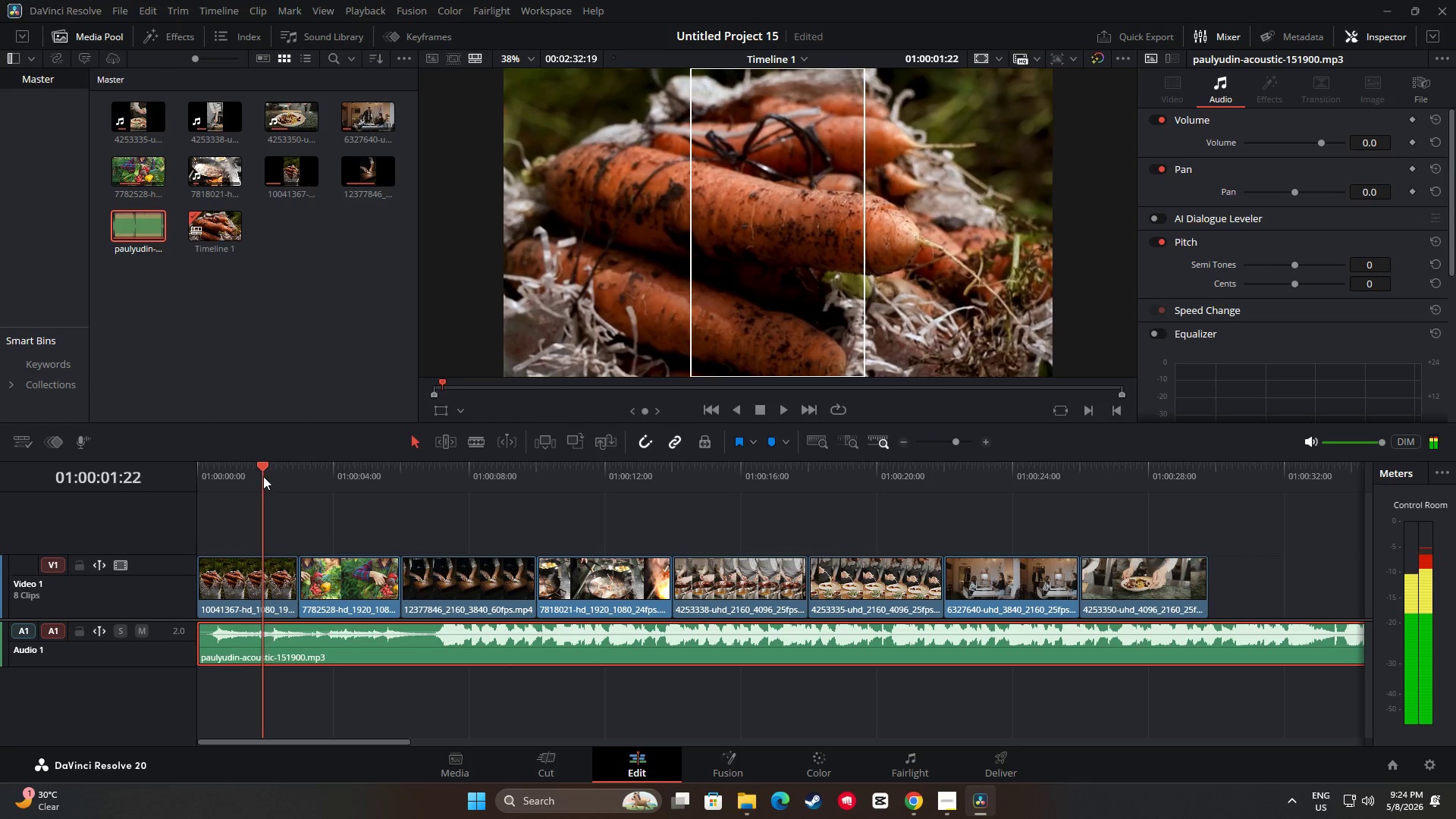 
key(Space)
 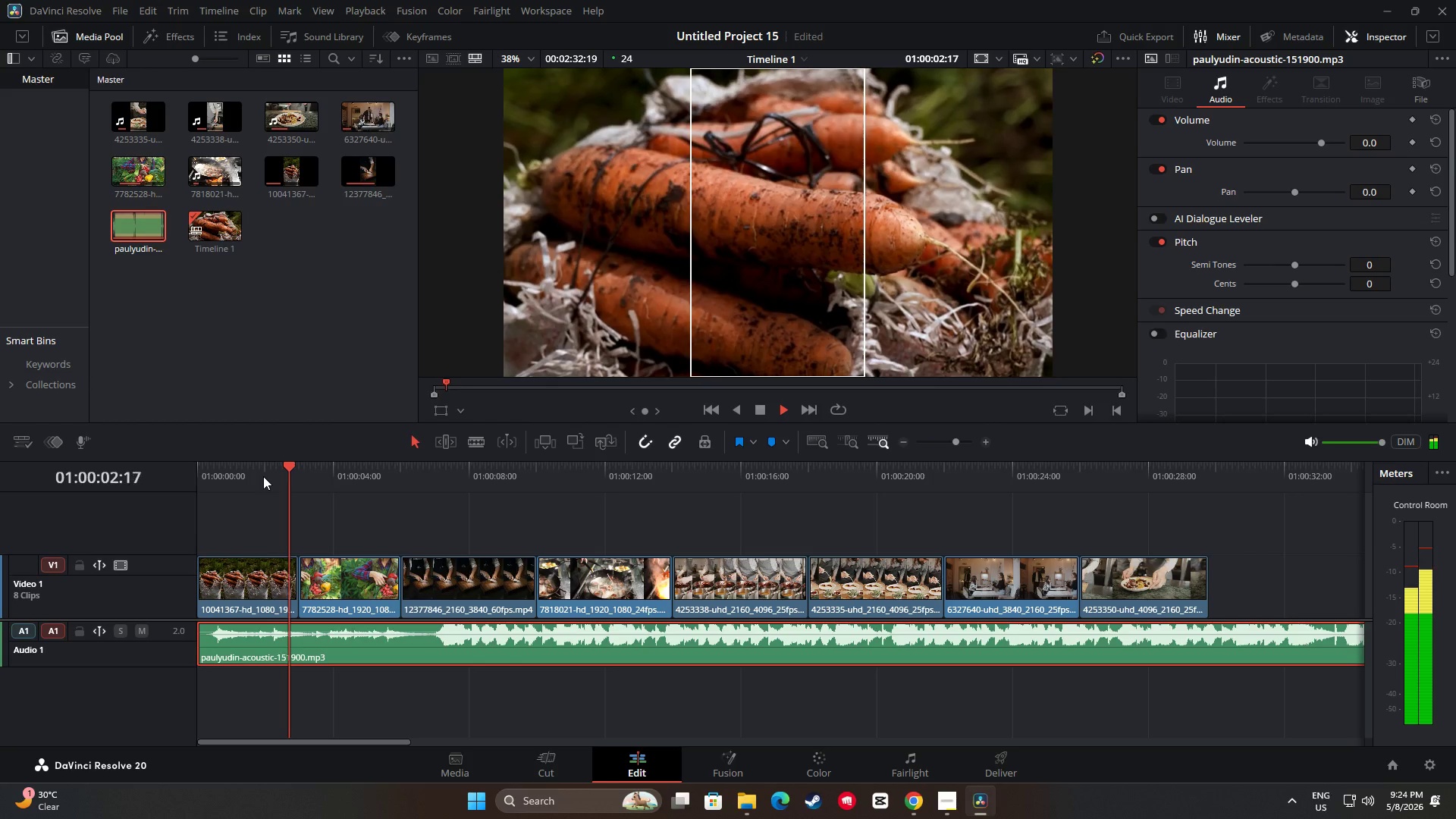 
key(Space)
 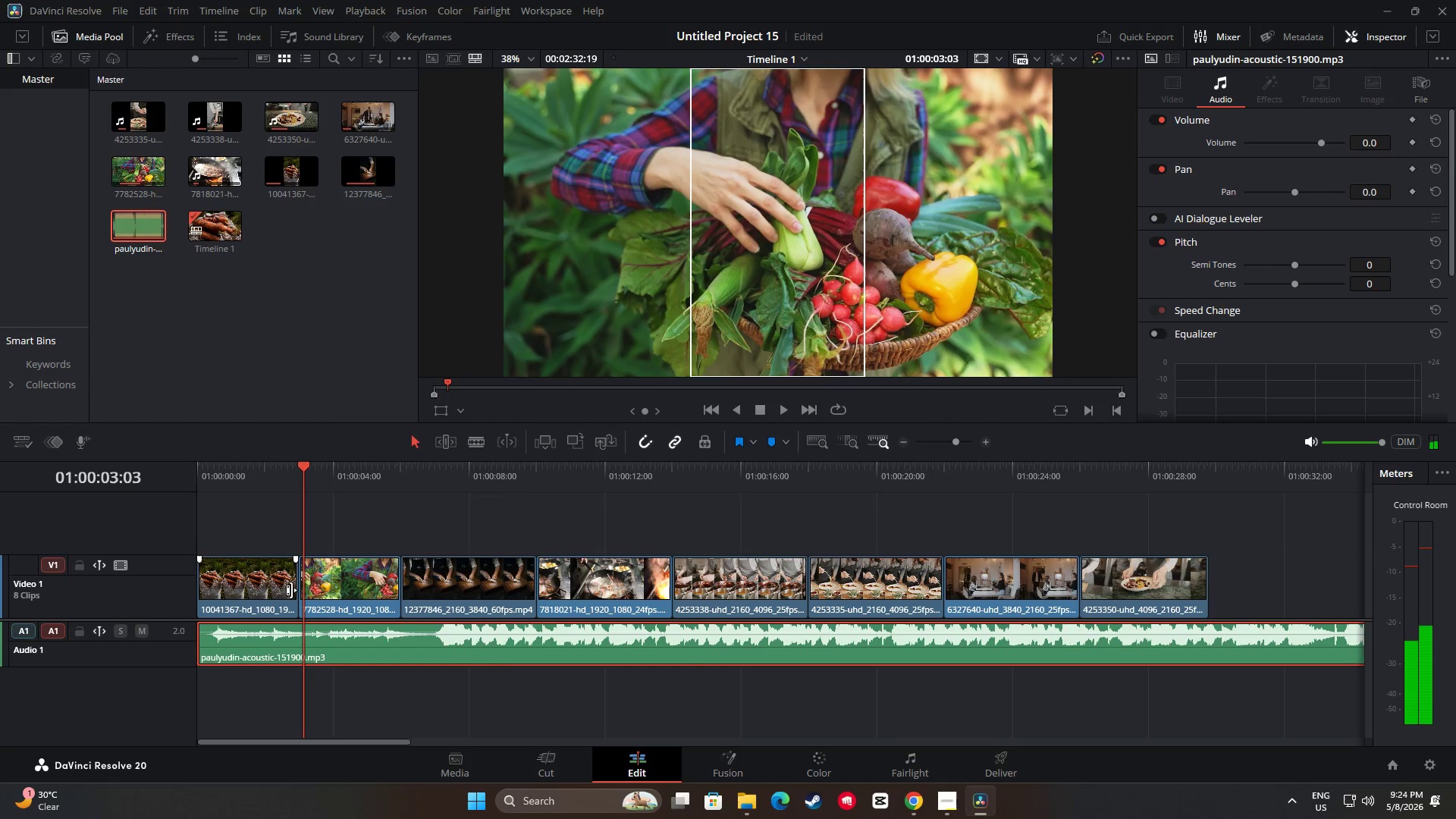 
left_click_drag(start_coordinate=[291, 590], to_coordinate=[271, 592])
 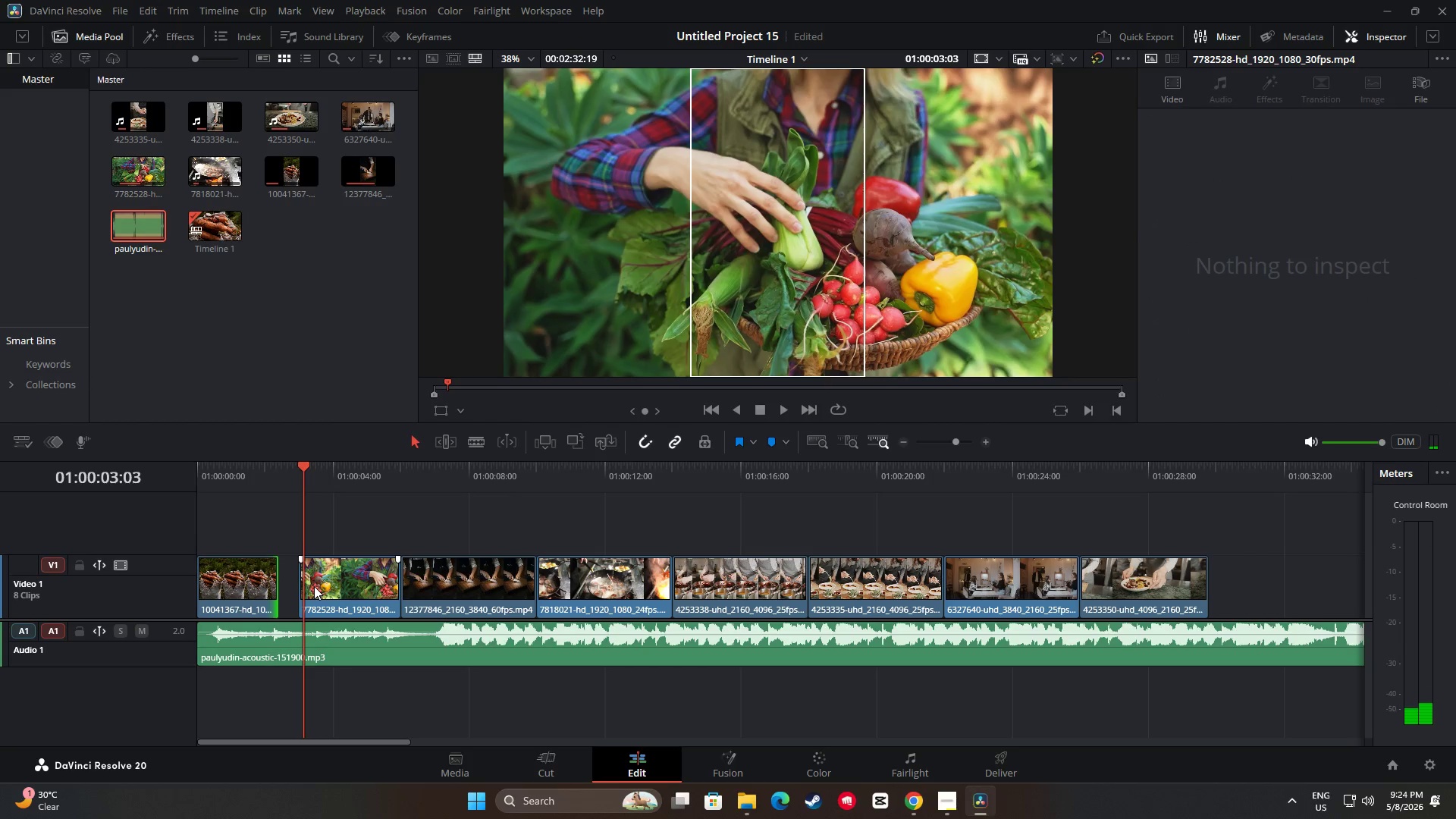 
left_click_drag(start_coordinate=[349, 588], to_coordinate=[334, 588])
 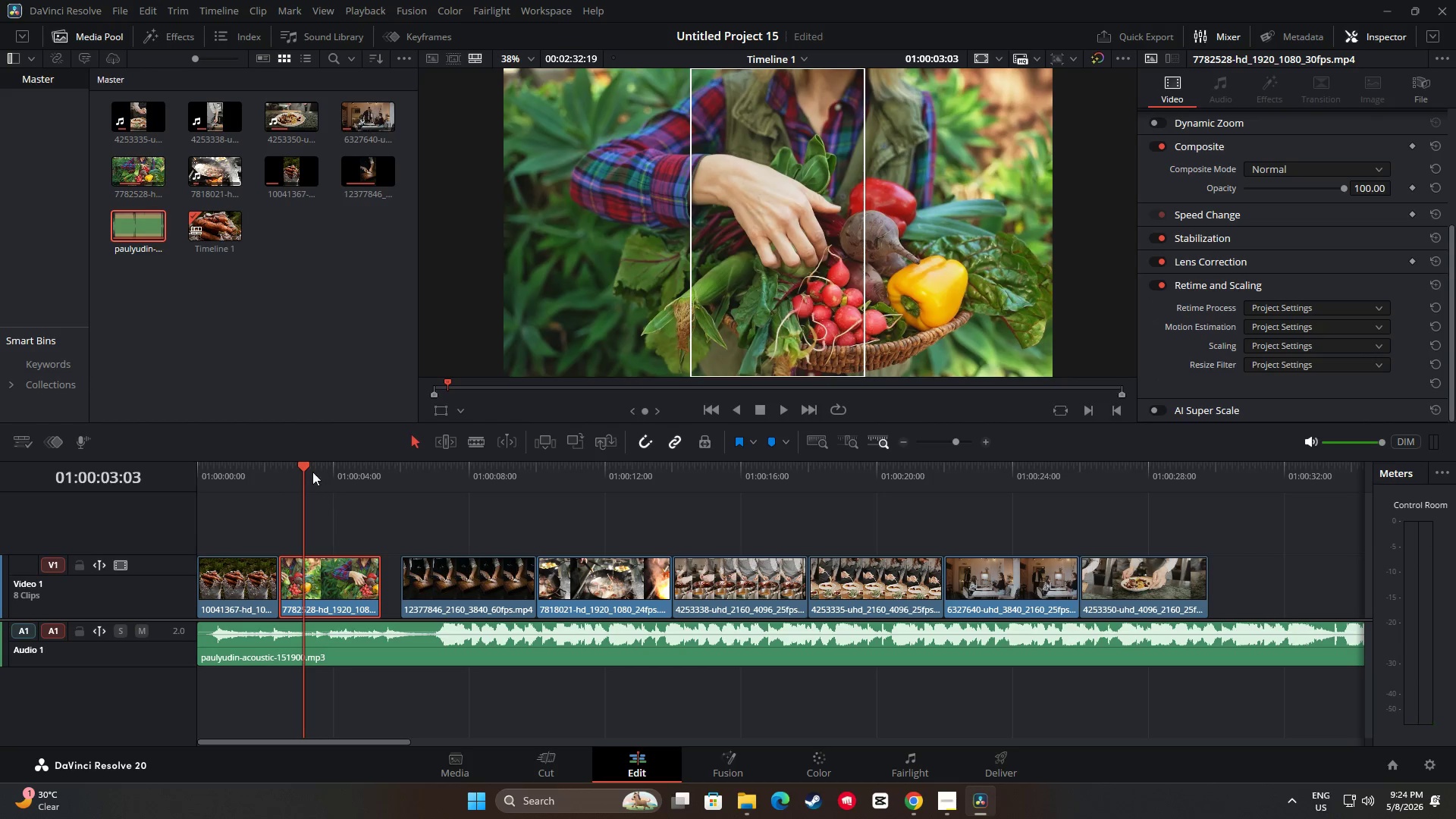 
left_click_drag(start_coordinate=[305, 469], to_coordinate=[216, 475])
 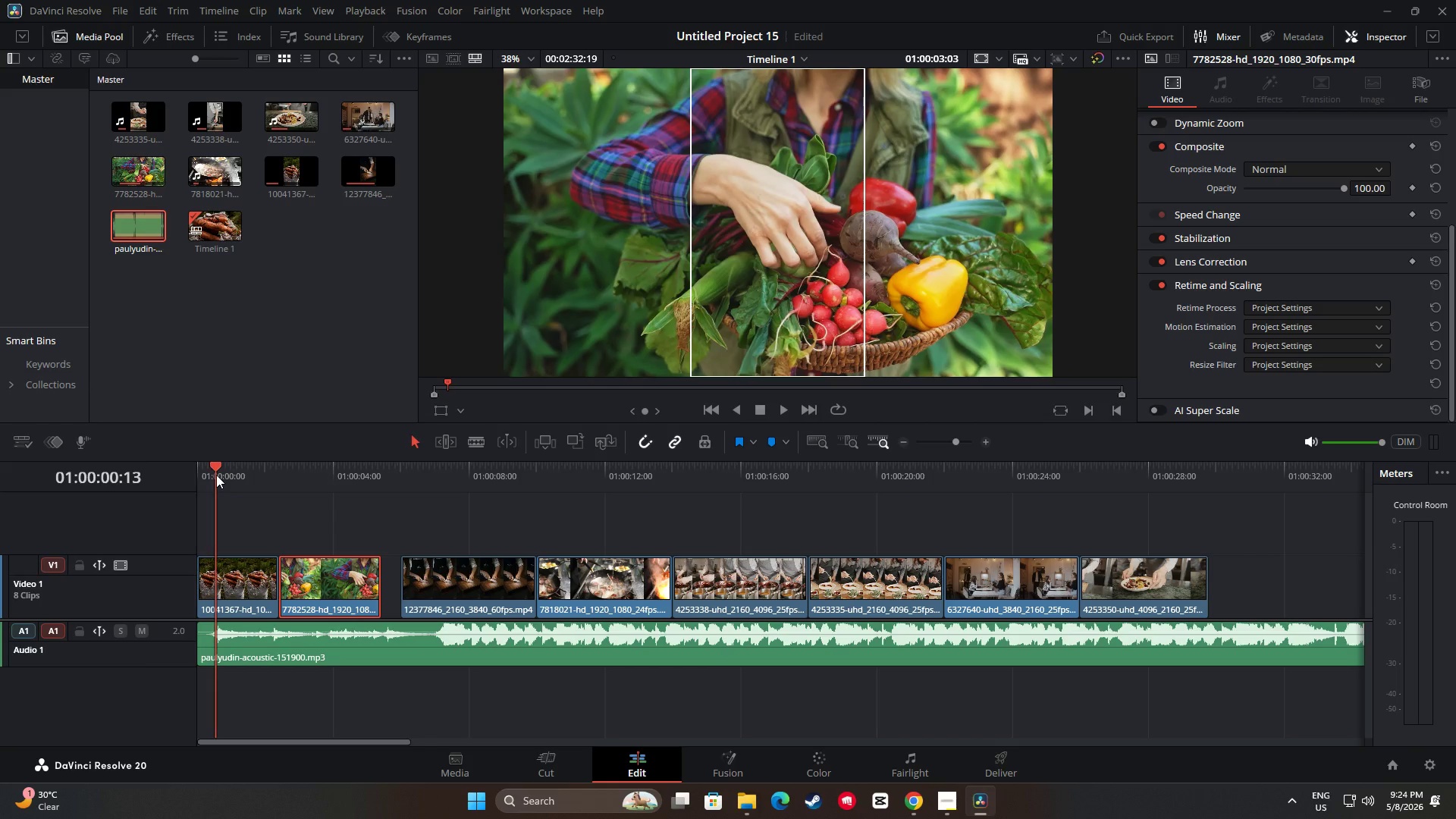 
key(Space)
 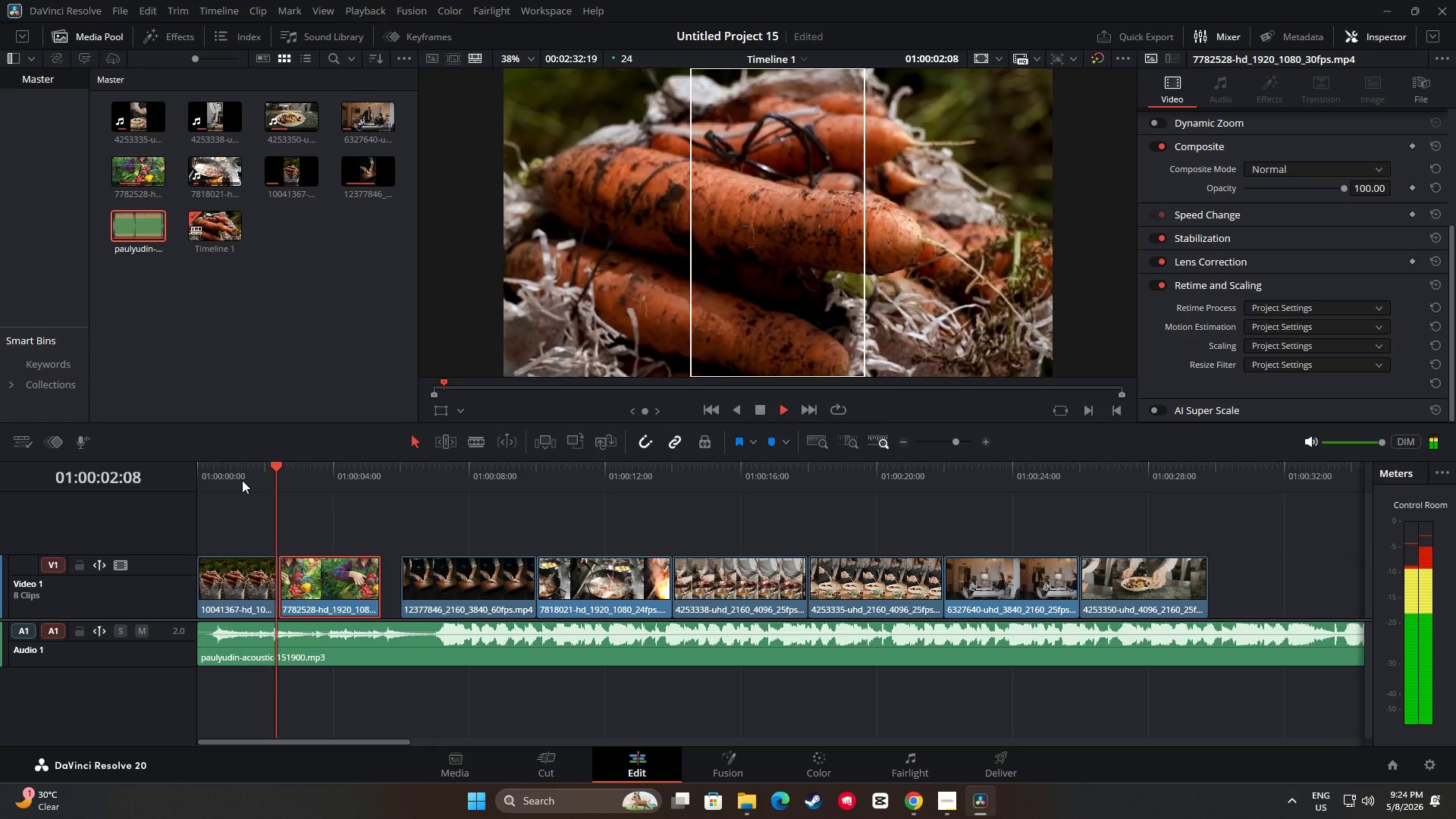 
key(Space)
 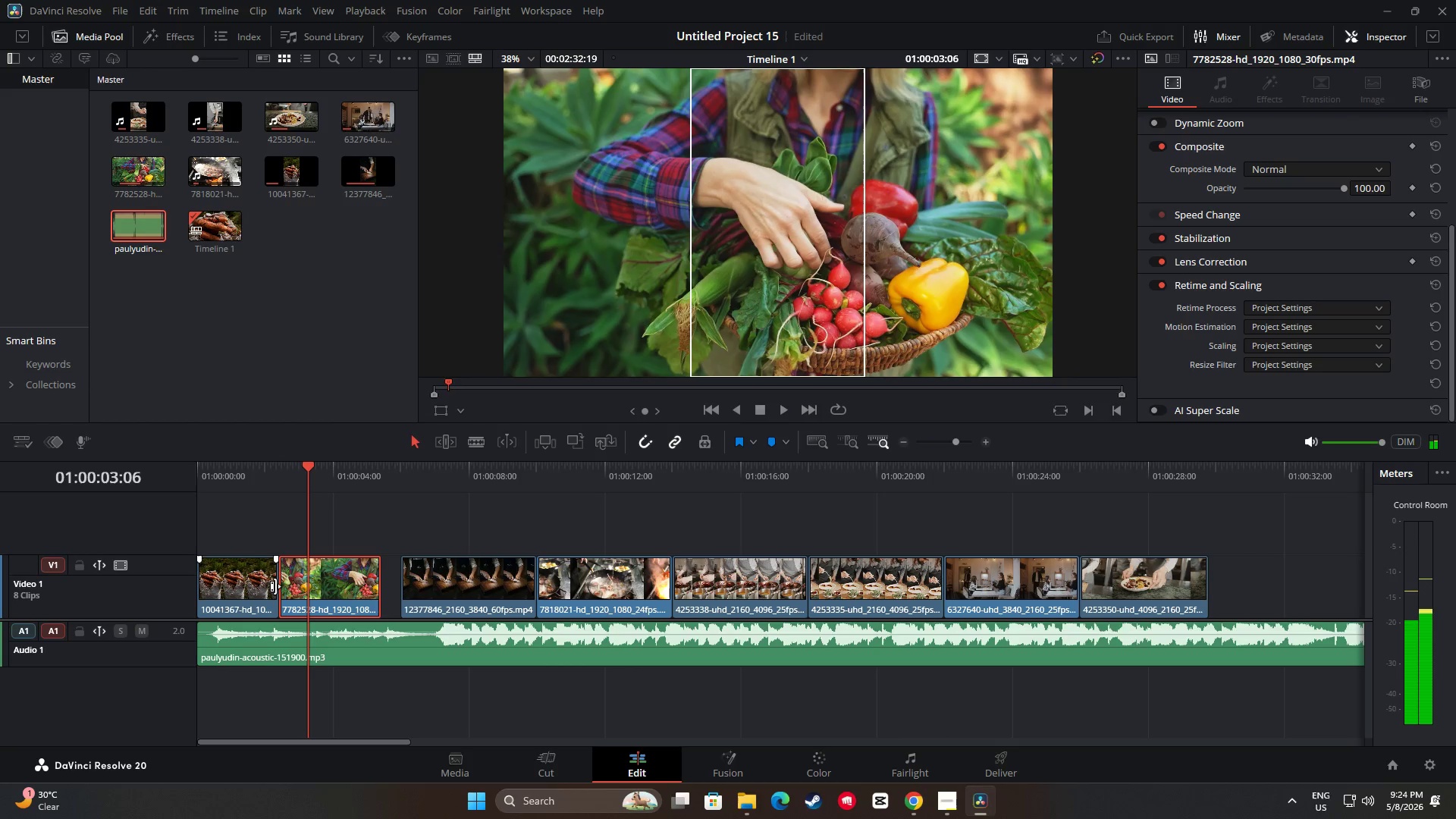 
left_click_drag(start_coordinate=[285, 586], to_coordinate=[279, 587])
 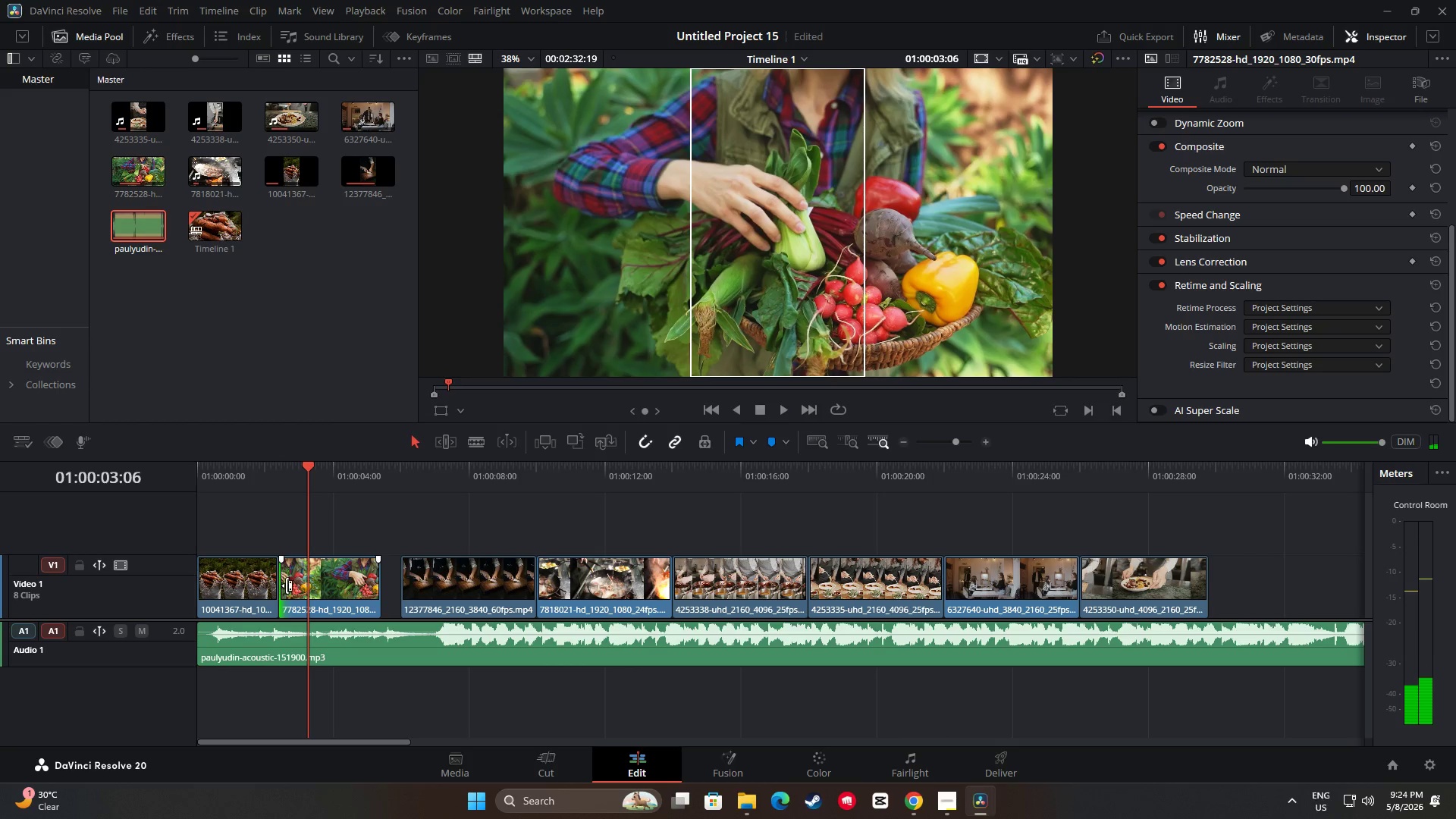 
left_click_drag(start_coordinate=[287, 585], to_coordinate=[278, 587])
 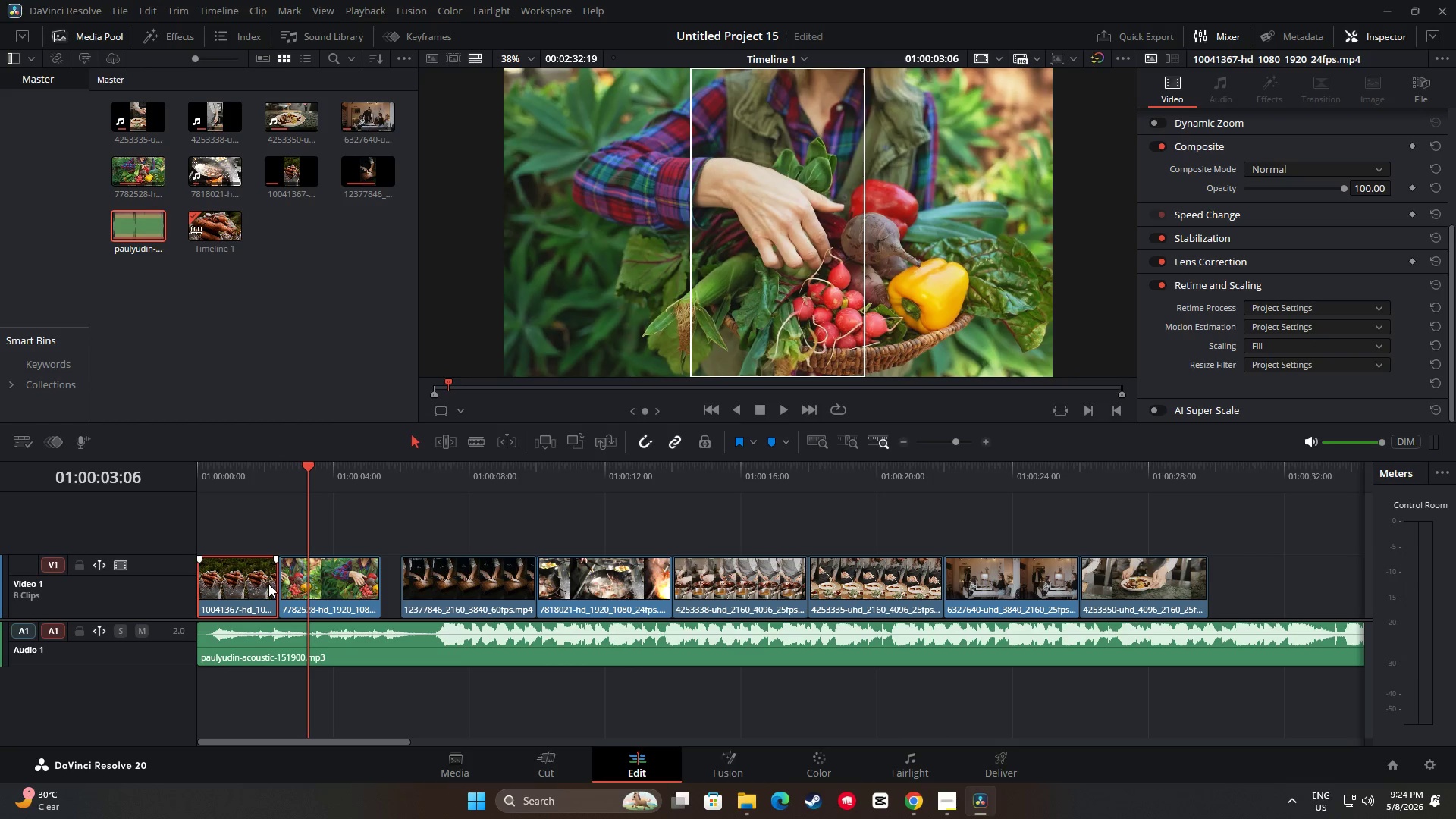 
left_click_drag(start_coordinate=[271, 584], to_coordinate=[262, 584])
 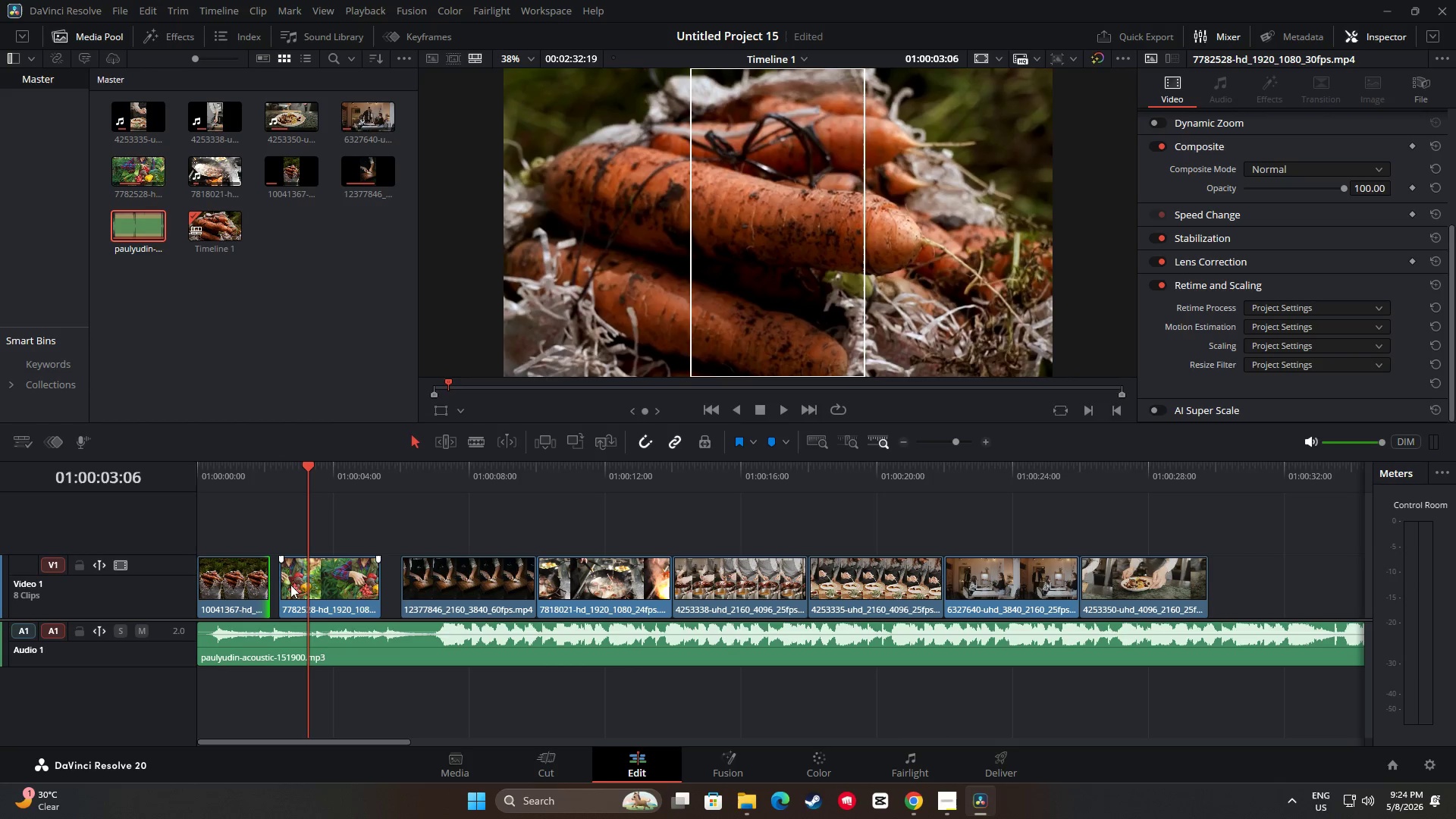 
left_click_drag(start_coordinate=[287, 585], to_coordinate=[281, 585])
 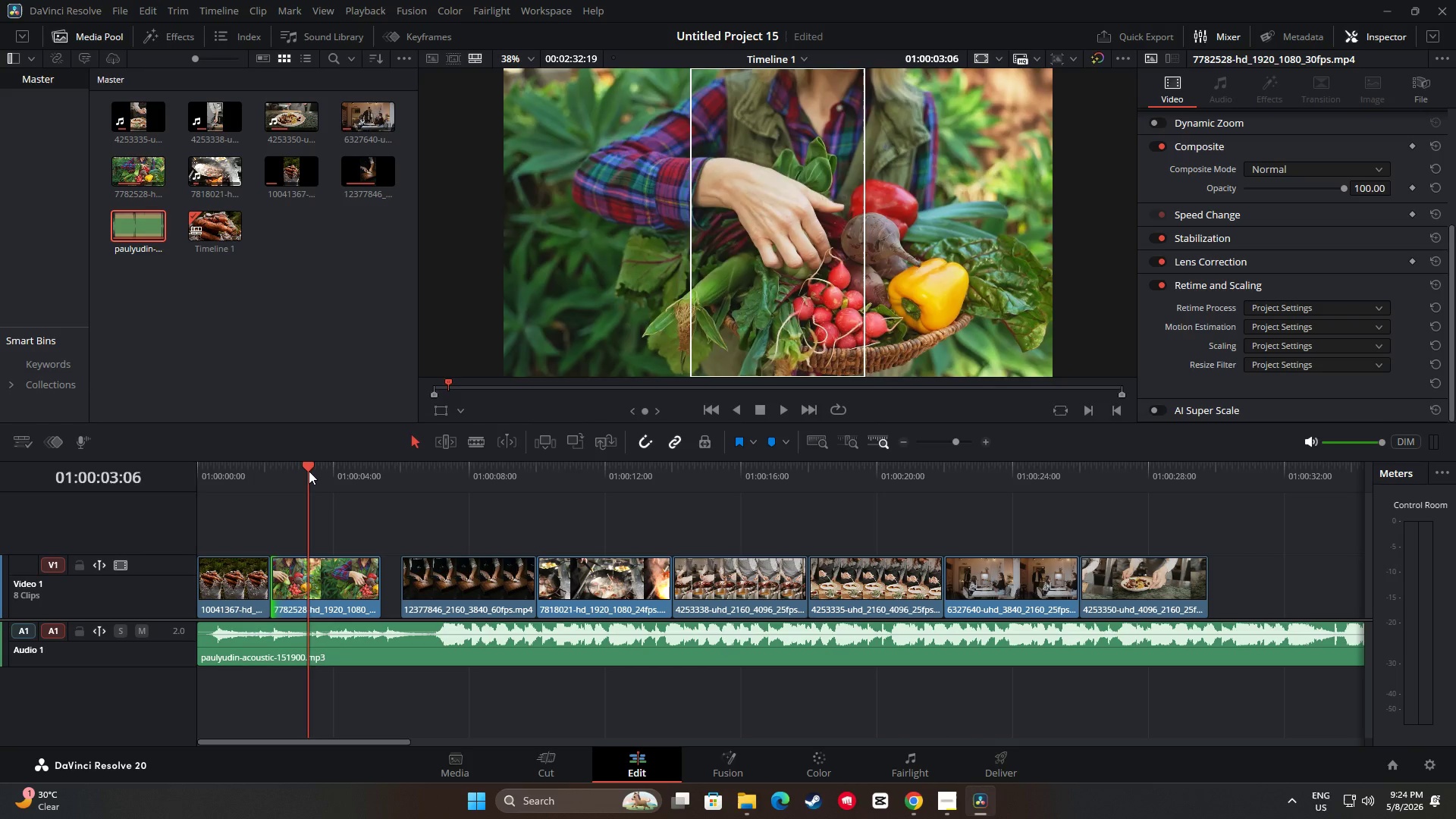 
left_click_drag(start_coordinate=[306, 471], to_coordinate=[207, 473])
 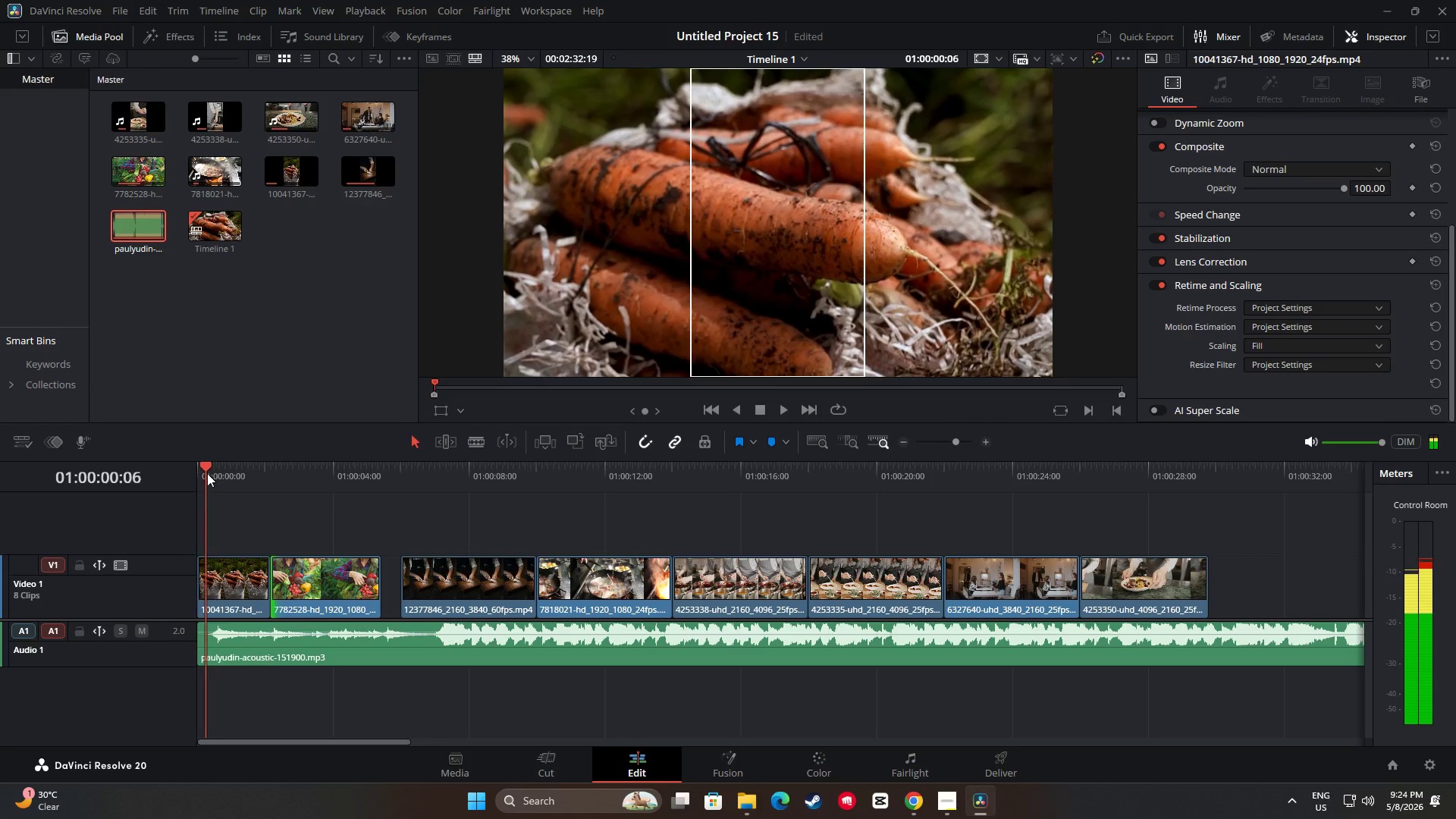 
key(Space)
 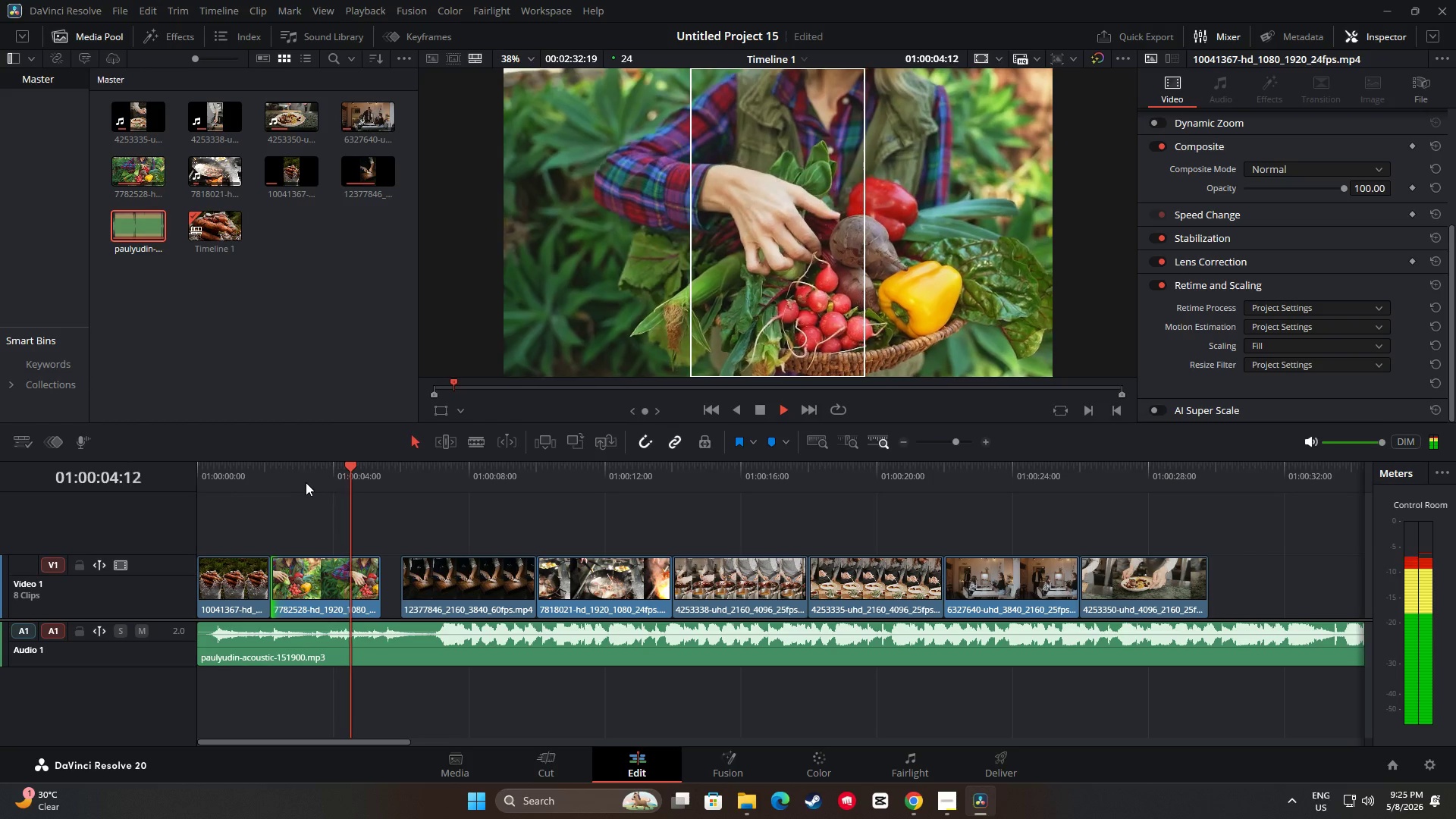 
wait(5.83)
 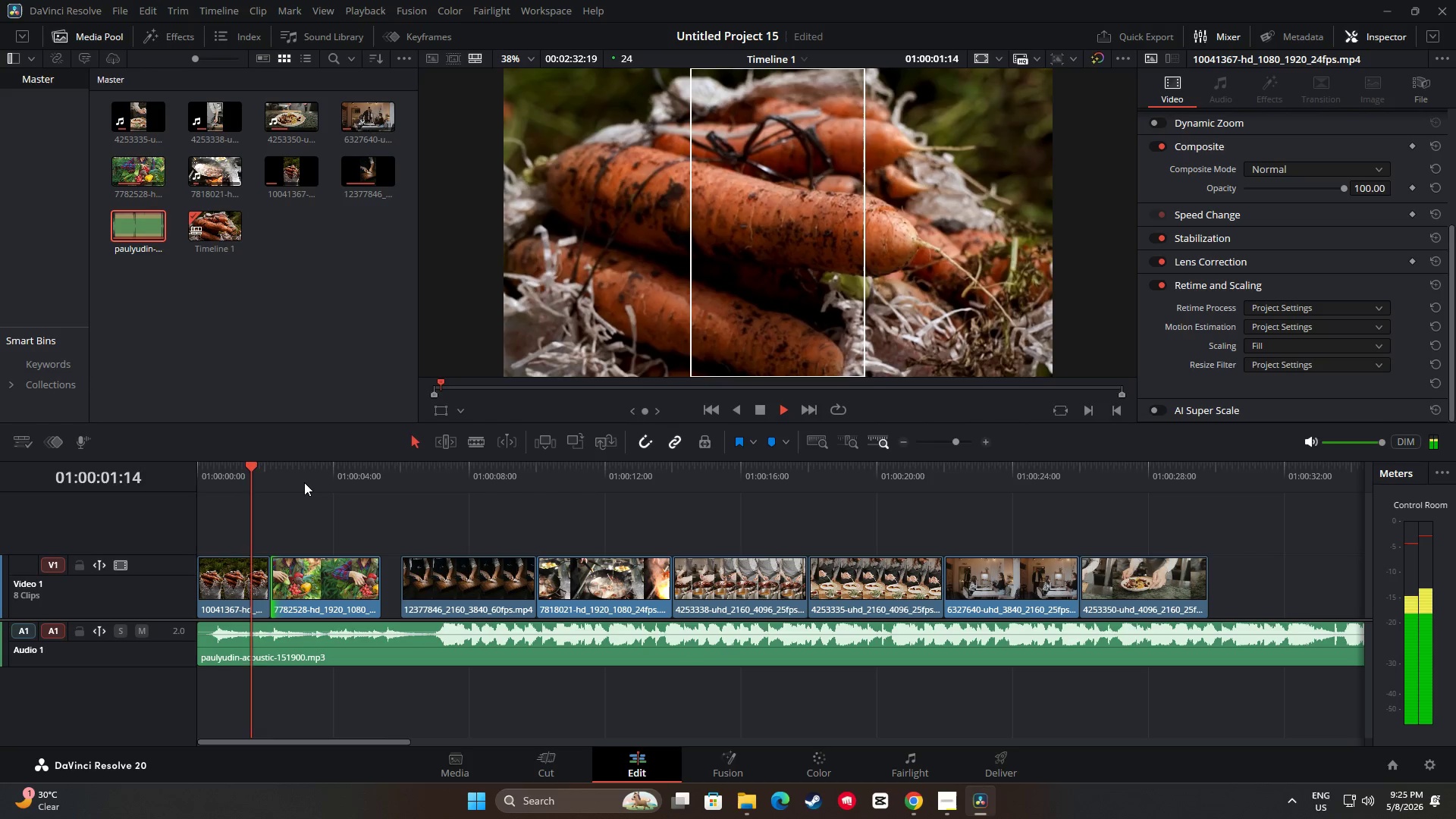 
key(Space)
 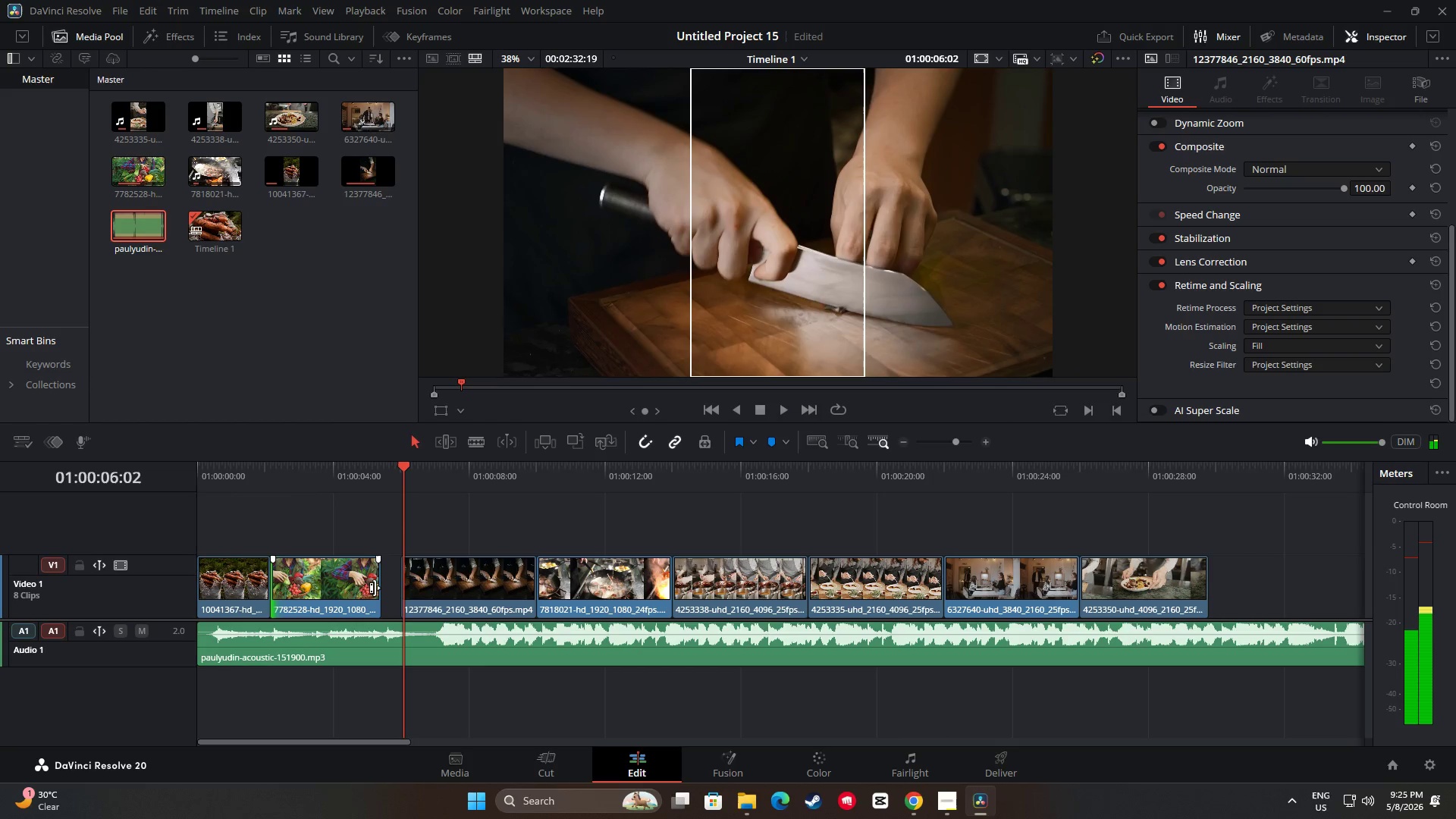 
left_click_drag(start_coordinate=[375, 588], to_coordinate=[384, 589])
 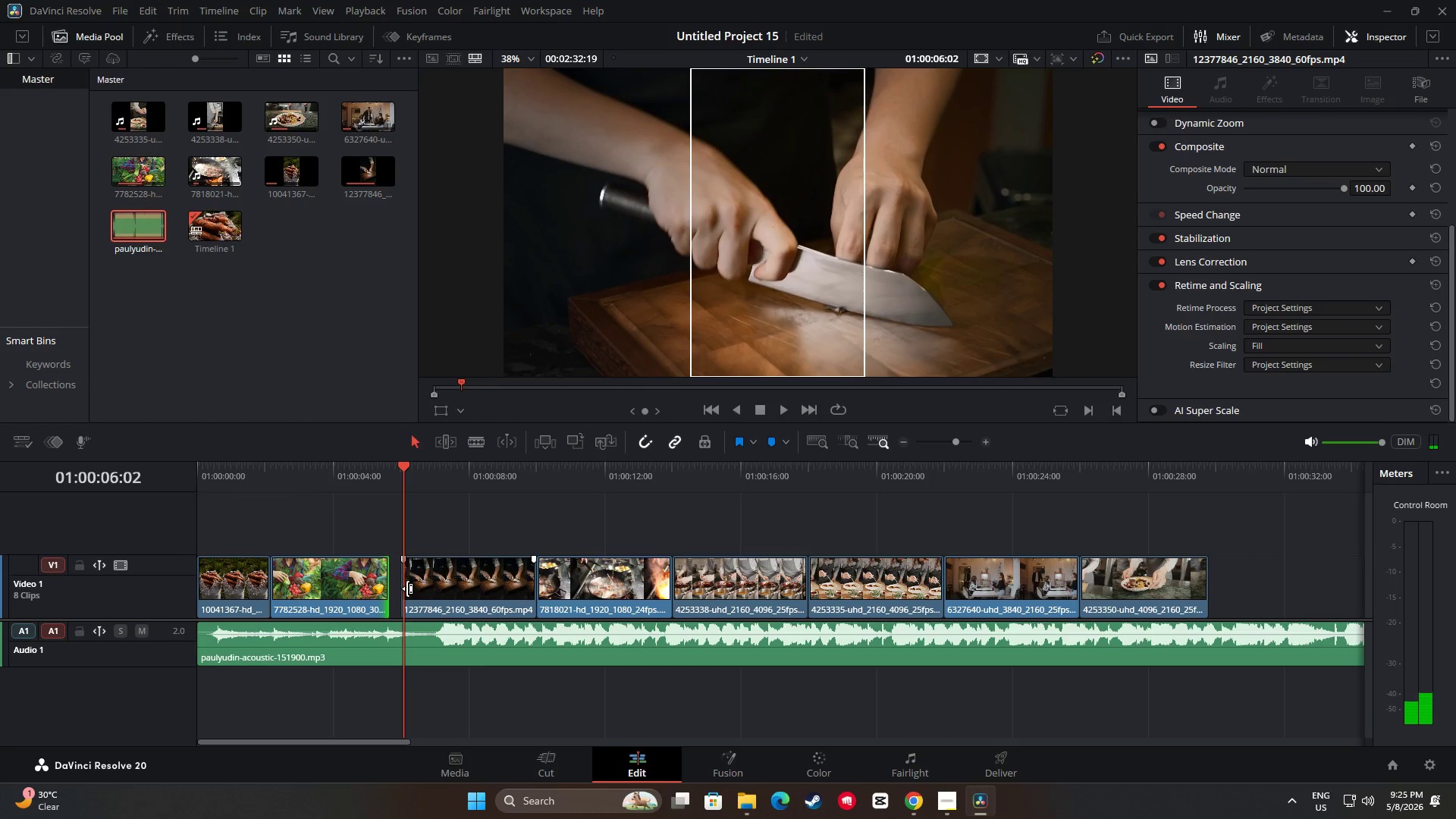 
left_click_drag(start_coordinate=[410, 587], to_coordinate=[401, 587])
 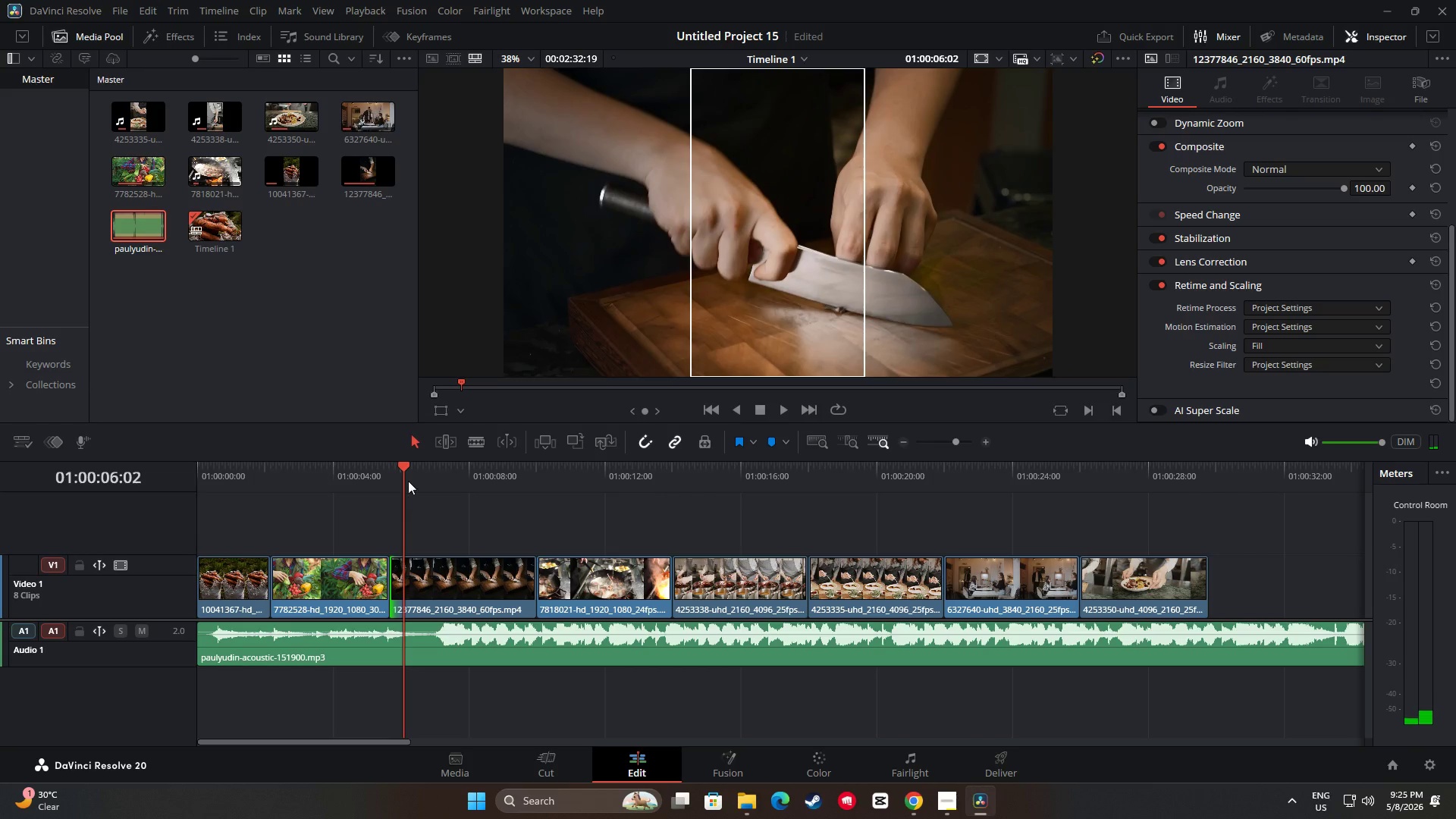 
left_click_drag(start_coordinate=[406, 473], to_coordinate=[347, 472])
 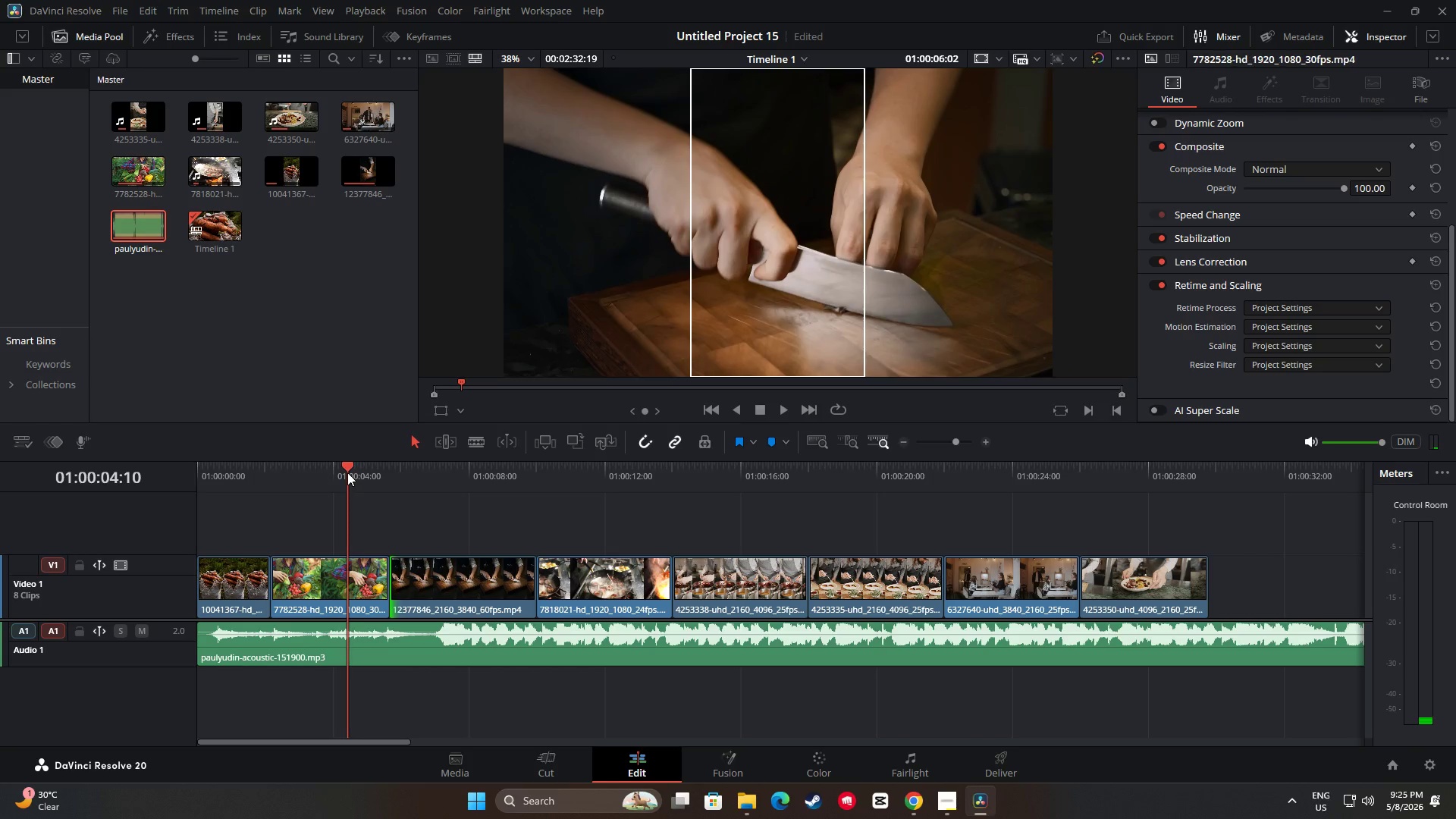 
key(Space)
 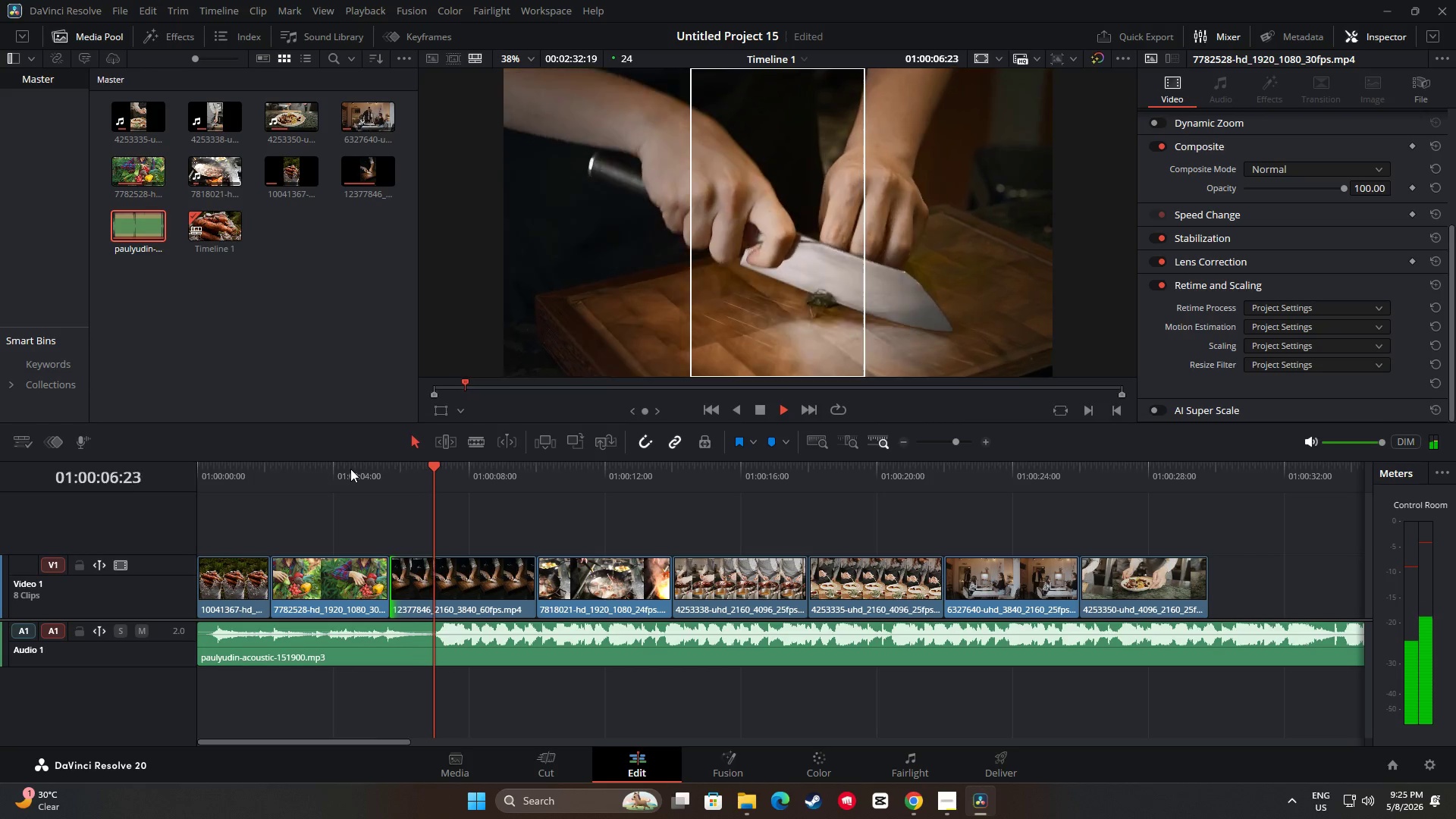 
key(Space)
 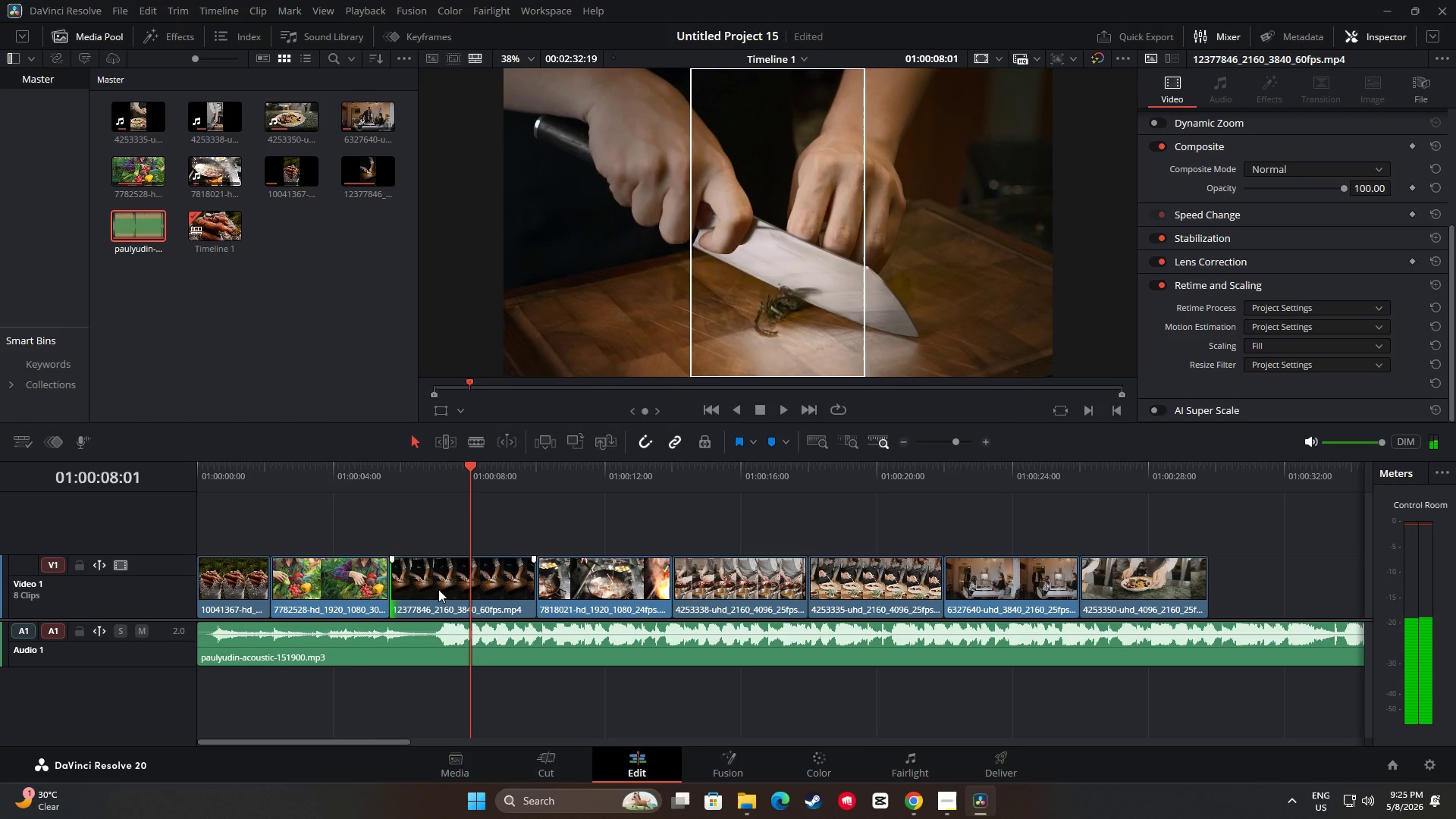 
left_click_drag(start_coordinate=[466, 462], to_coordinate=[376, 463])
 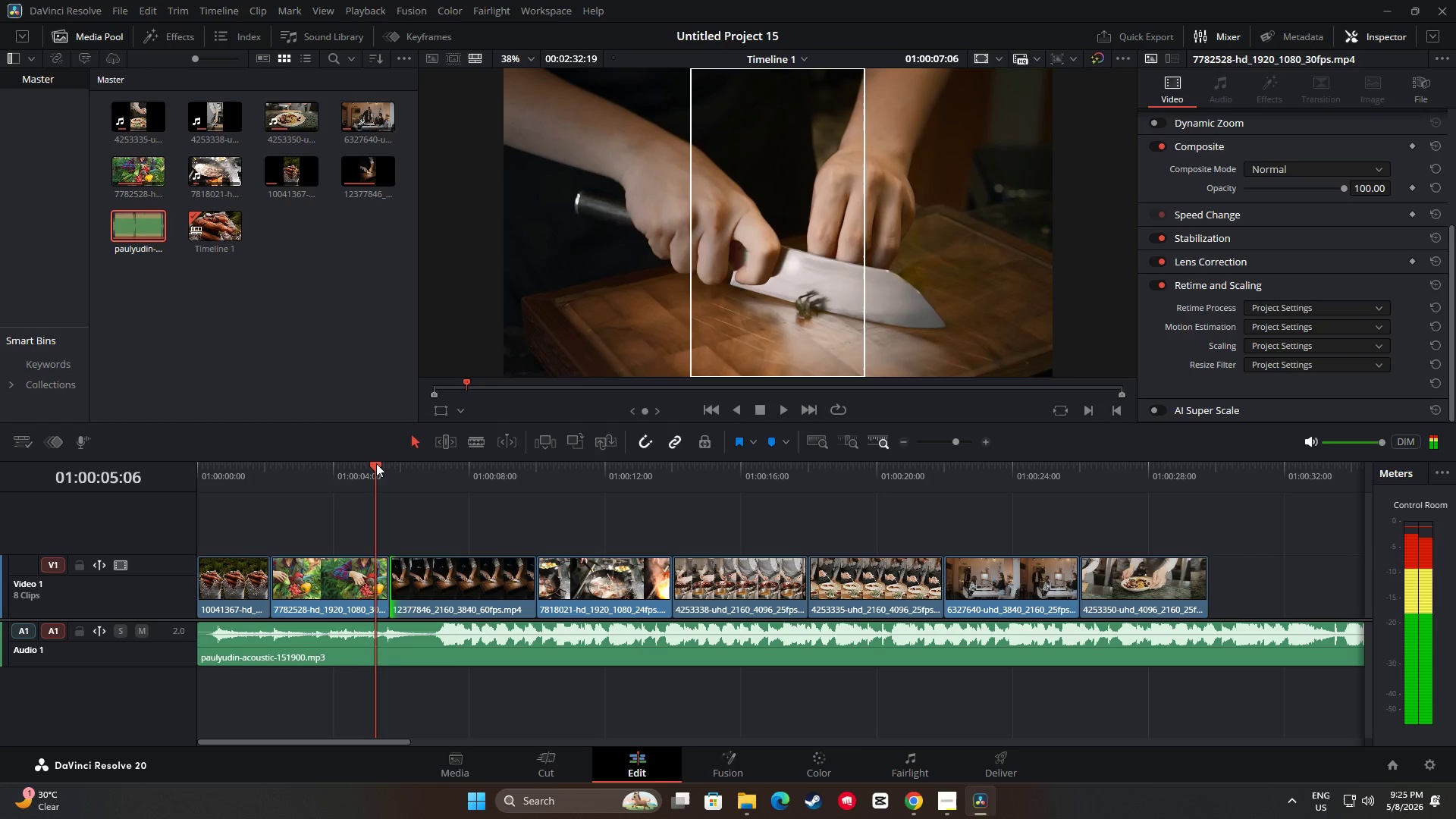 
key(Space)
 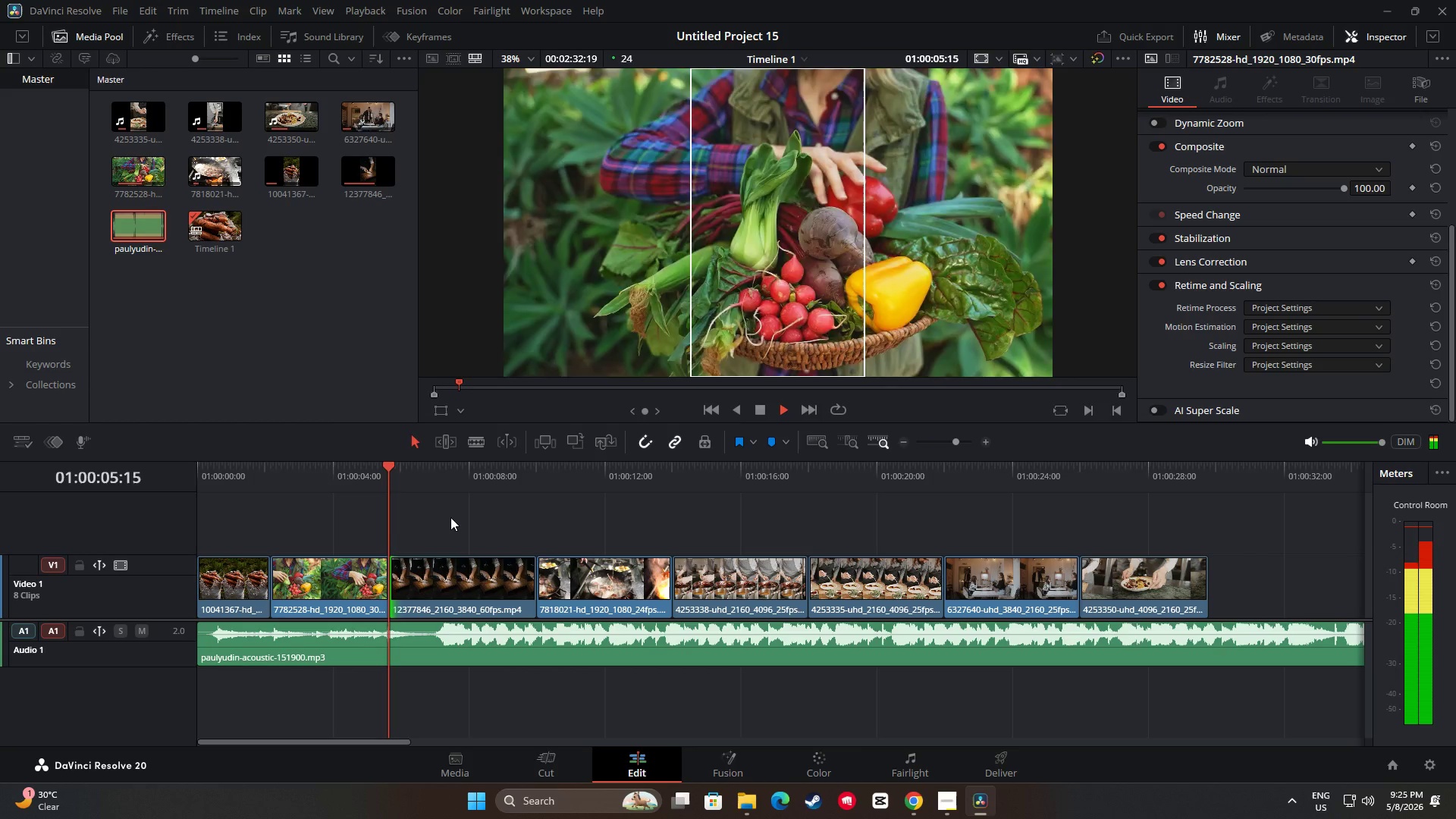 
key(Space)
 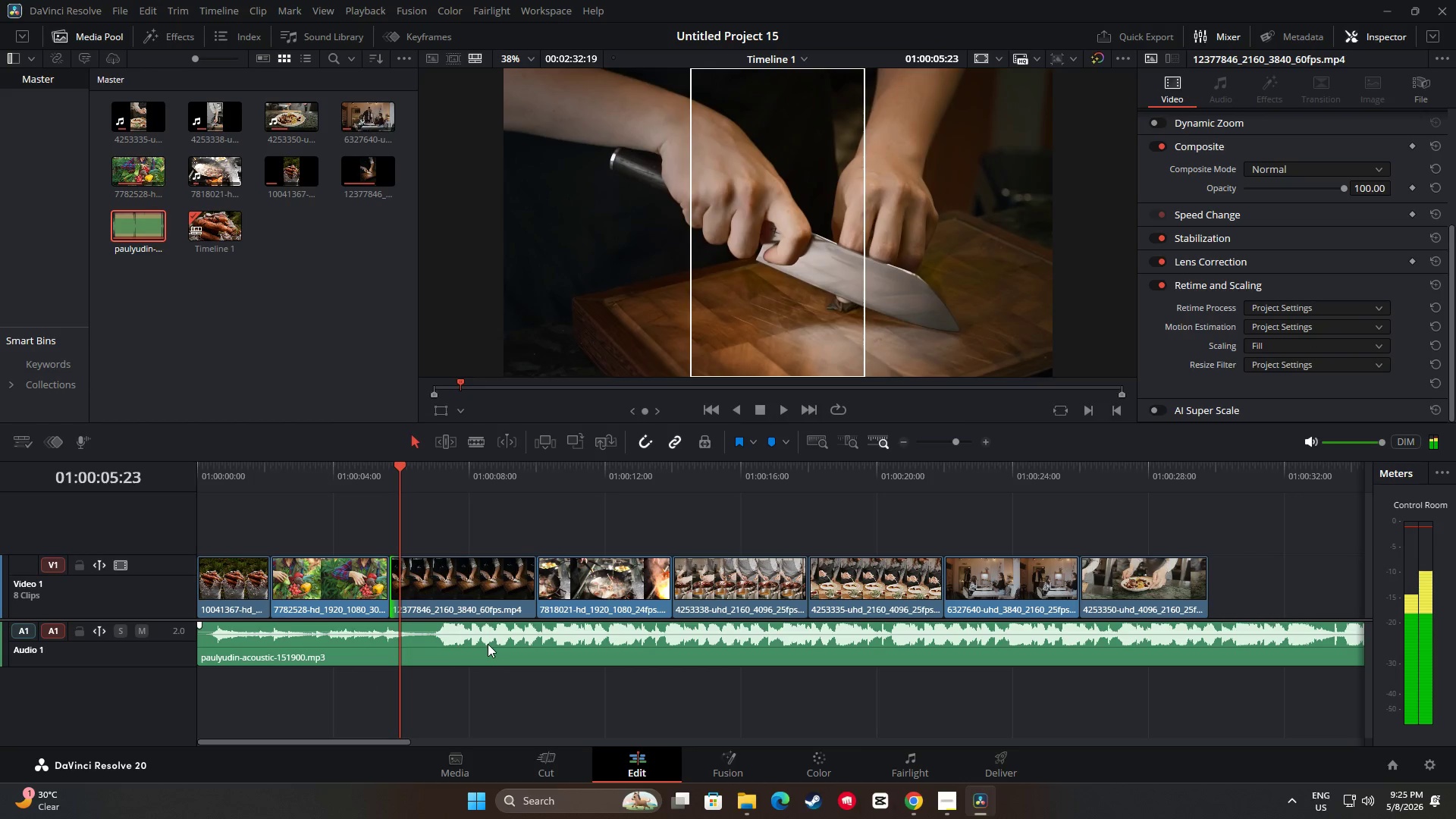 
left_click([488, 641])
 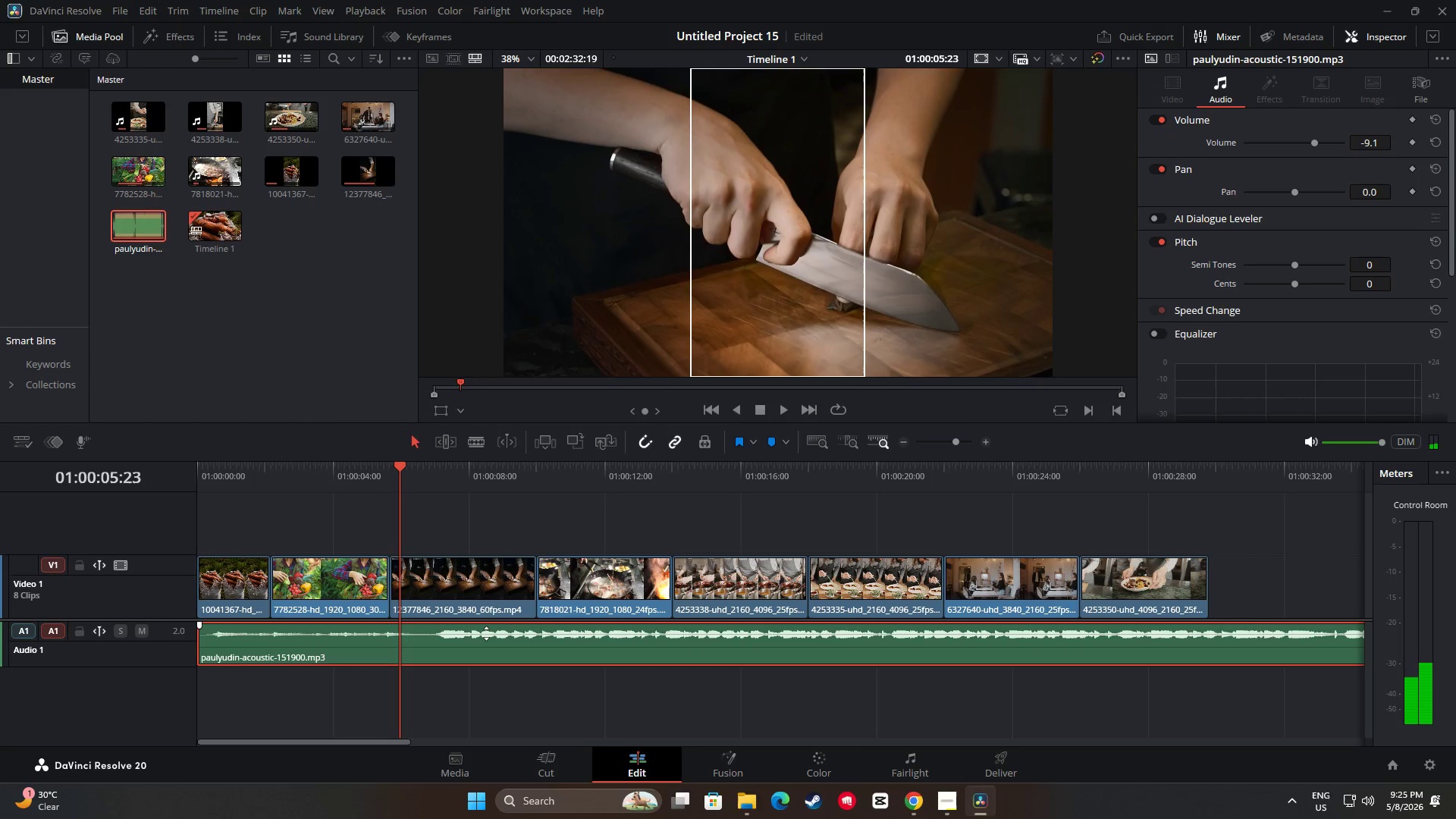 
left_click_drag(start_coordinate=[400, 471], to_coordinate=[375, 473])
 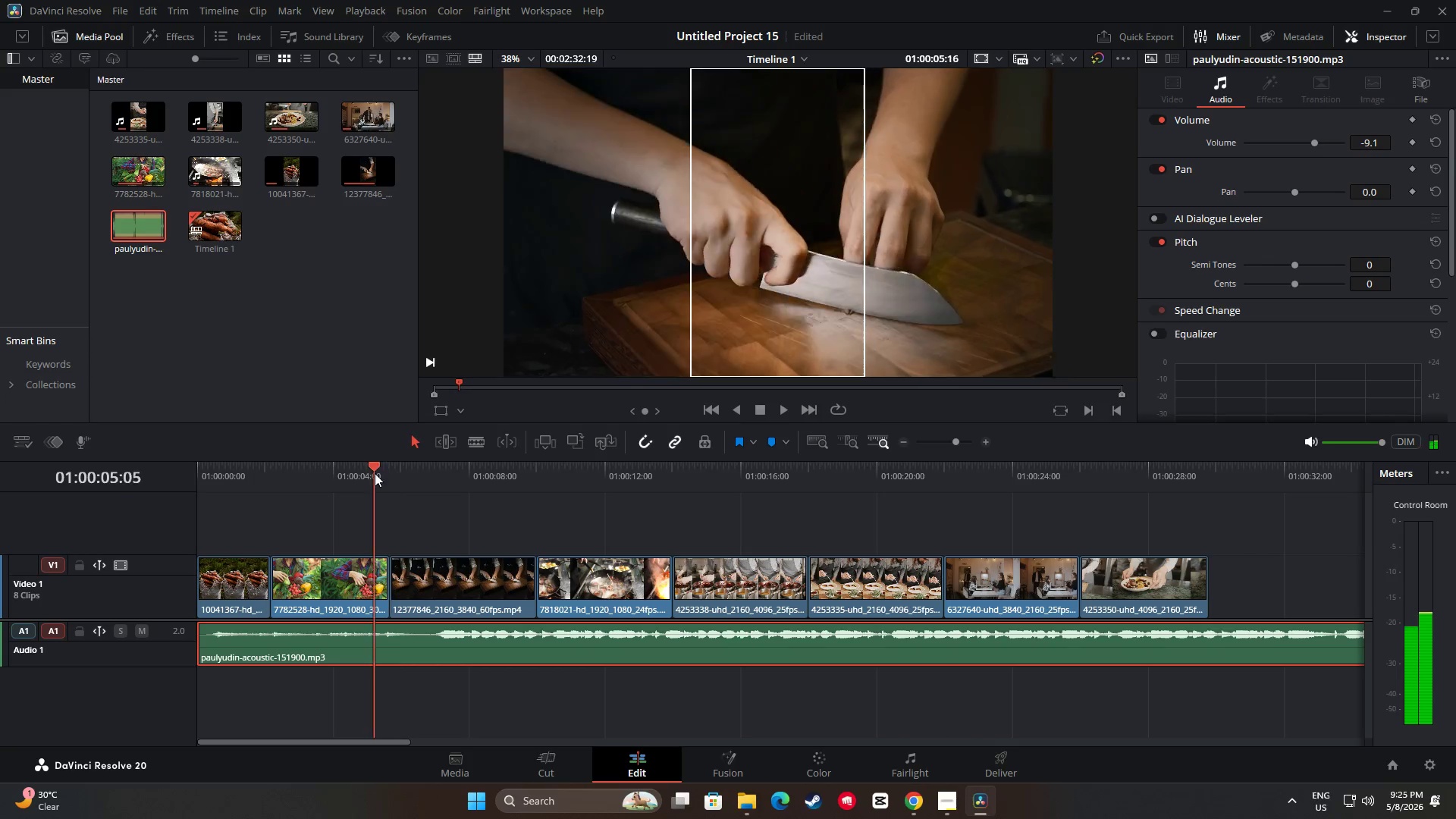 
key(Space)
 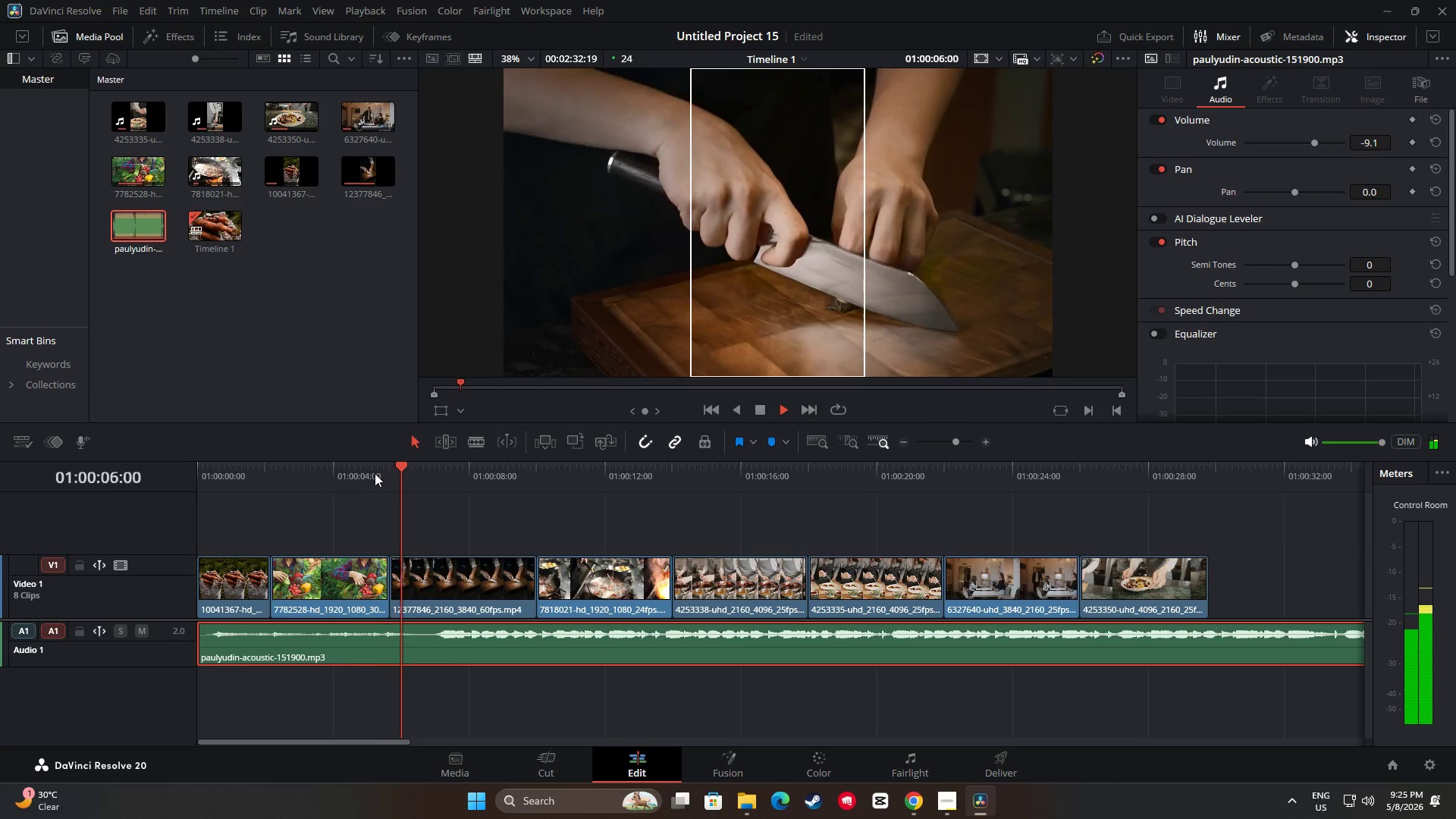 
key(Space)
 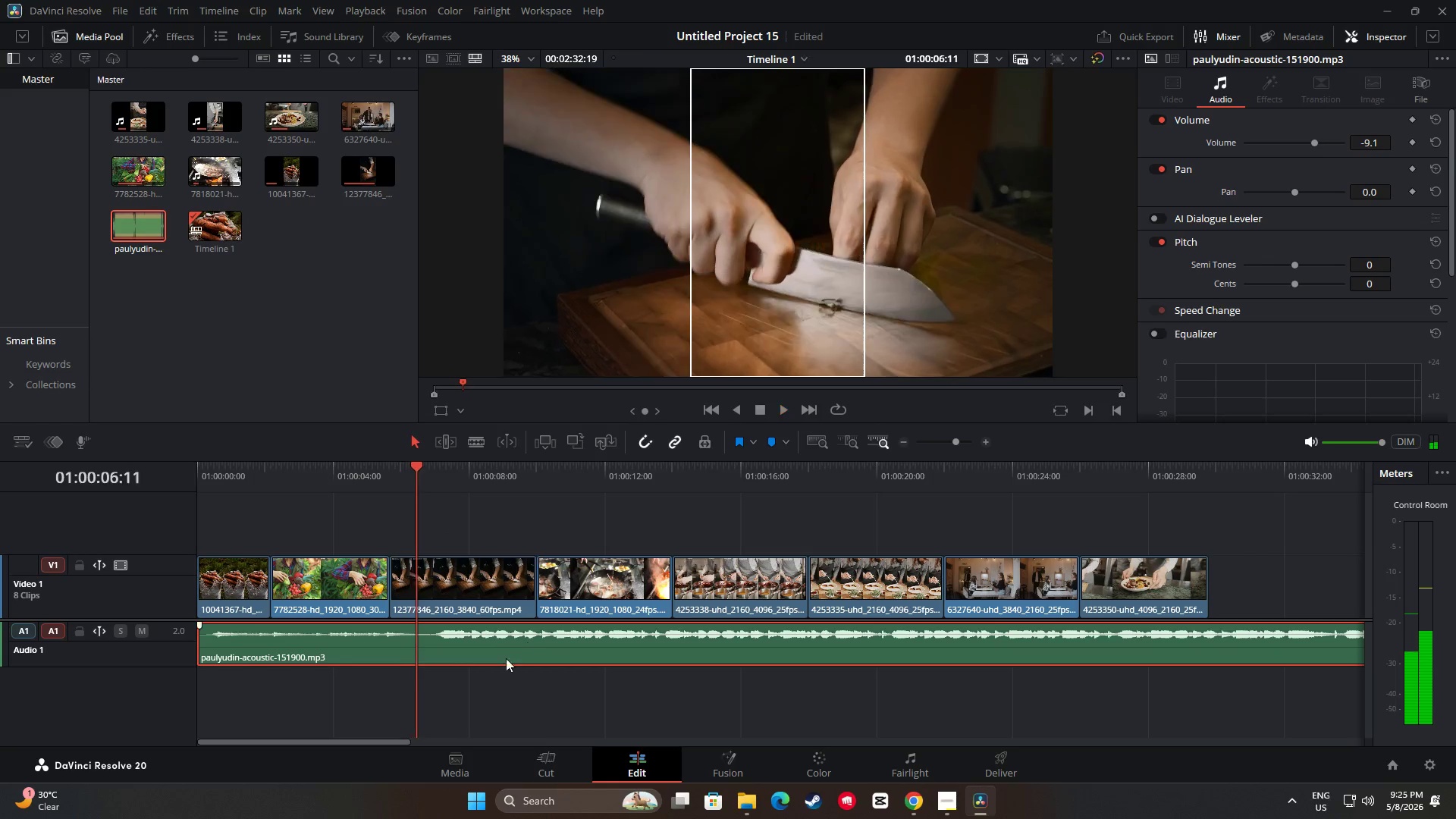 
left_click([485, 642])
 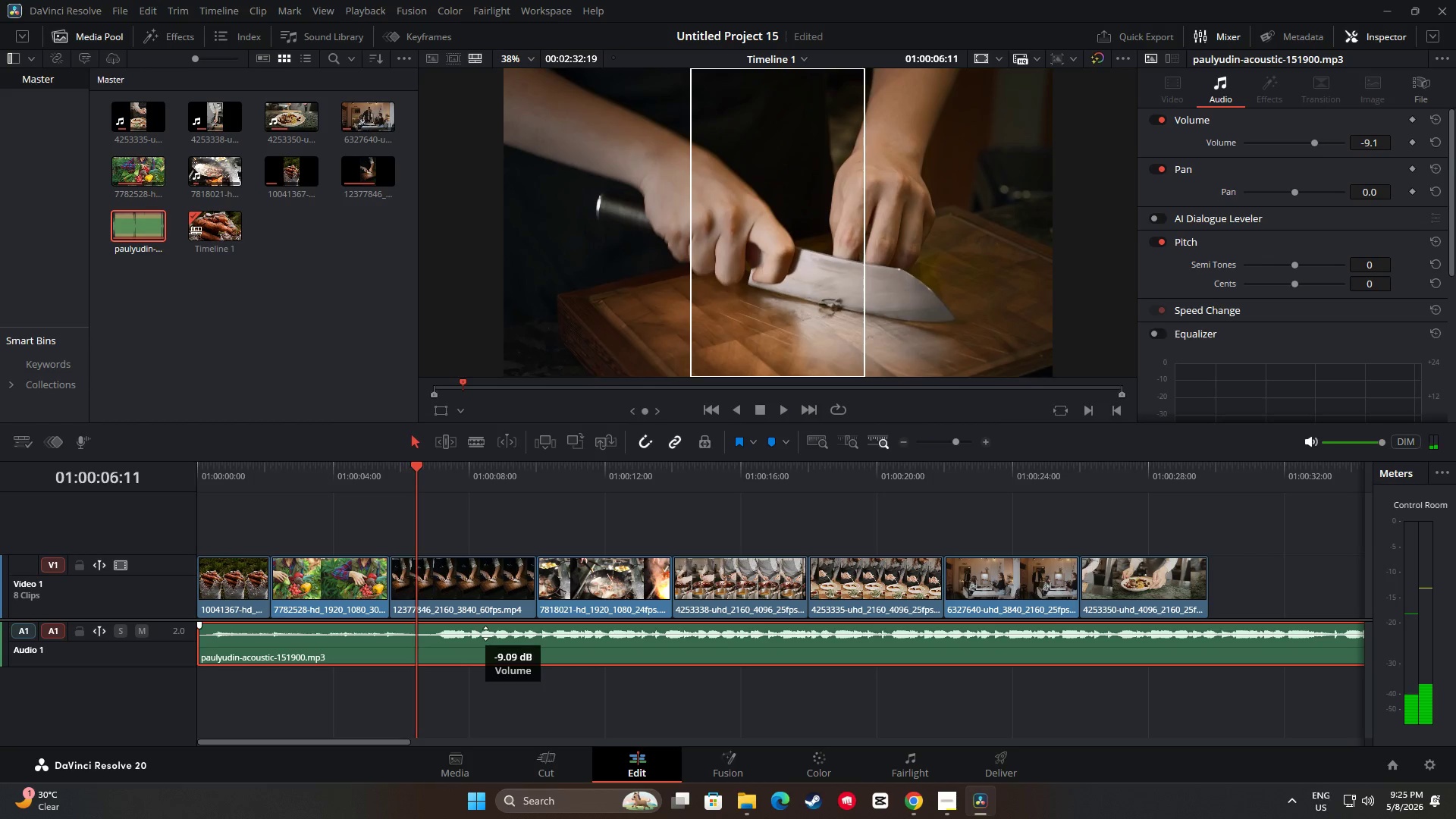 
double_click([485, 633])
 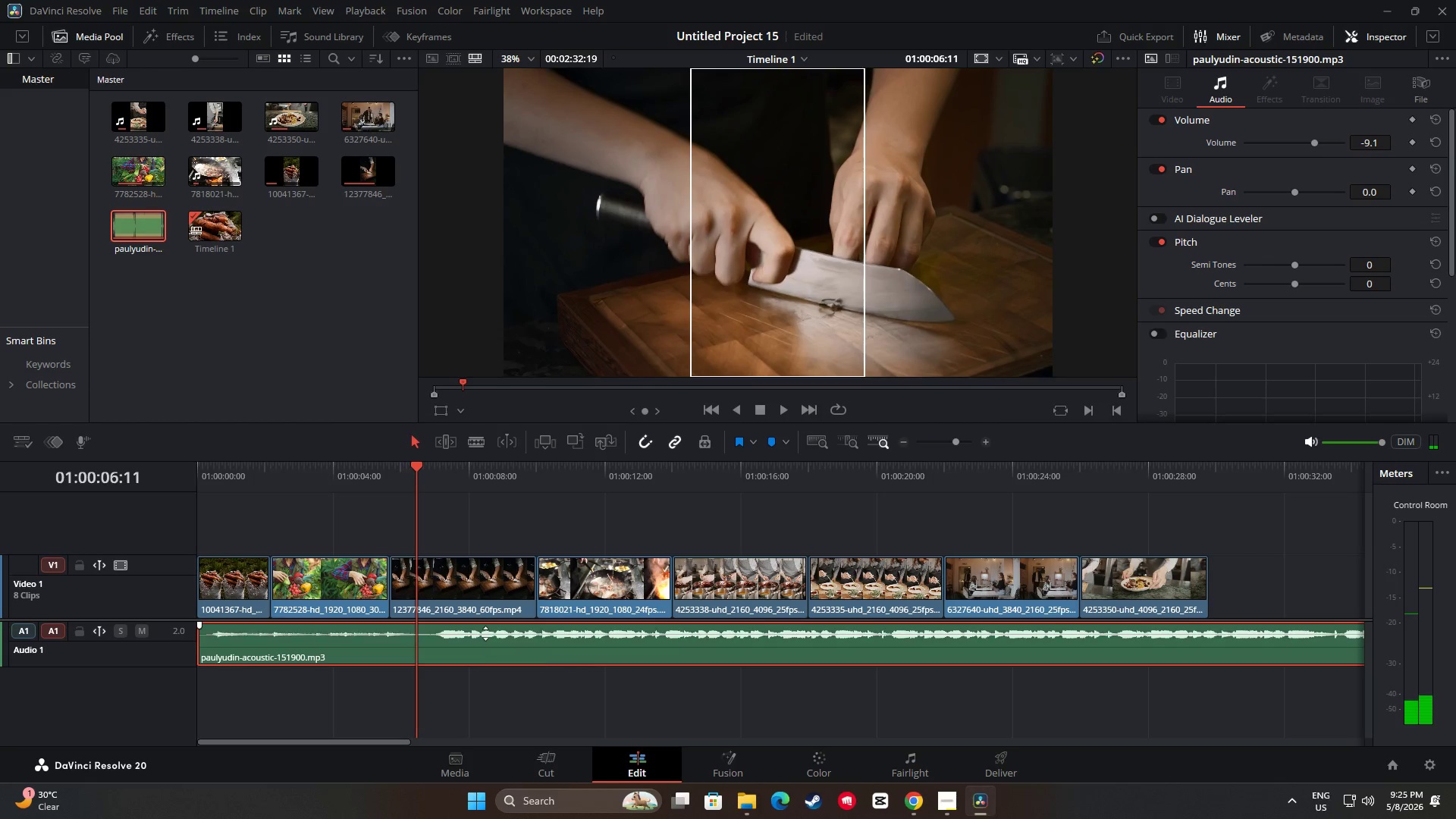 
key(Space)
 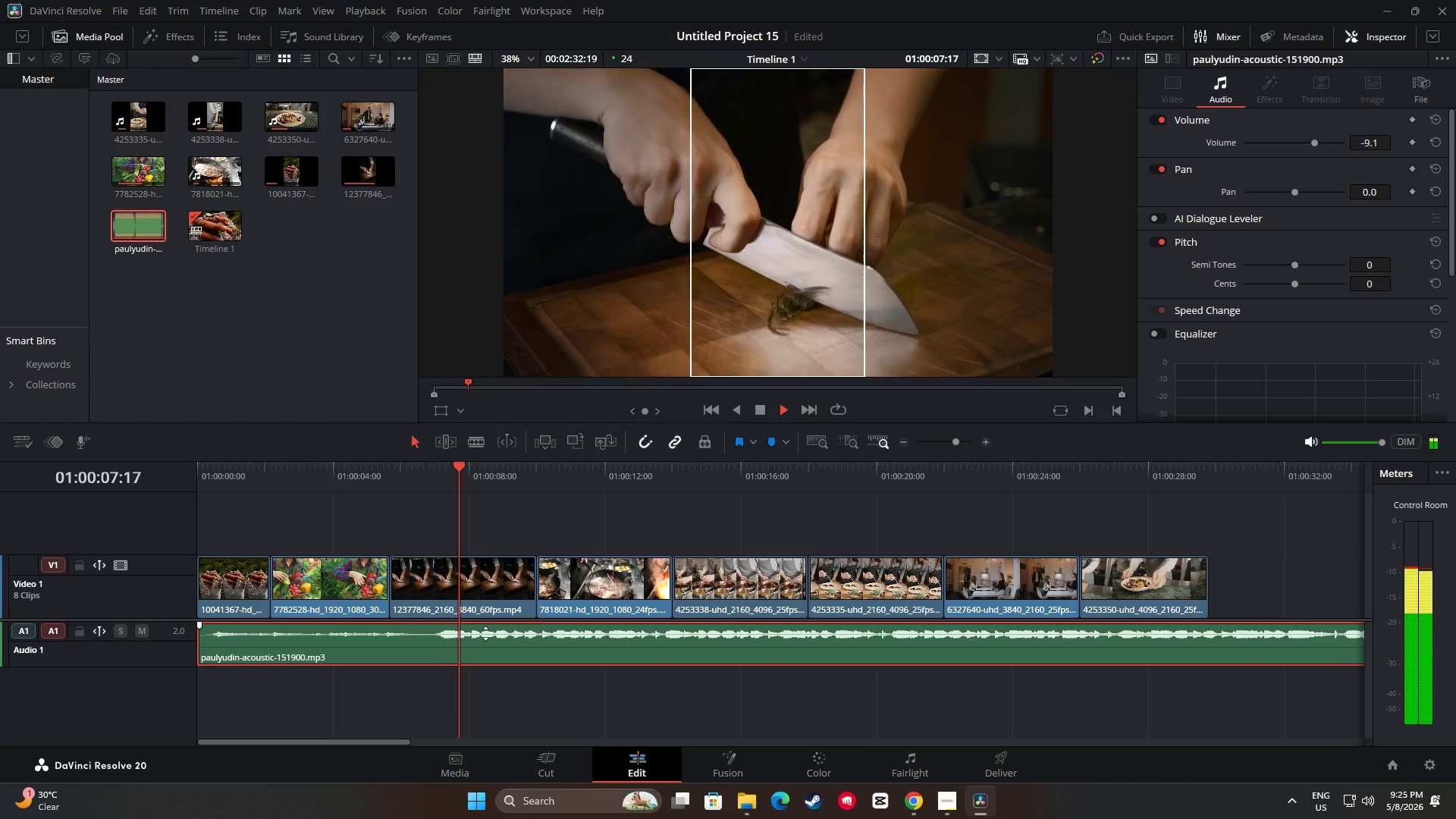 
key(Space)
 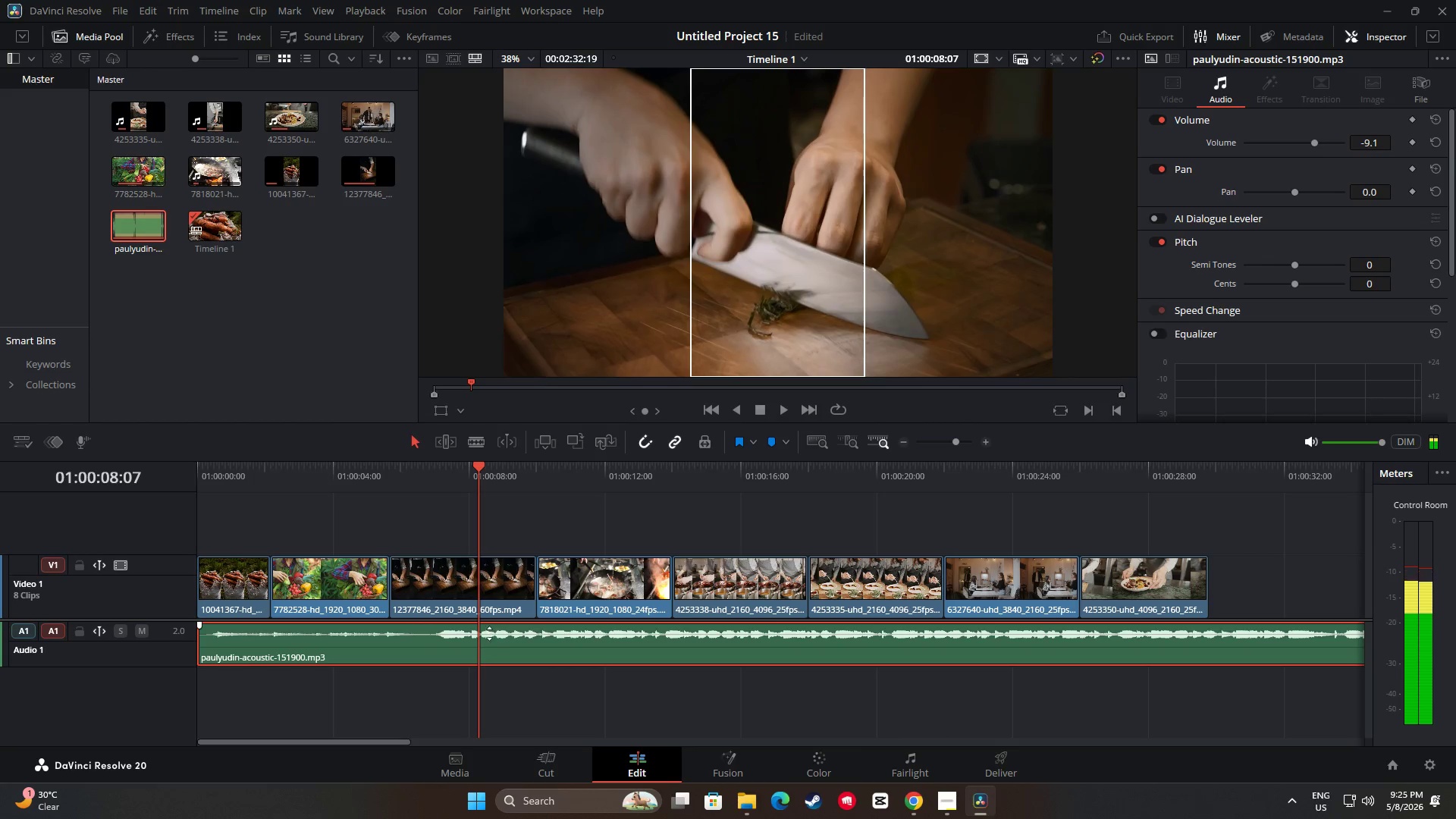 
double_click([489, 632])
 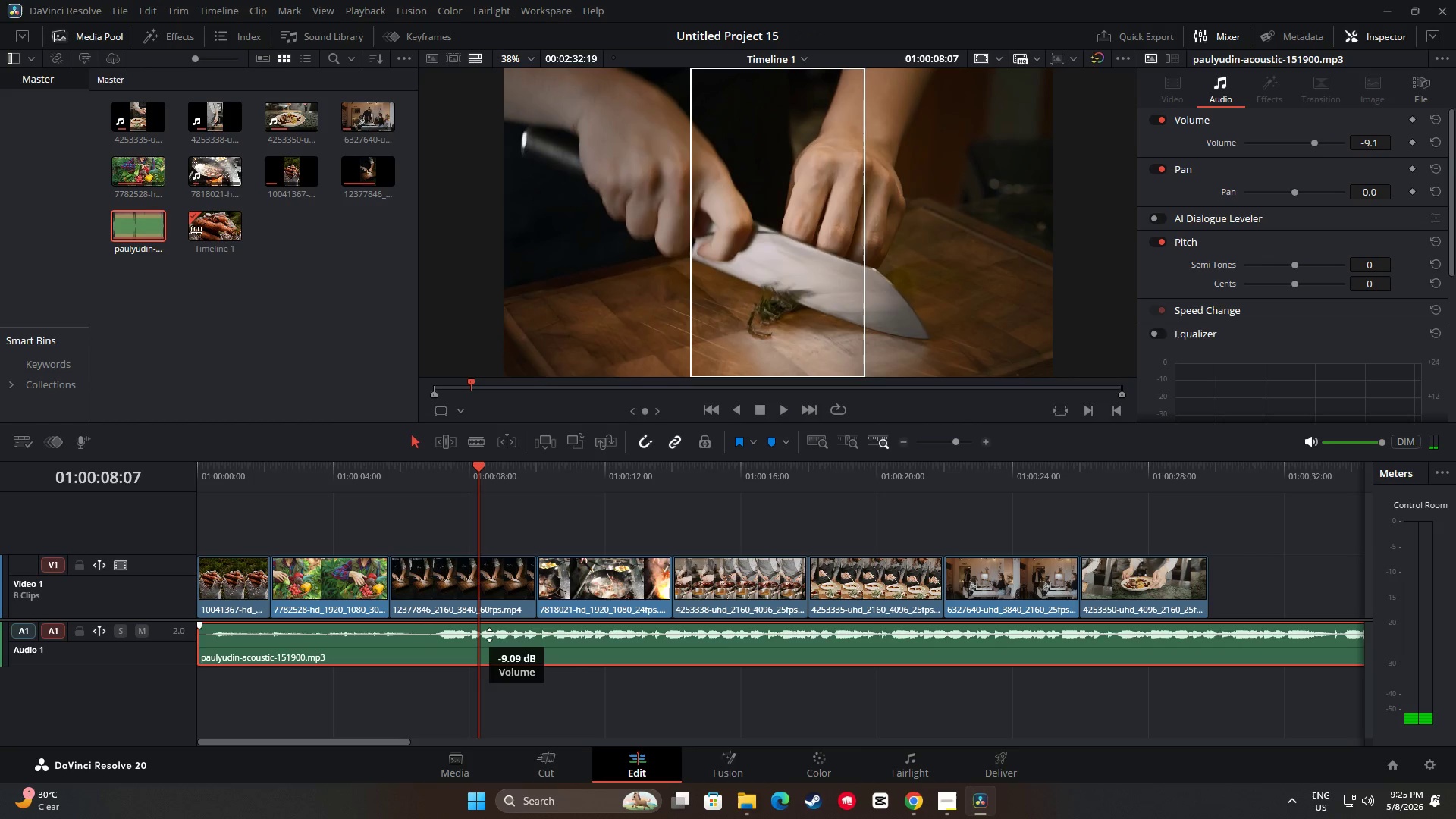 
left_click_drag(start_coordinate=[479, 474], to_coordinate=[356, 476])
 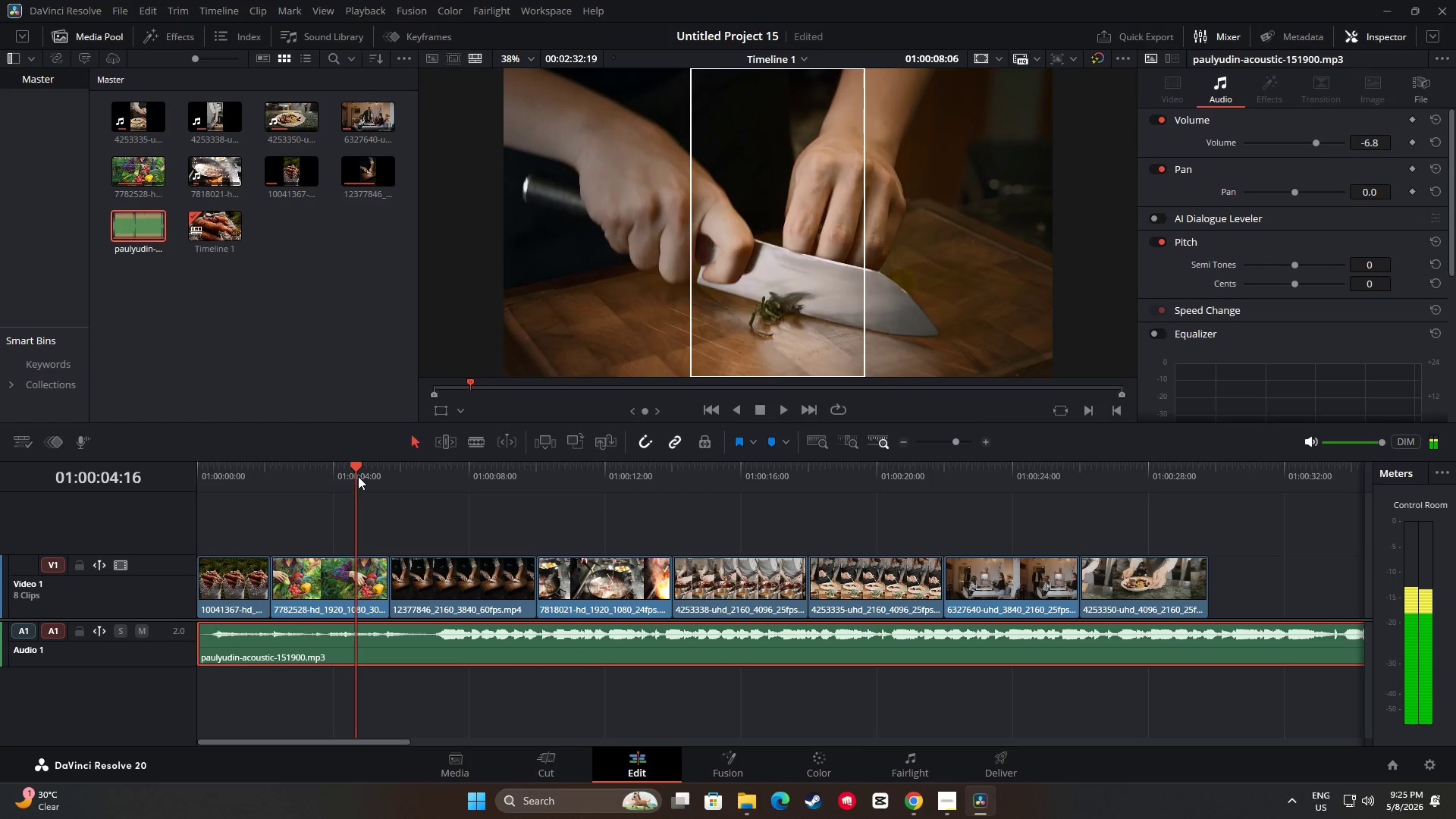 
key(Space)
 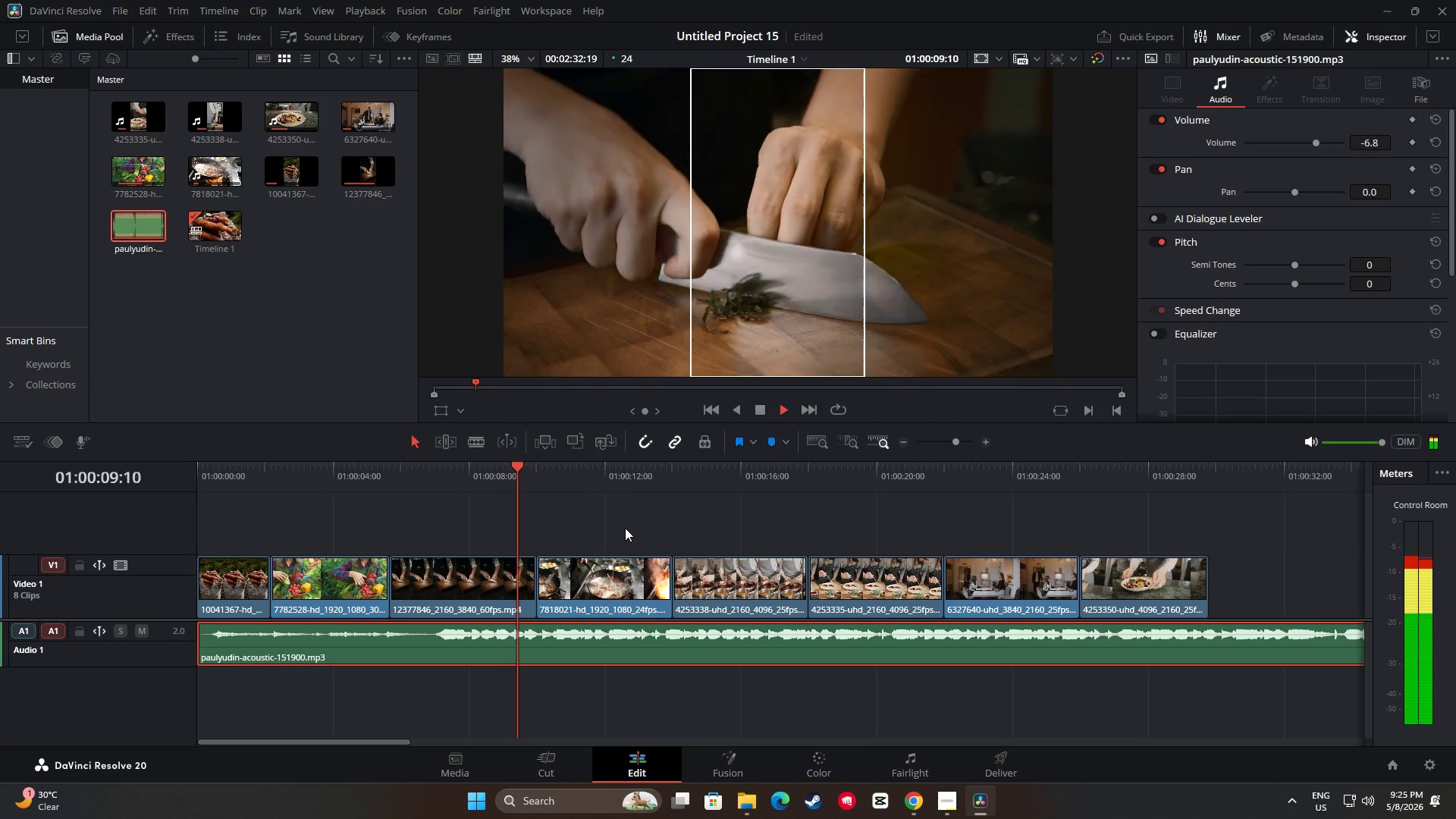 
wait(6.66)
 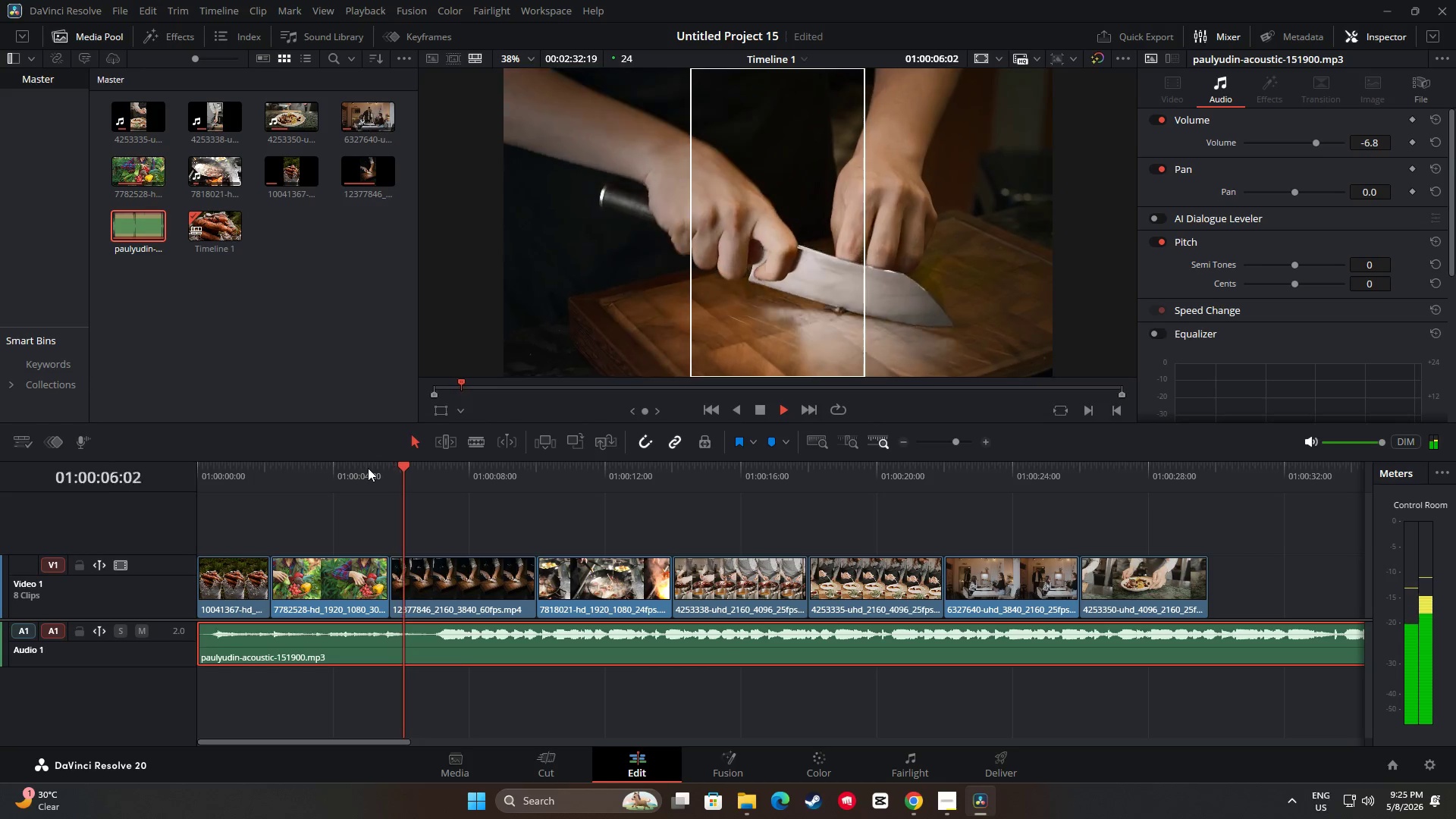 
key(Space)
 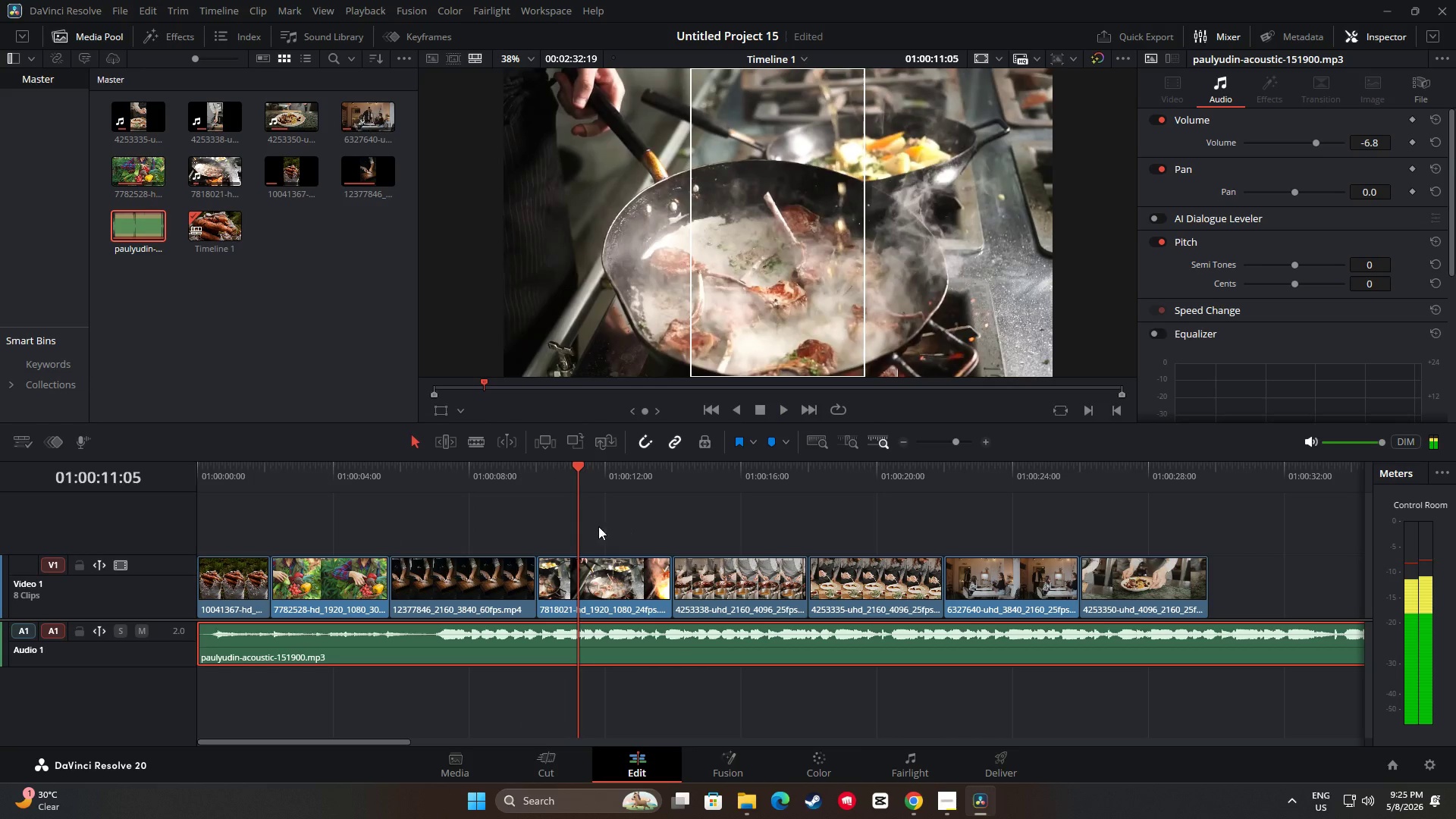 
key(Space)
 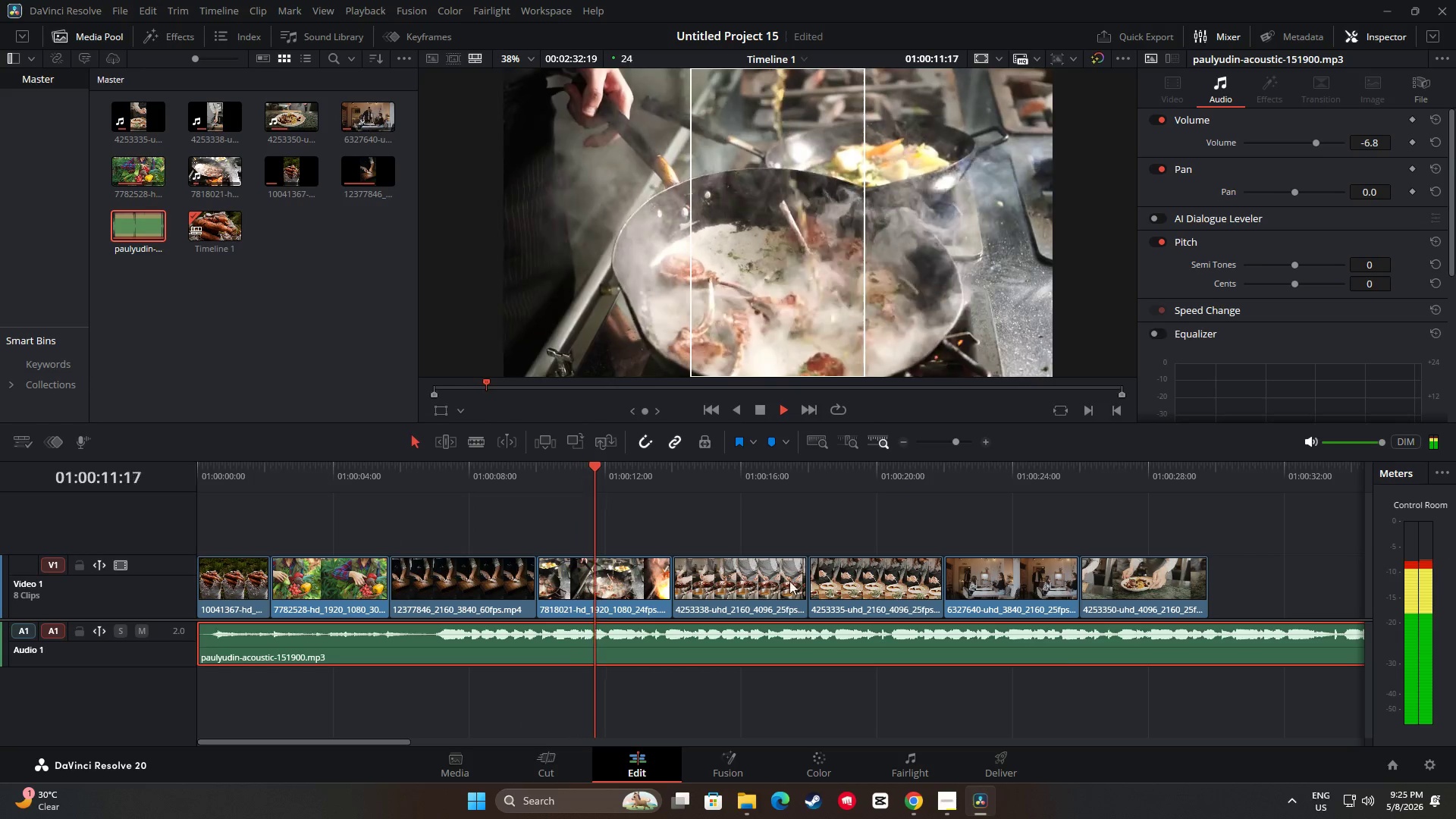 
key(Space)
 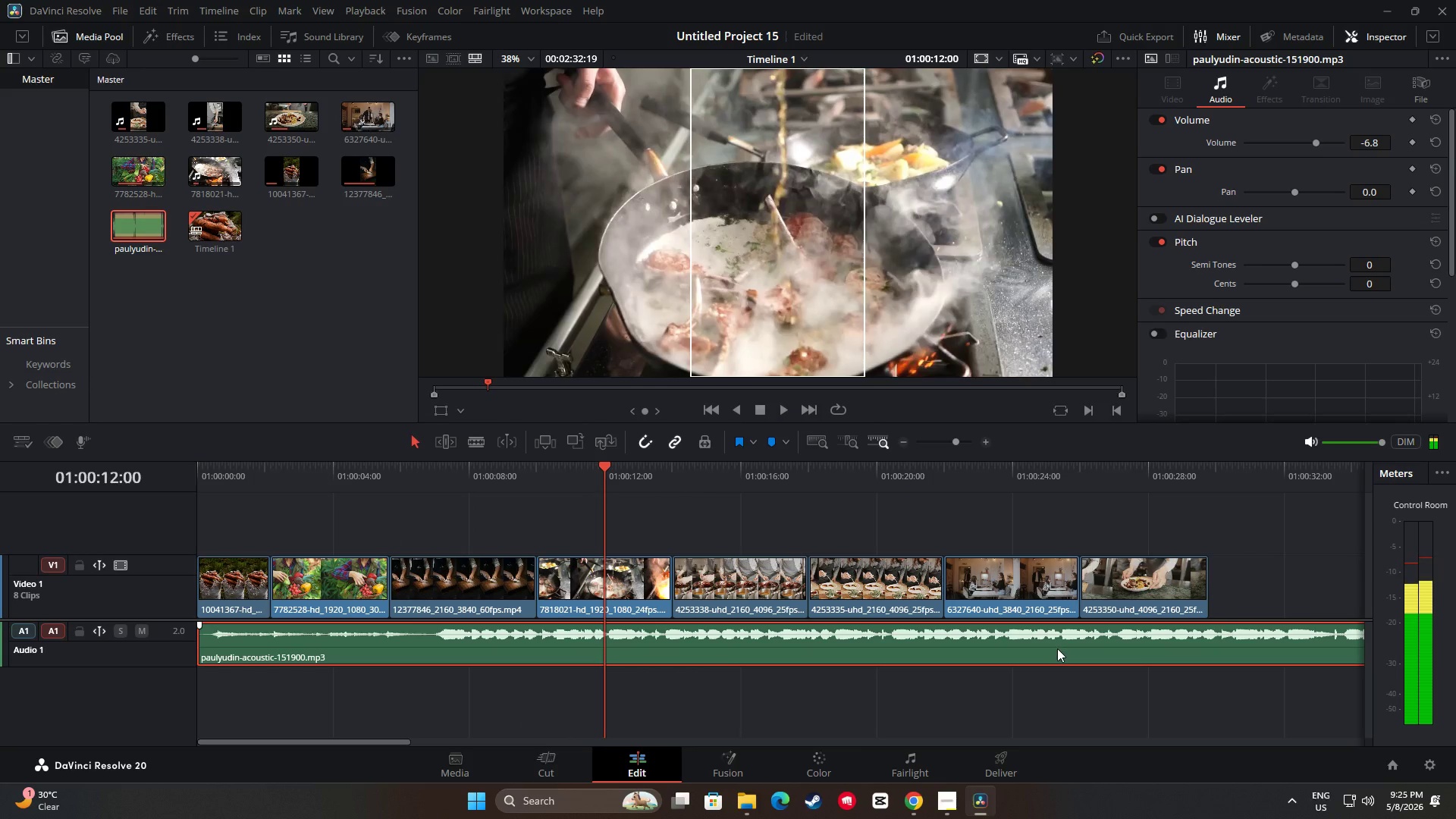 
key(Control+B)
 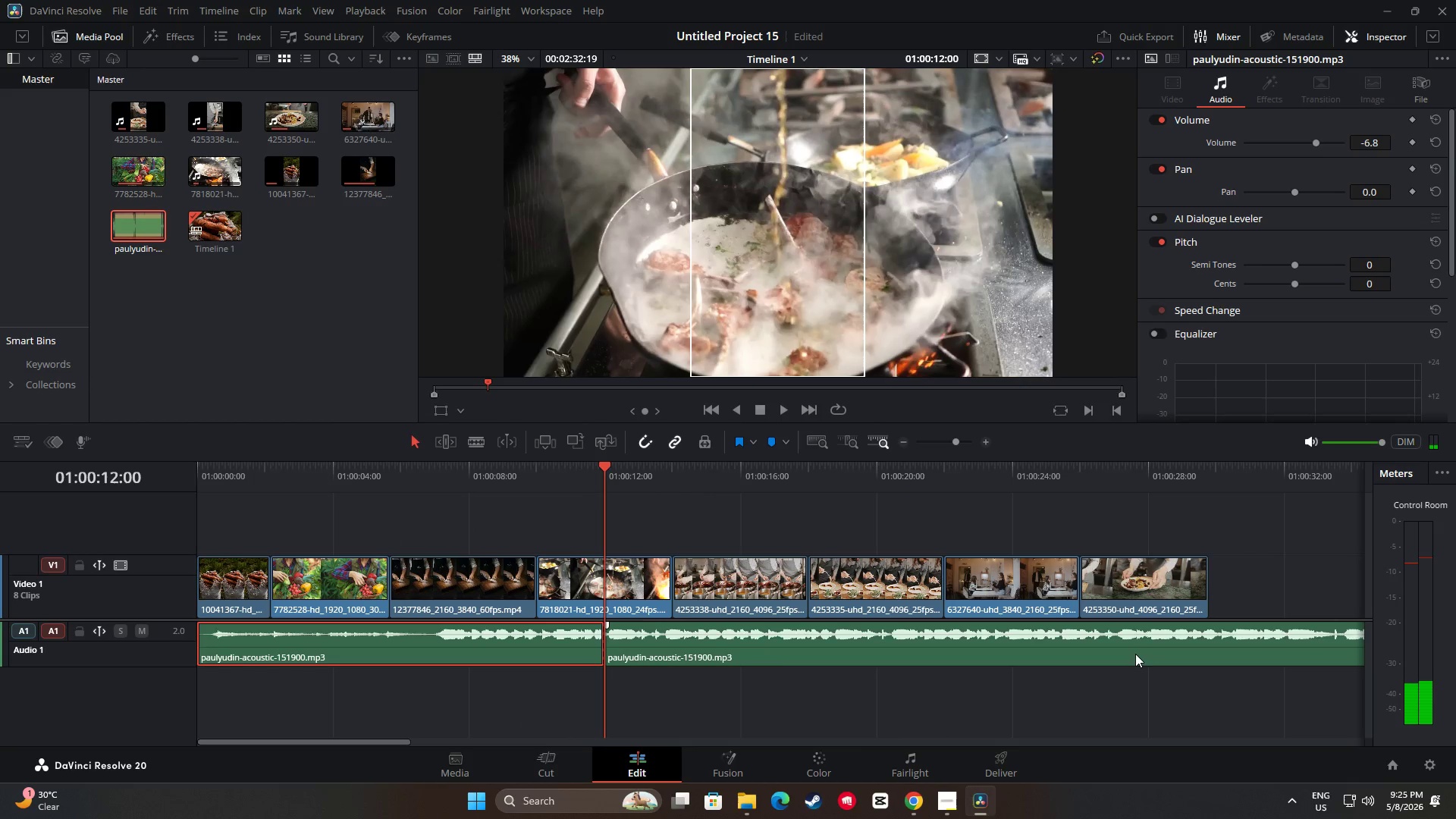 
key(Escape)
 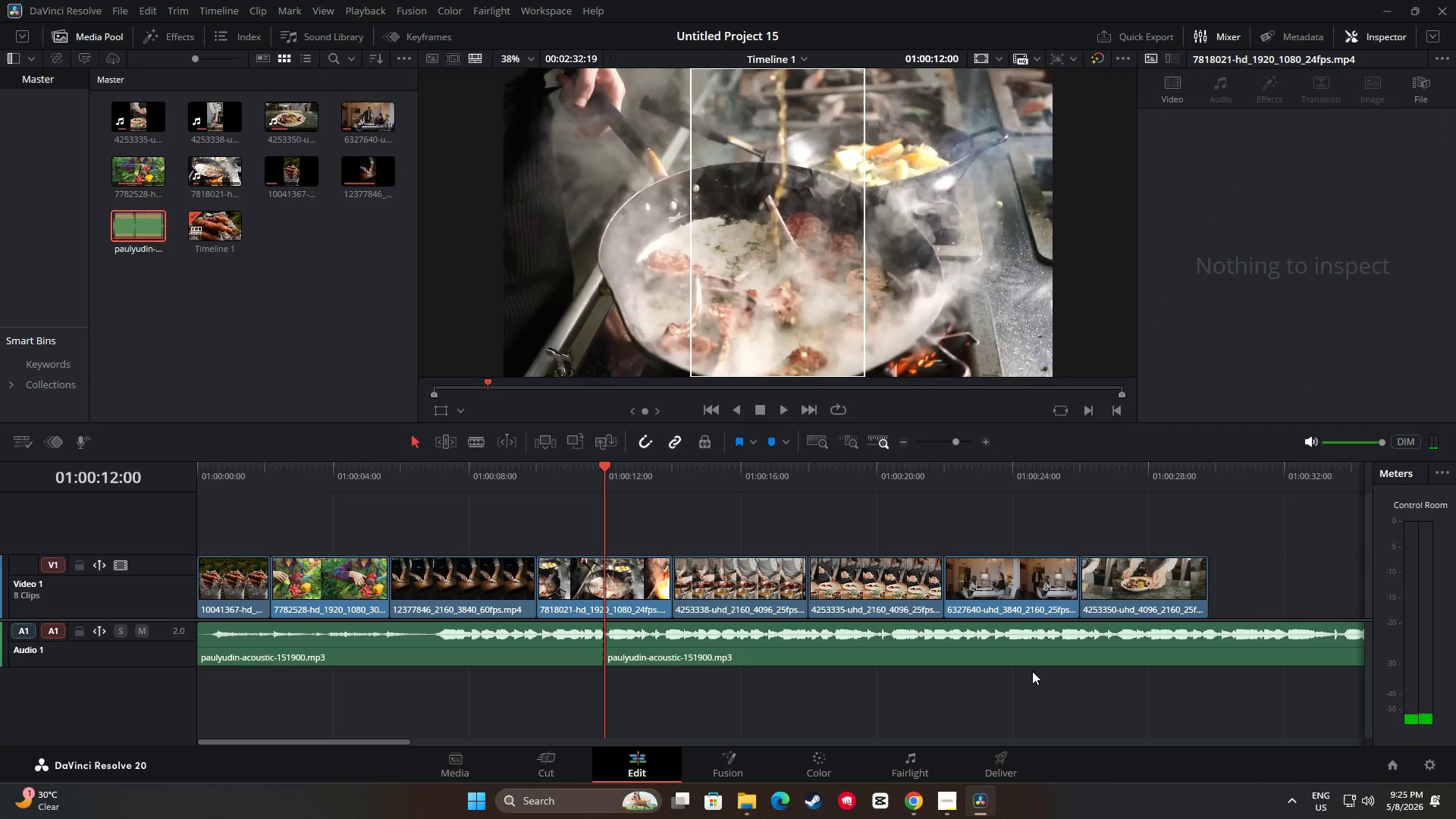 
left_click([1041, 646])
 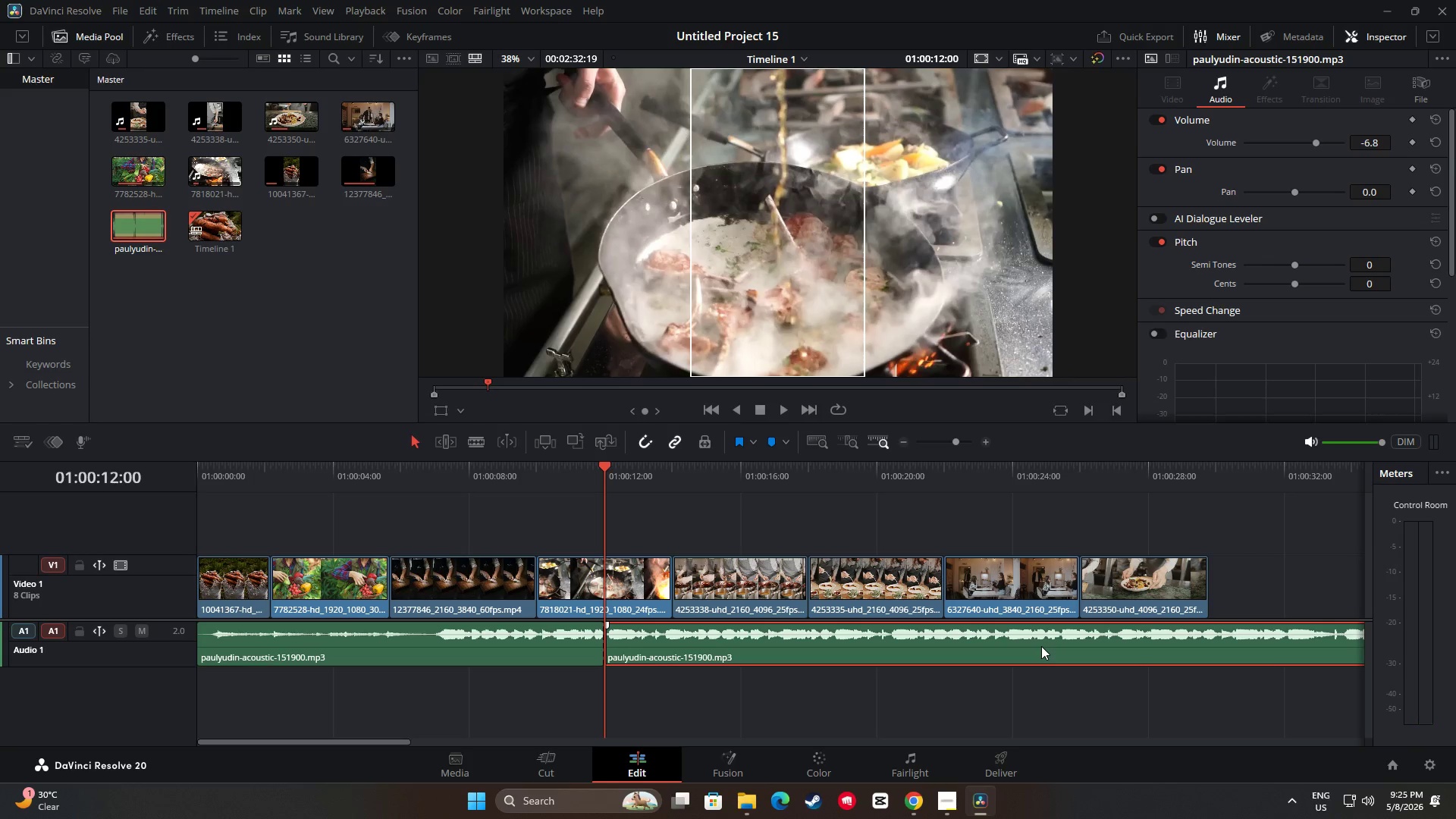 
key(Control+Z)
 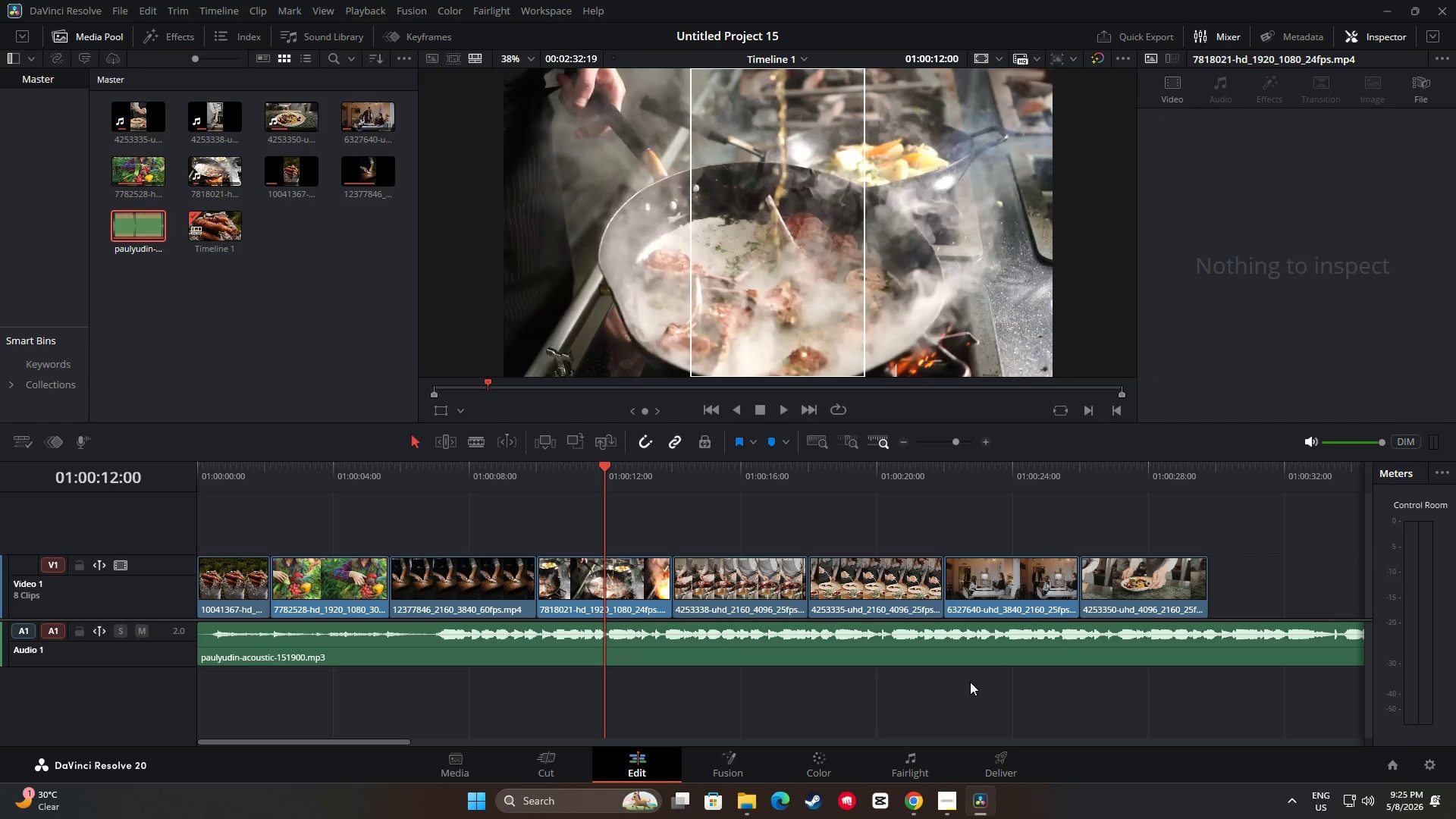 
double_click([1017, 648])
 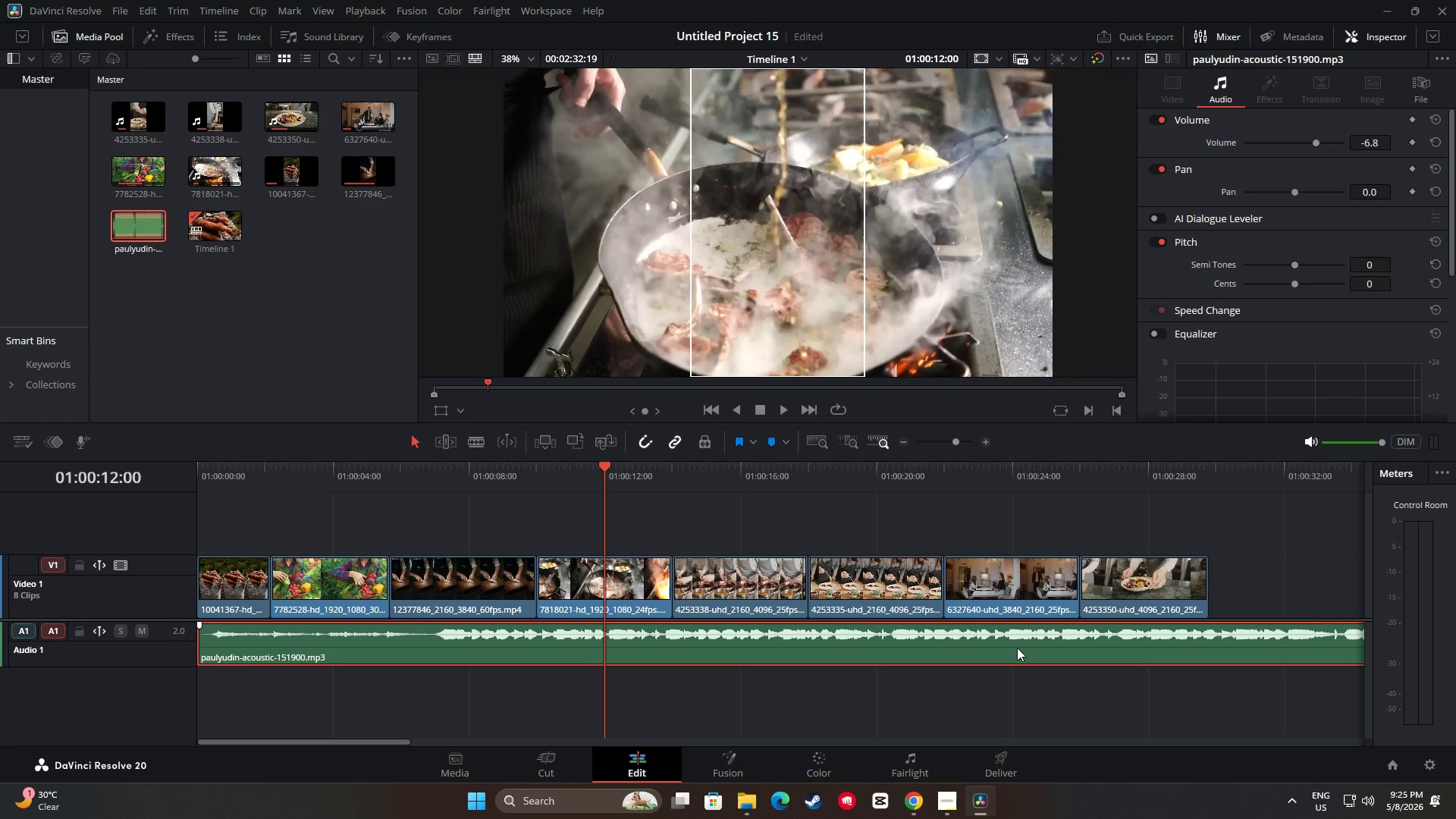 
hold_key(key=ControlLeft, duration=0.47)
 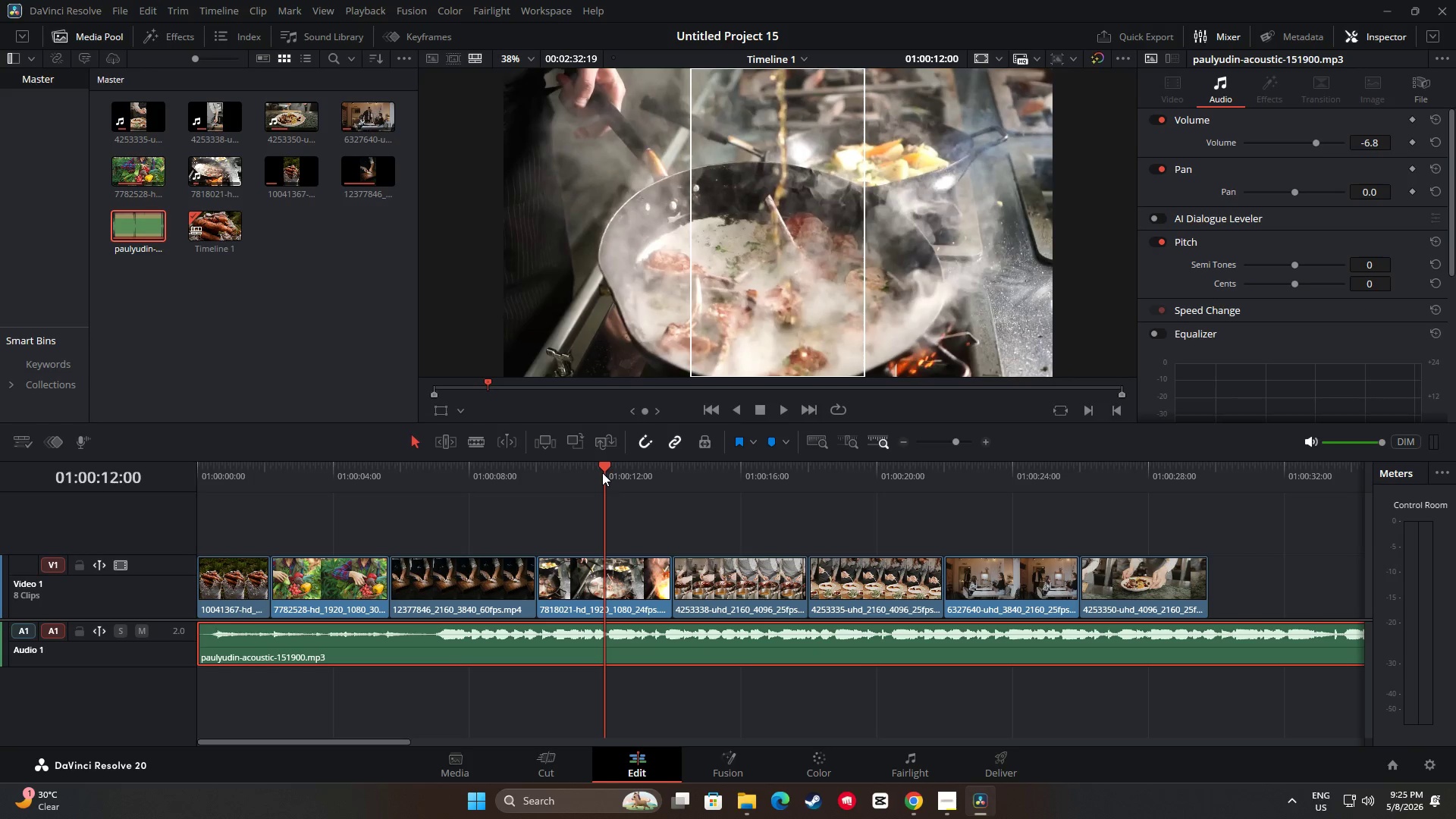 
left_click_drag(start_coordinate=[602, 471], to_coordinate=[1204, 489])
 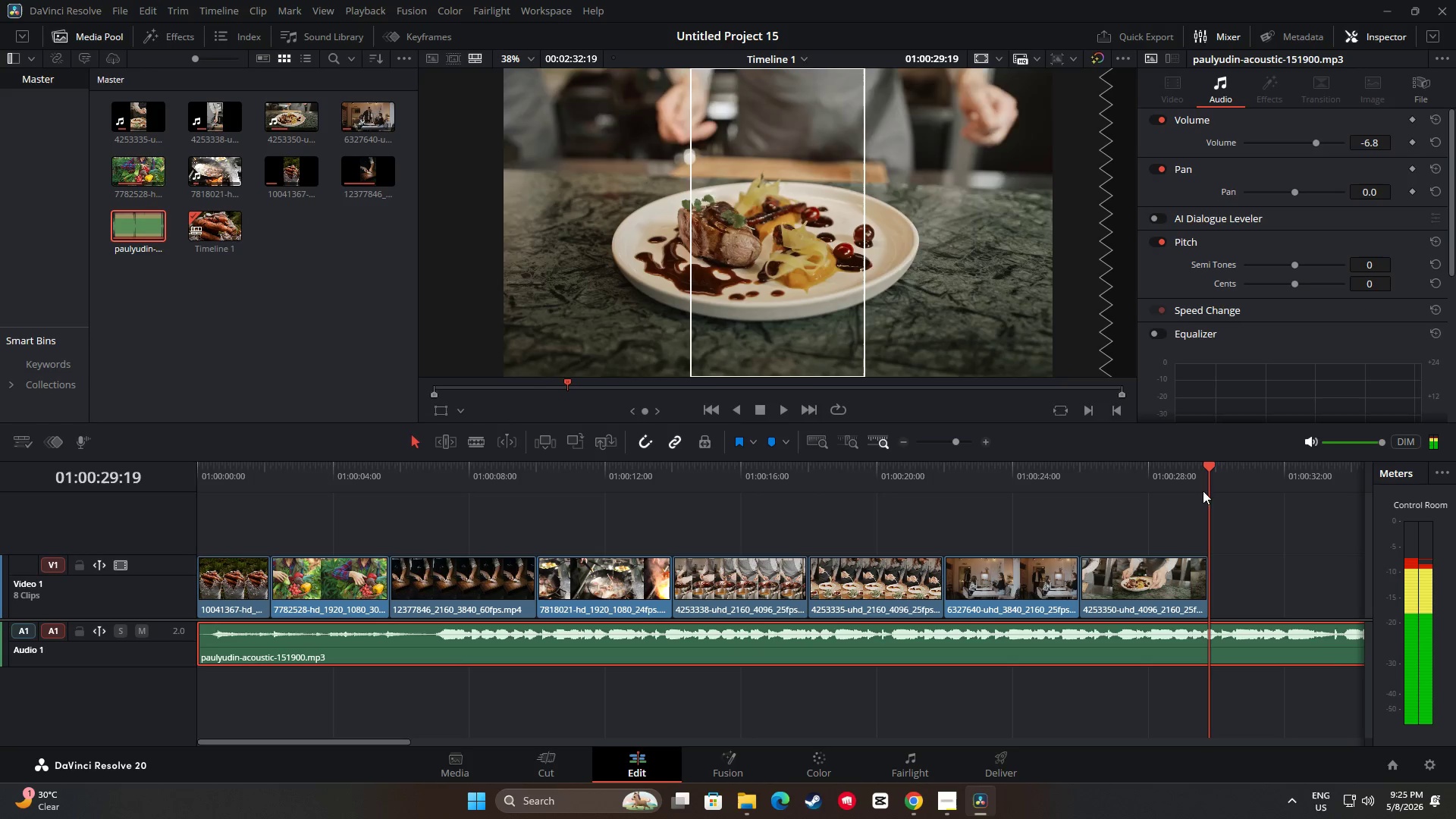 
key(Control+ControlLeft)
 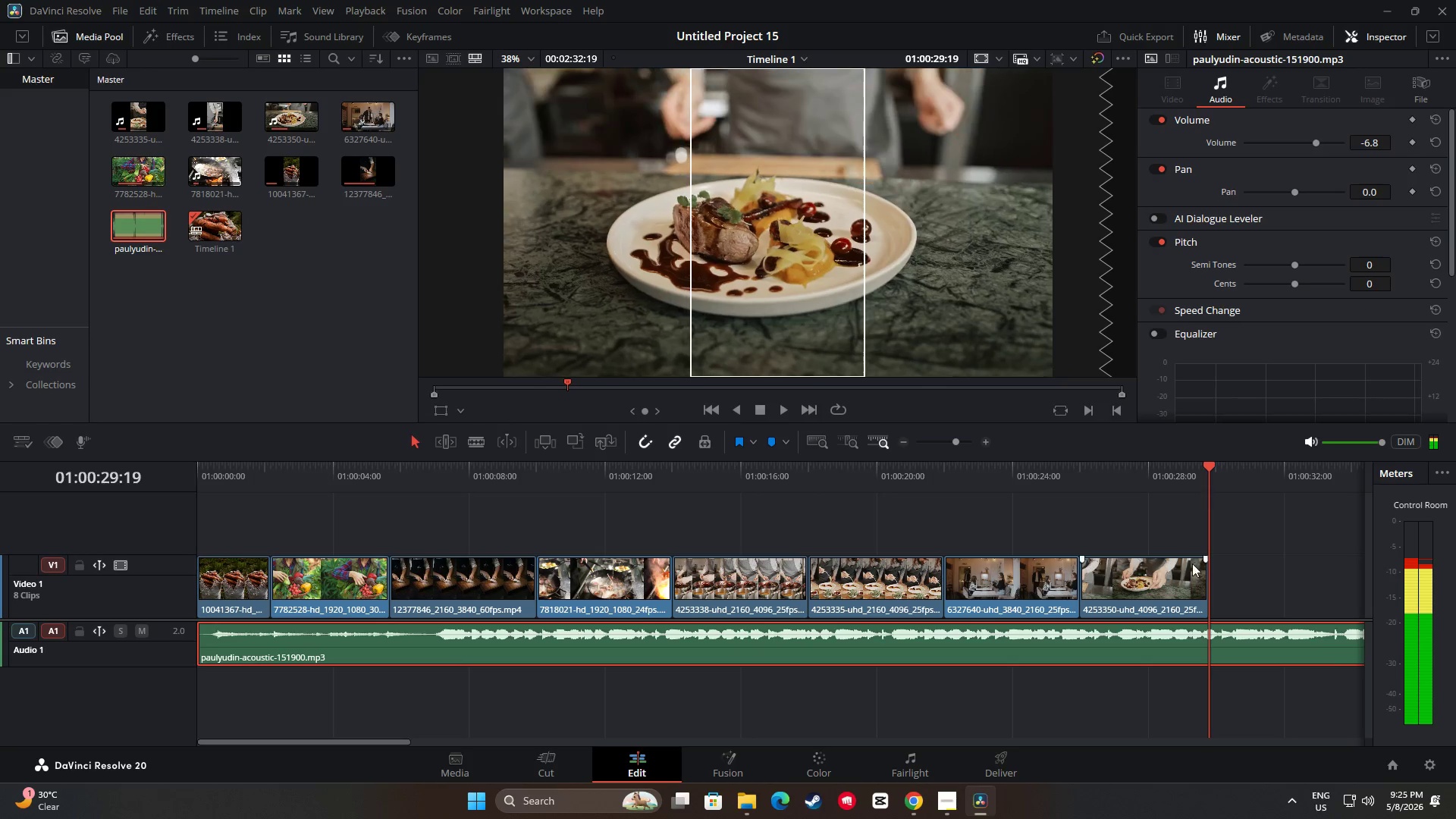 
key(Control+B)
 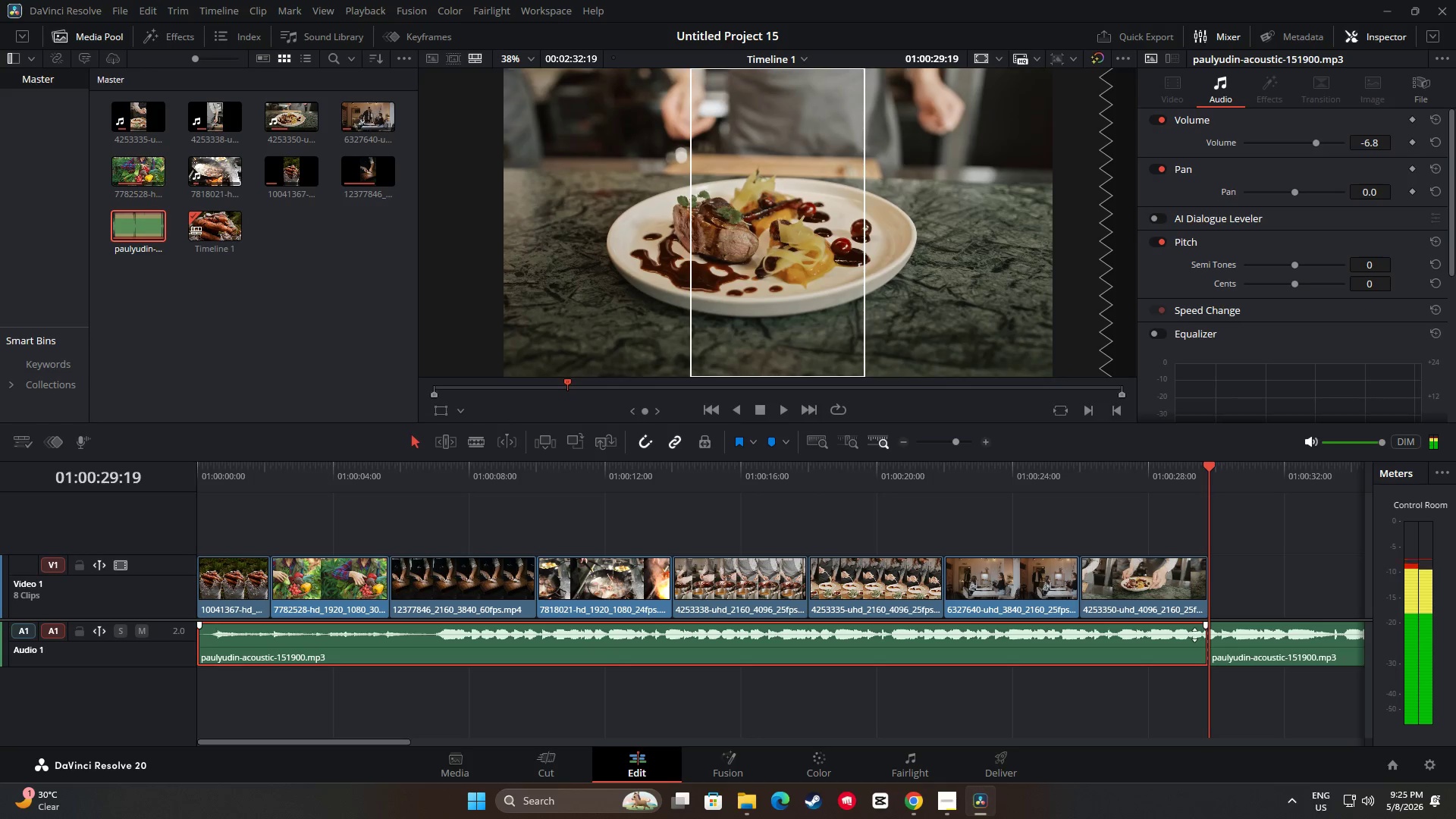 
left_click([1194, 635])
 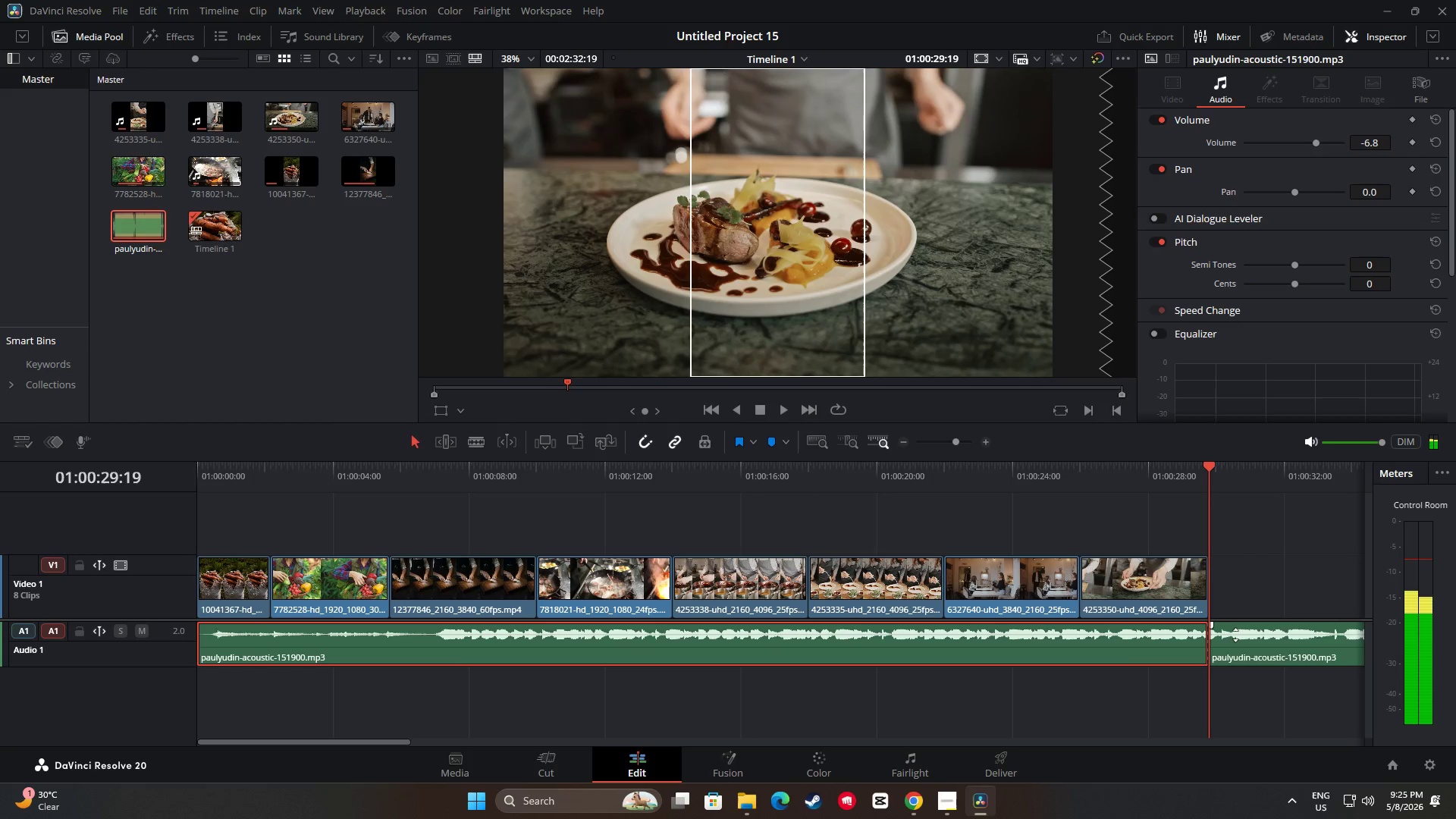 
key(Backspace)
 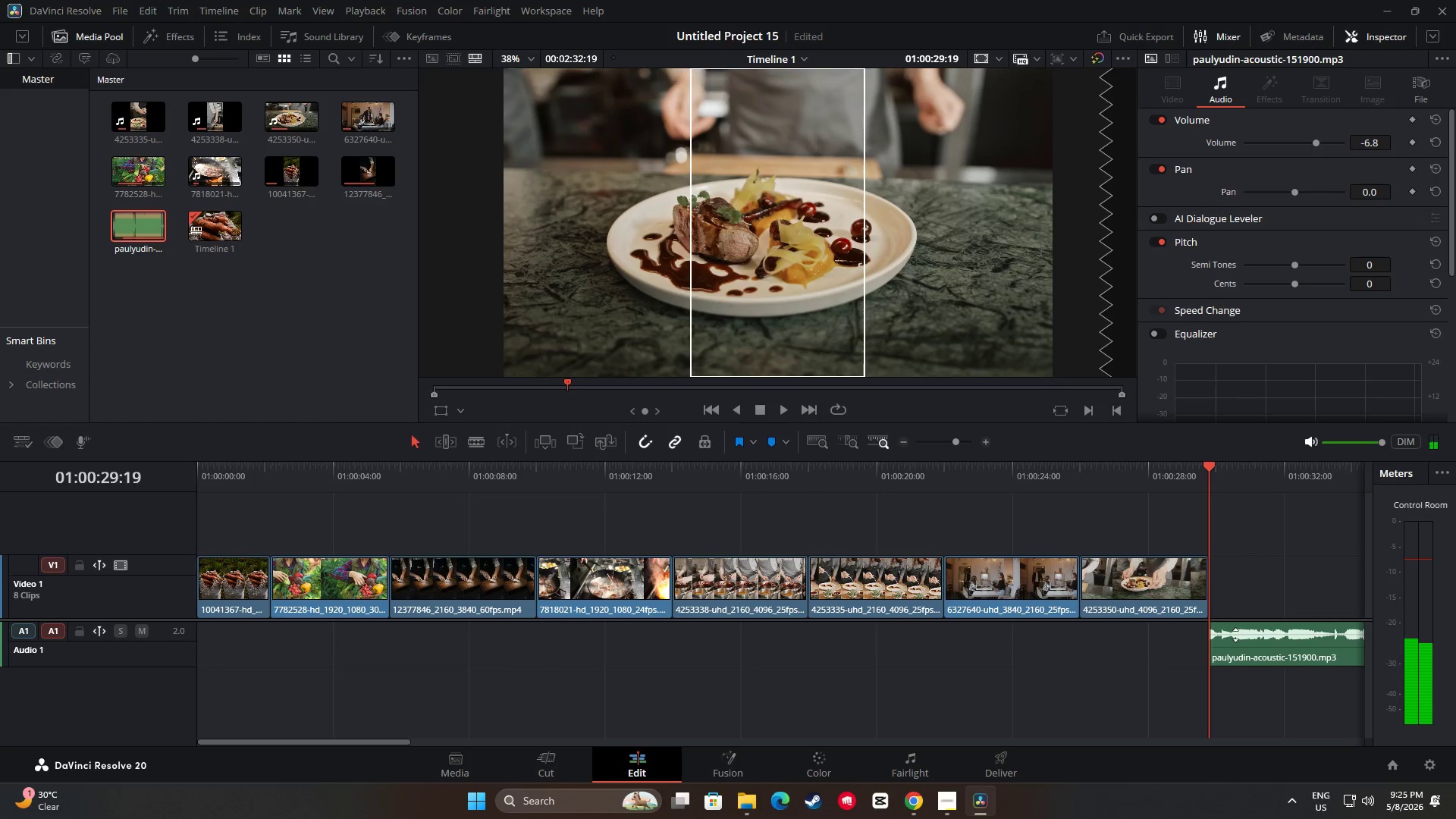 
key(Control+ControlLeft)
 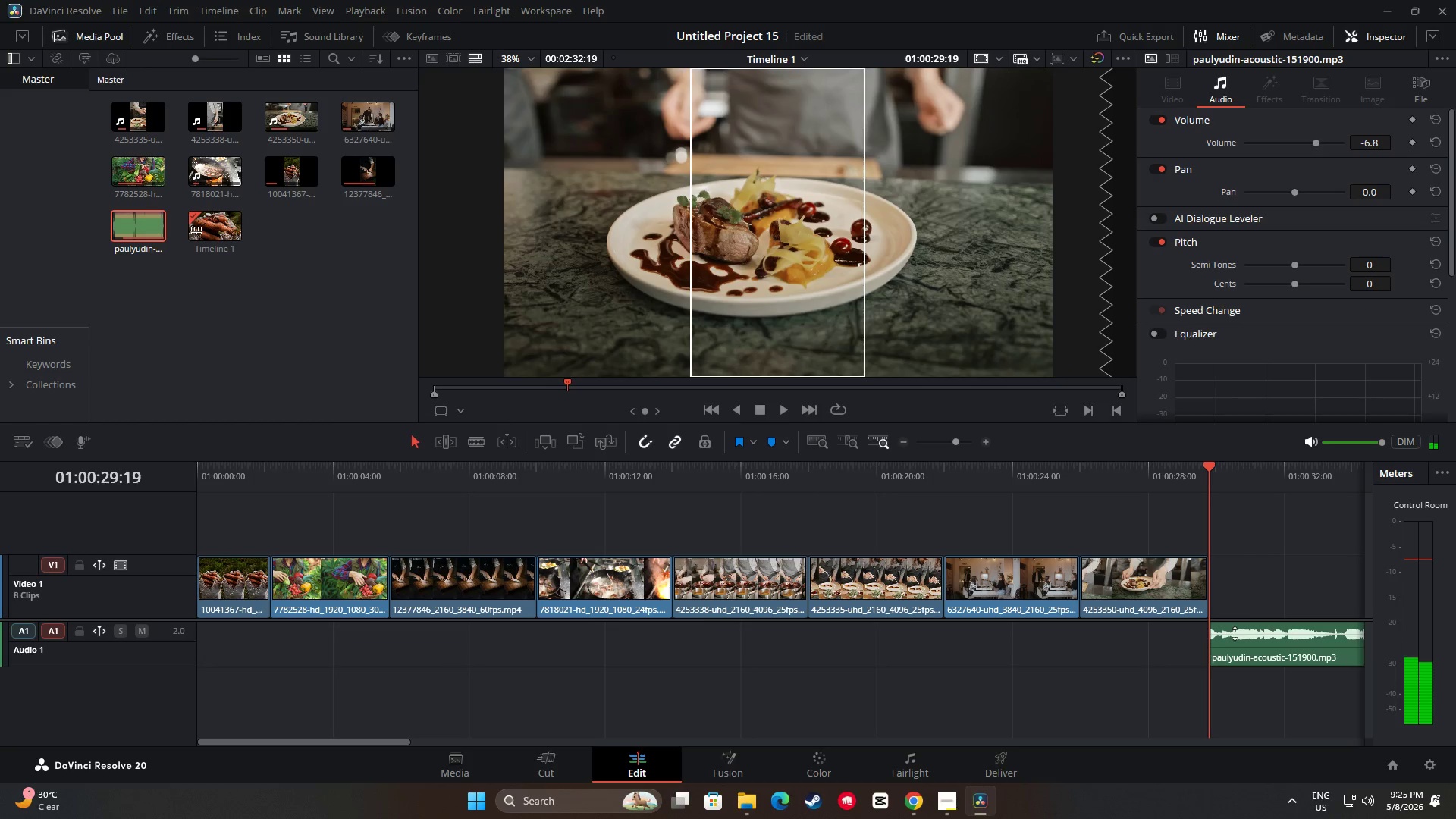 
key(Control+Z)
 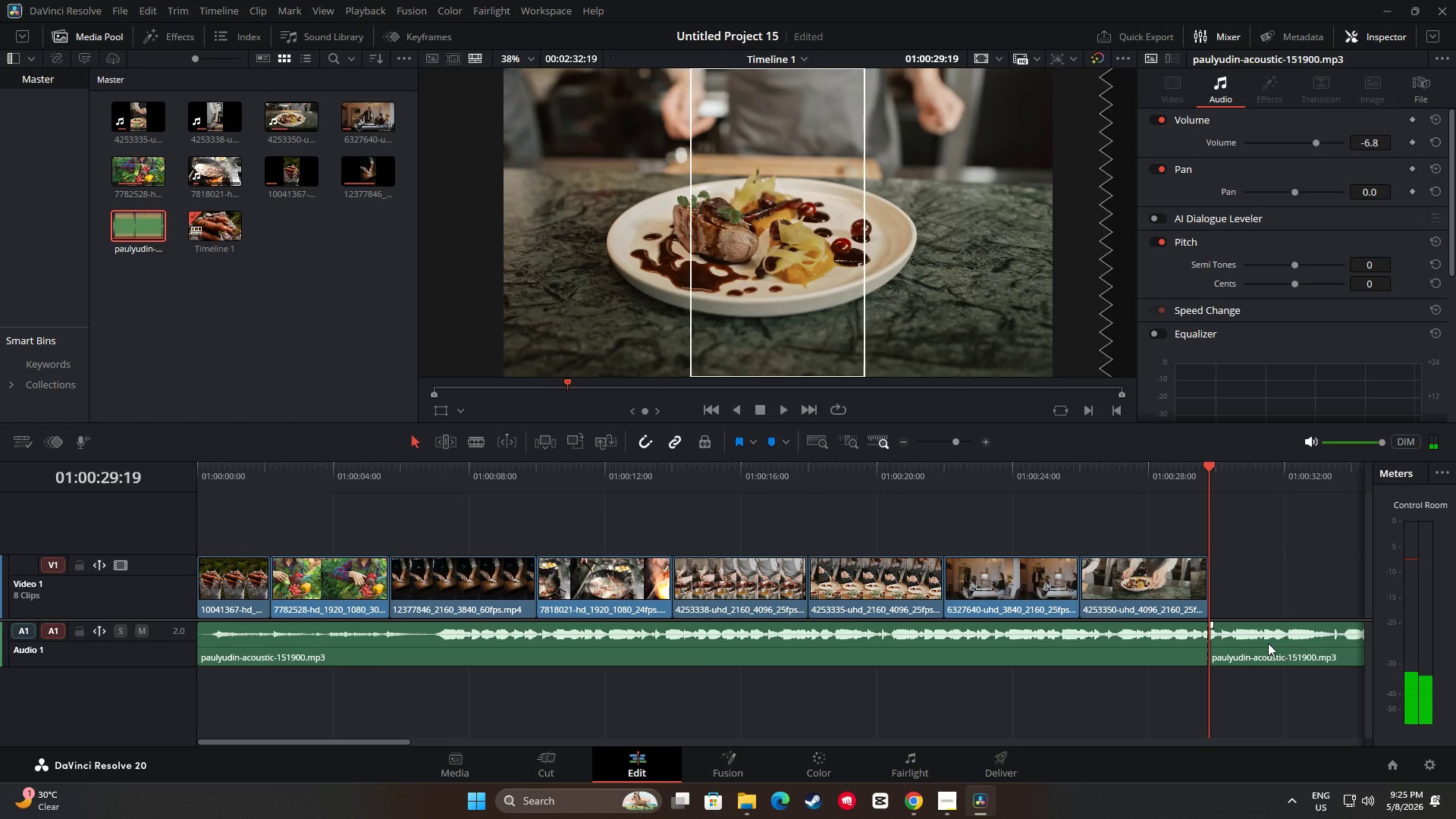 
left_click([1269, 642])
 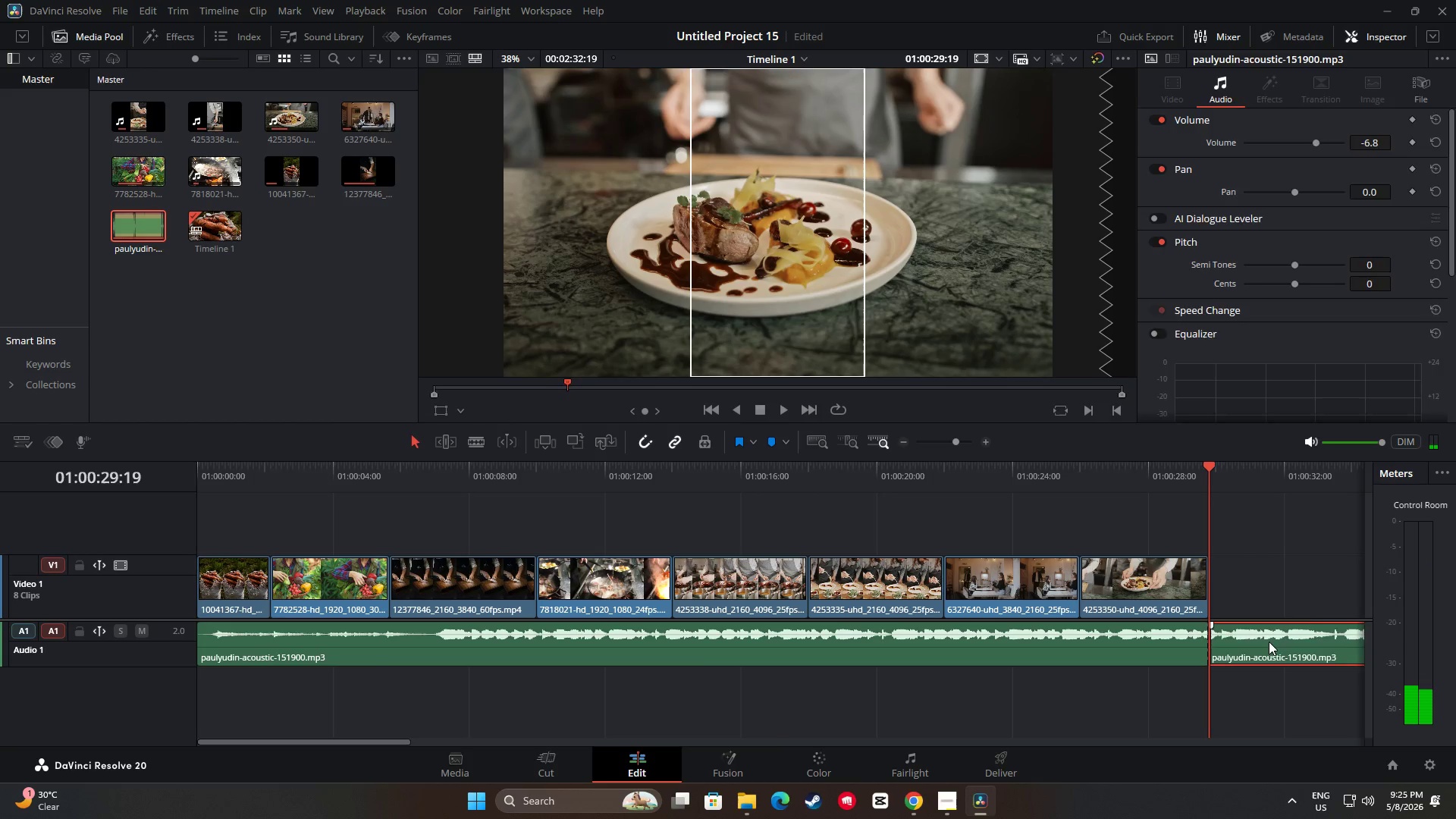 
key(Backspace)
 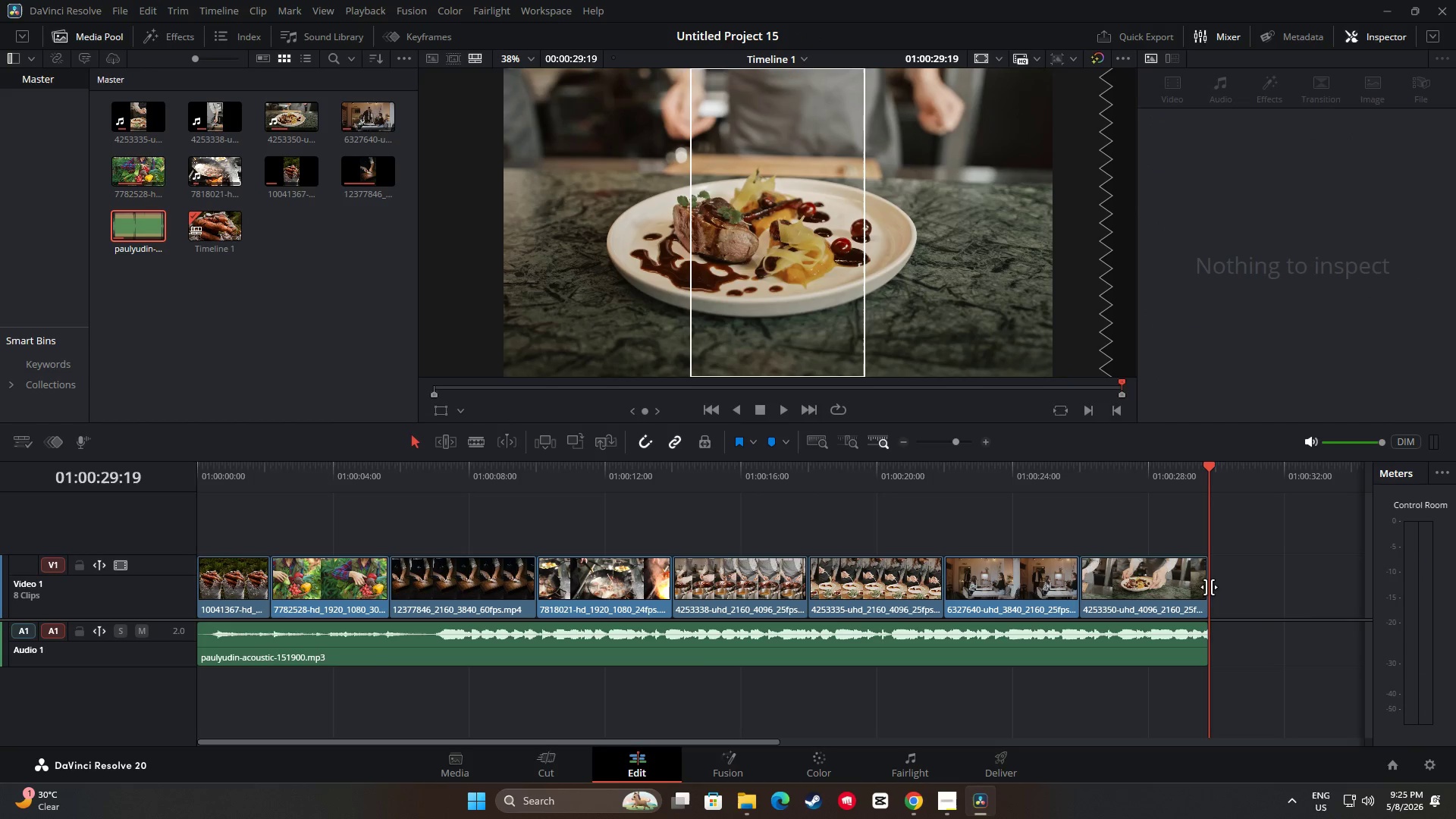 
left_click_drag(start_coordinate=[1208, 458], to_coordinate=[1207, 463])
 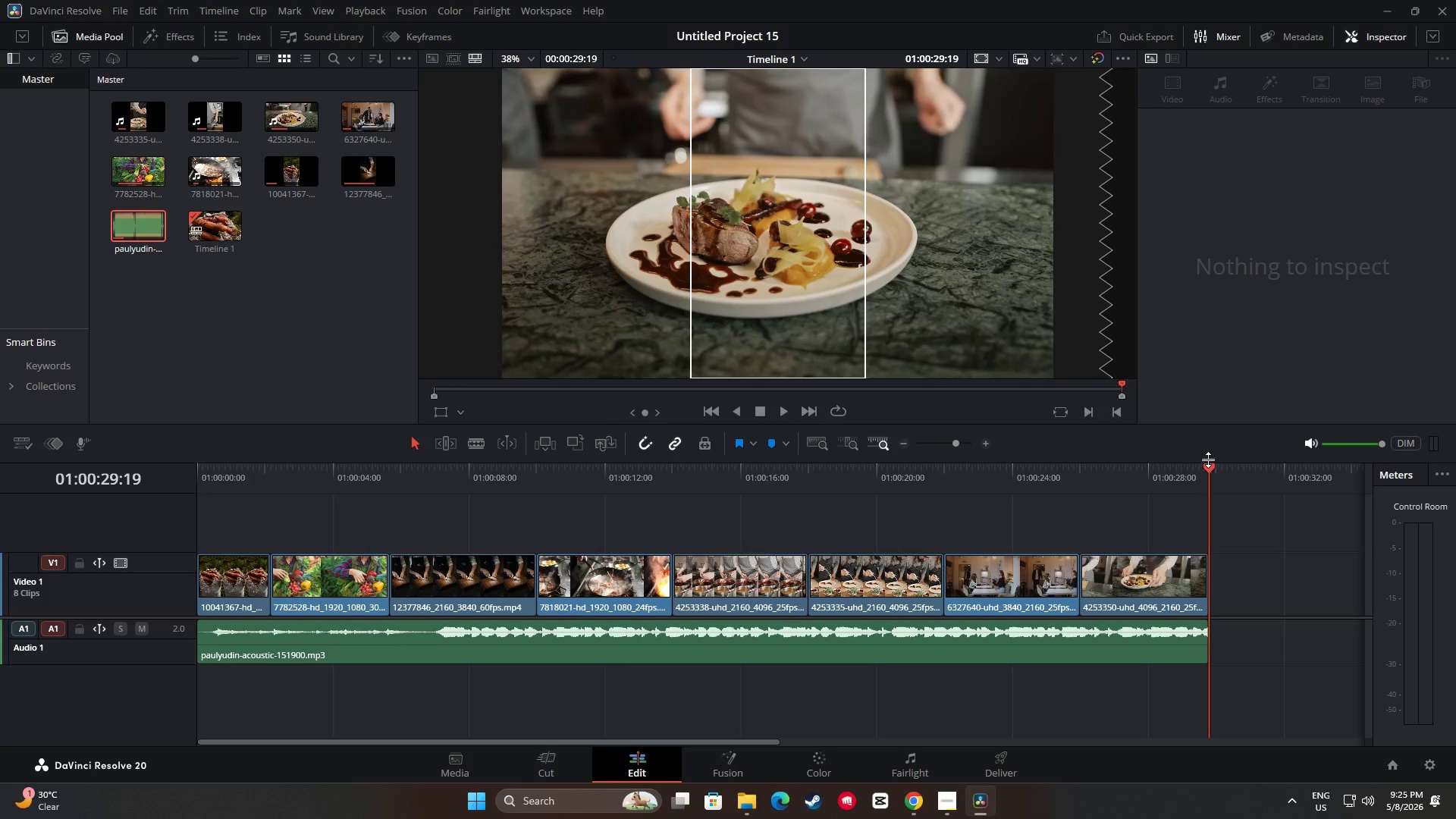 
left_click_drag(start_coordinate=[1212, 467], to_coordinate=[1101, 474])
 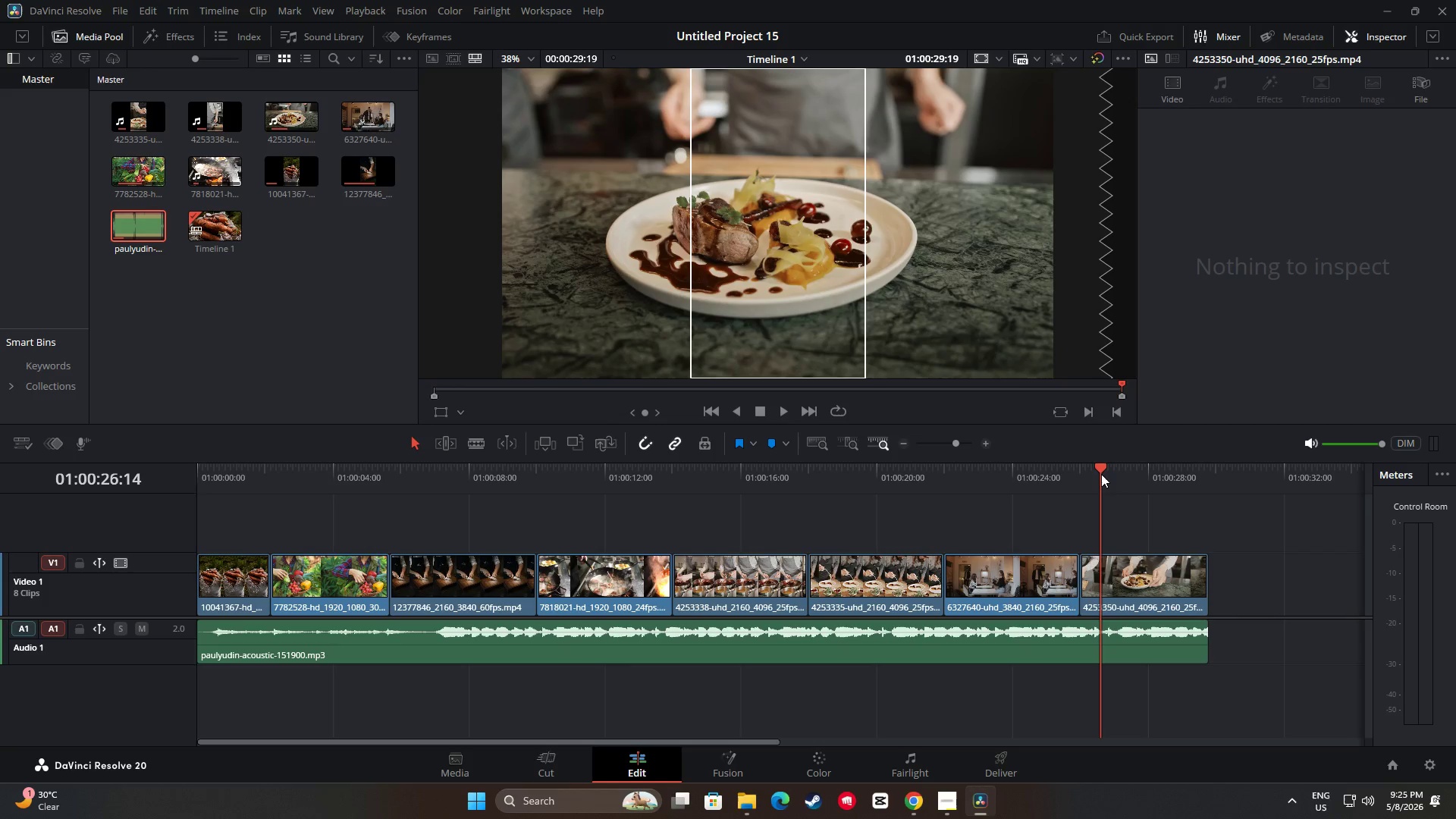 
key(Space)
 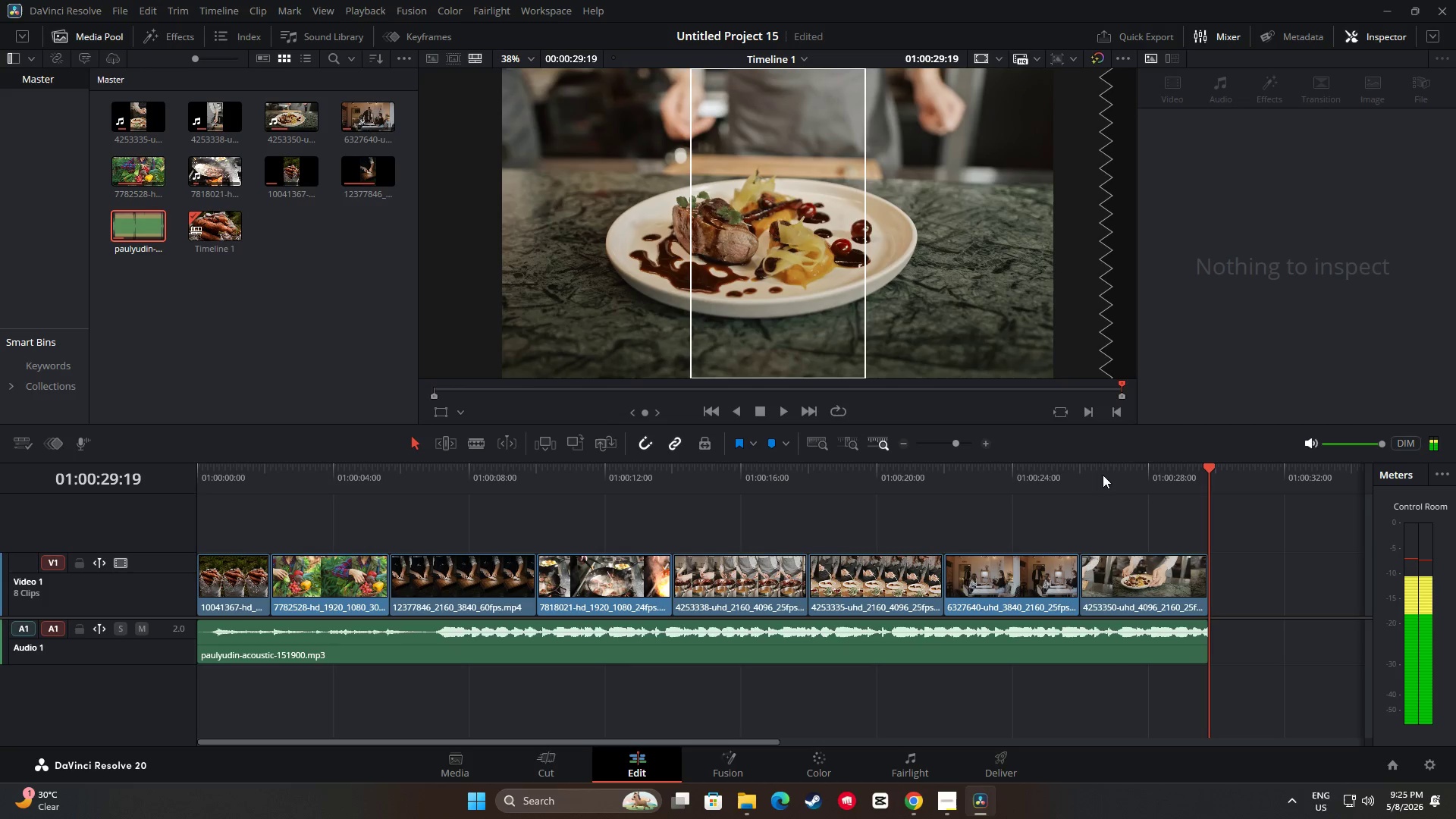 
wait(5.58)
 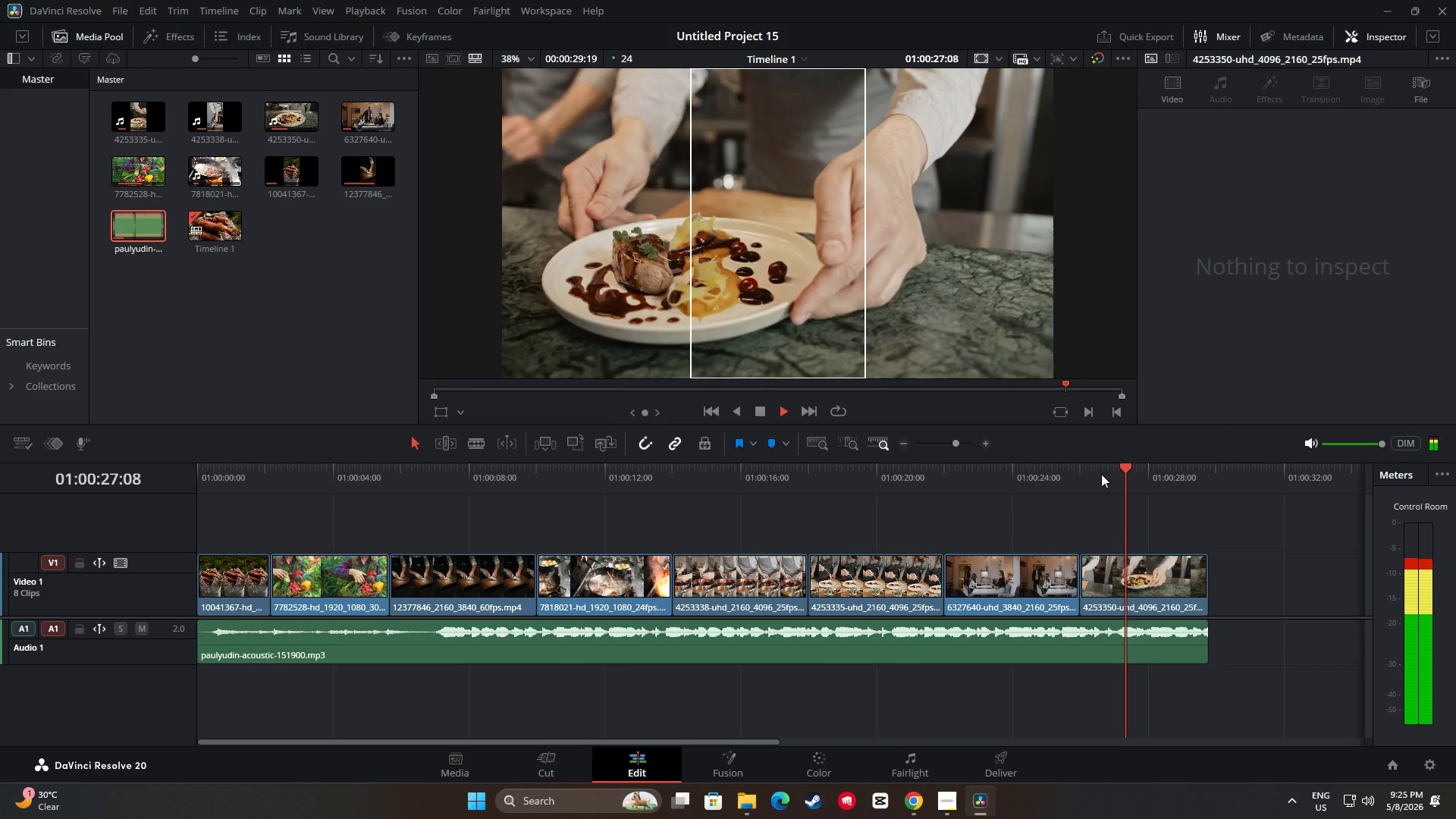 
left_click_drag(start_coordinate=[1216, 466], to_coordinate=[337, 483])
 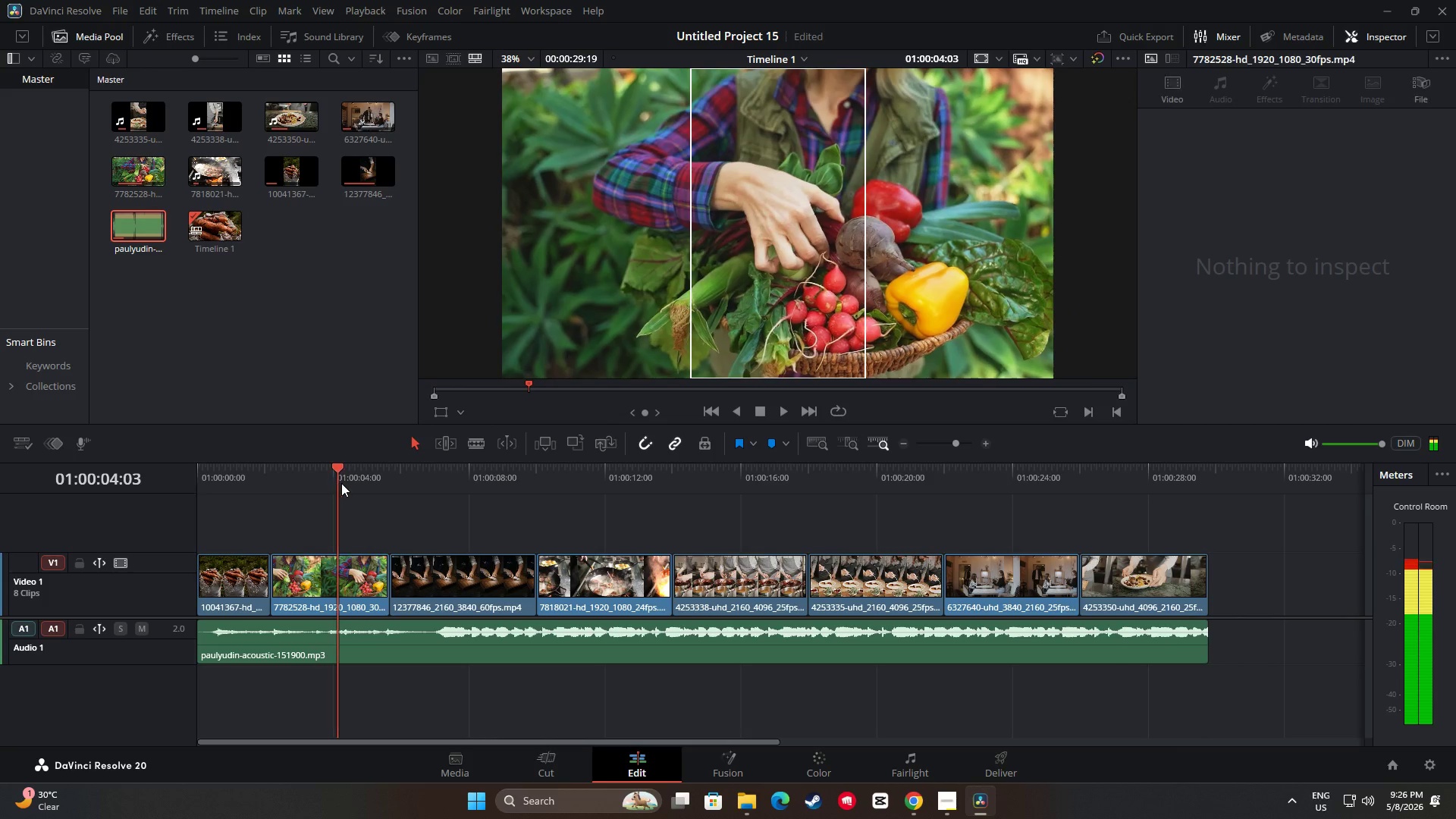 
key(Space)
 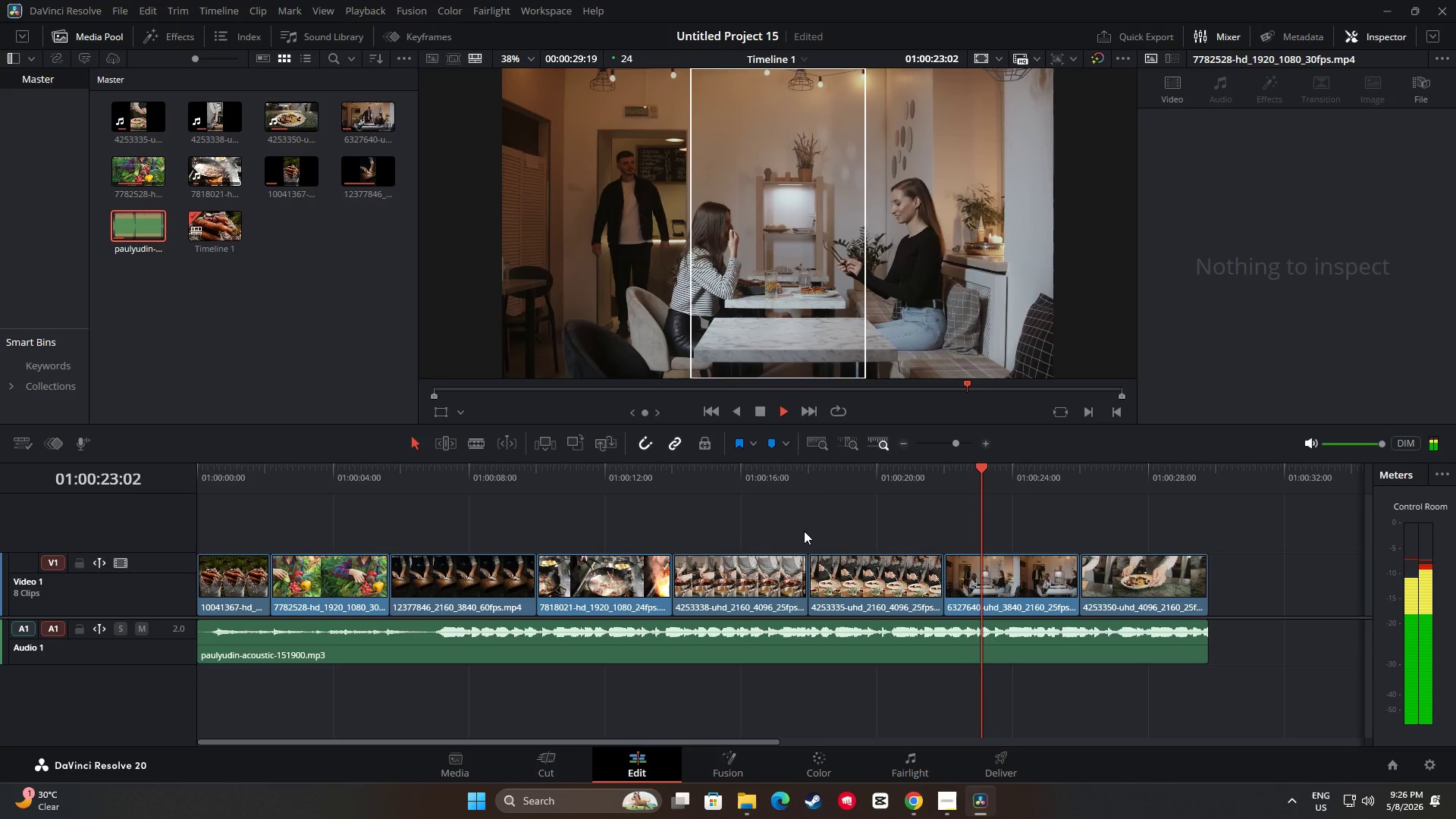 
wait(24.08)
 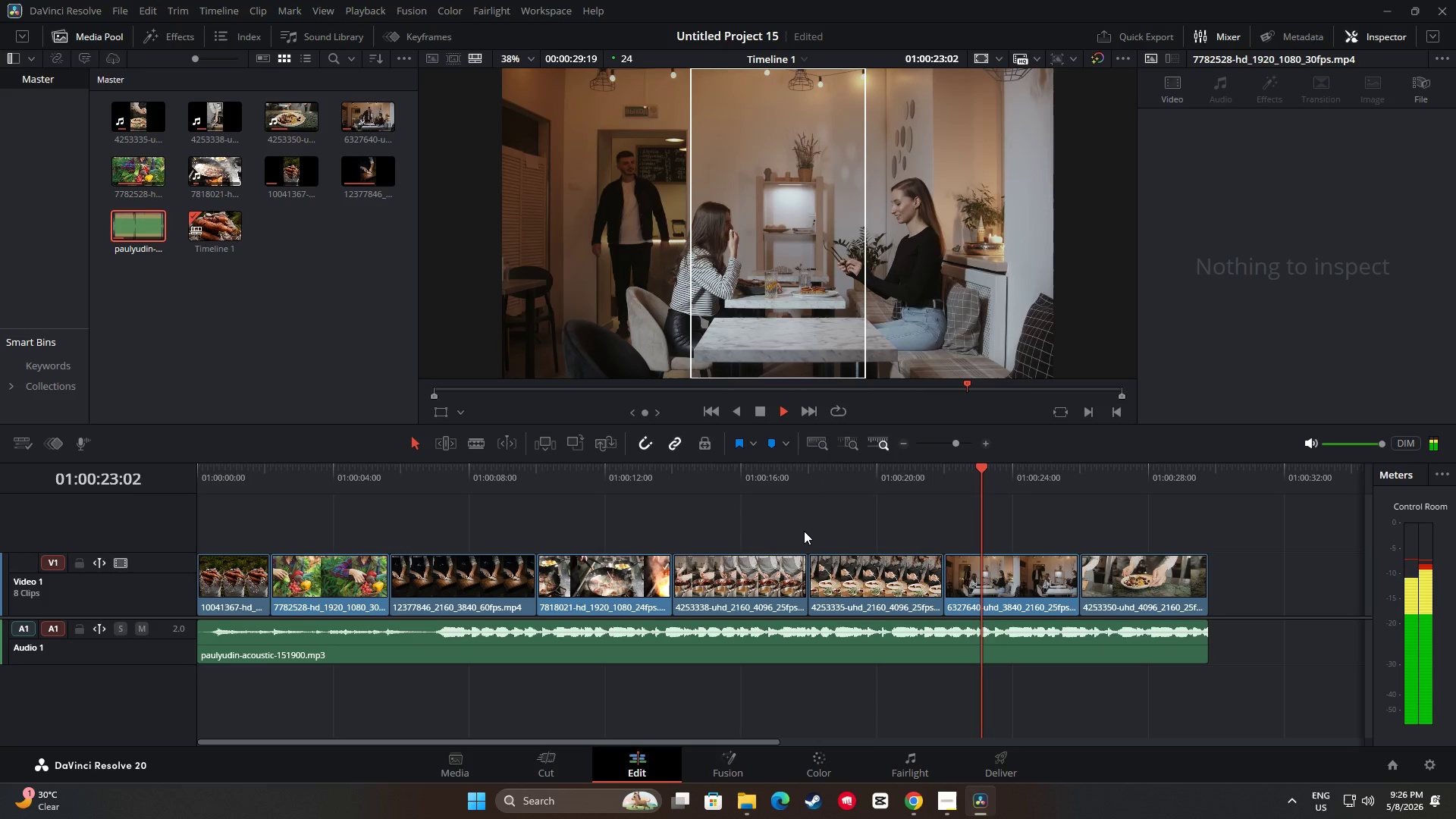 
key(Space)
 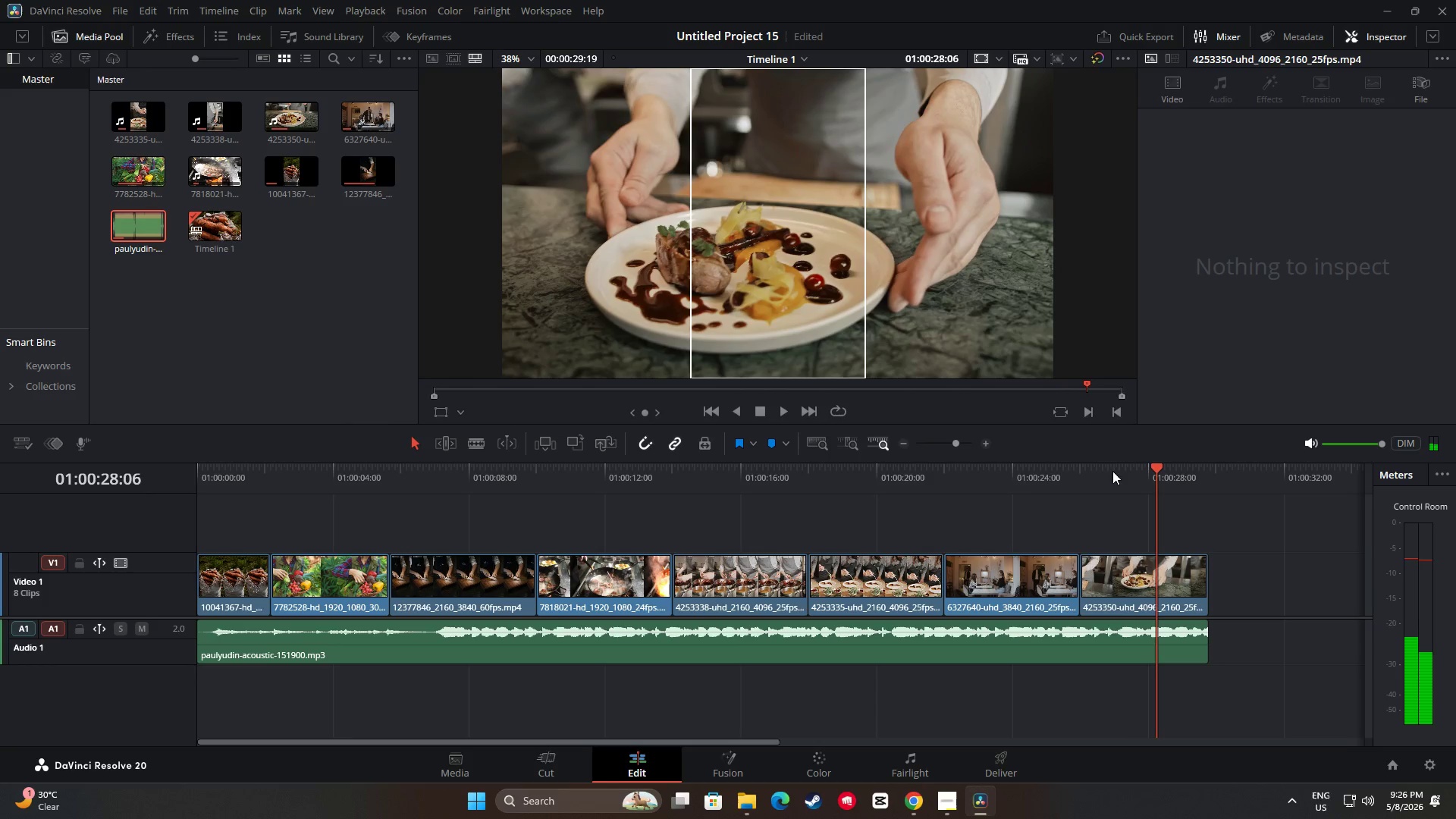 
left_click_drag(start_coordinate=[1157, 467], to_coordinate=[241, 541])
 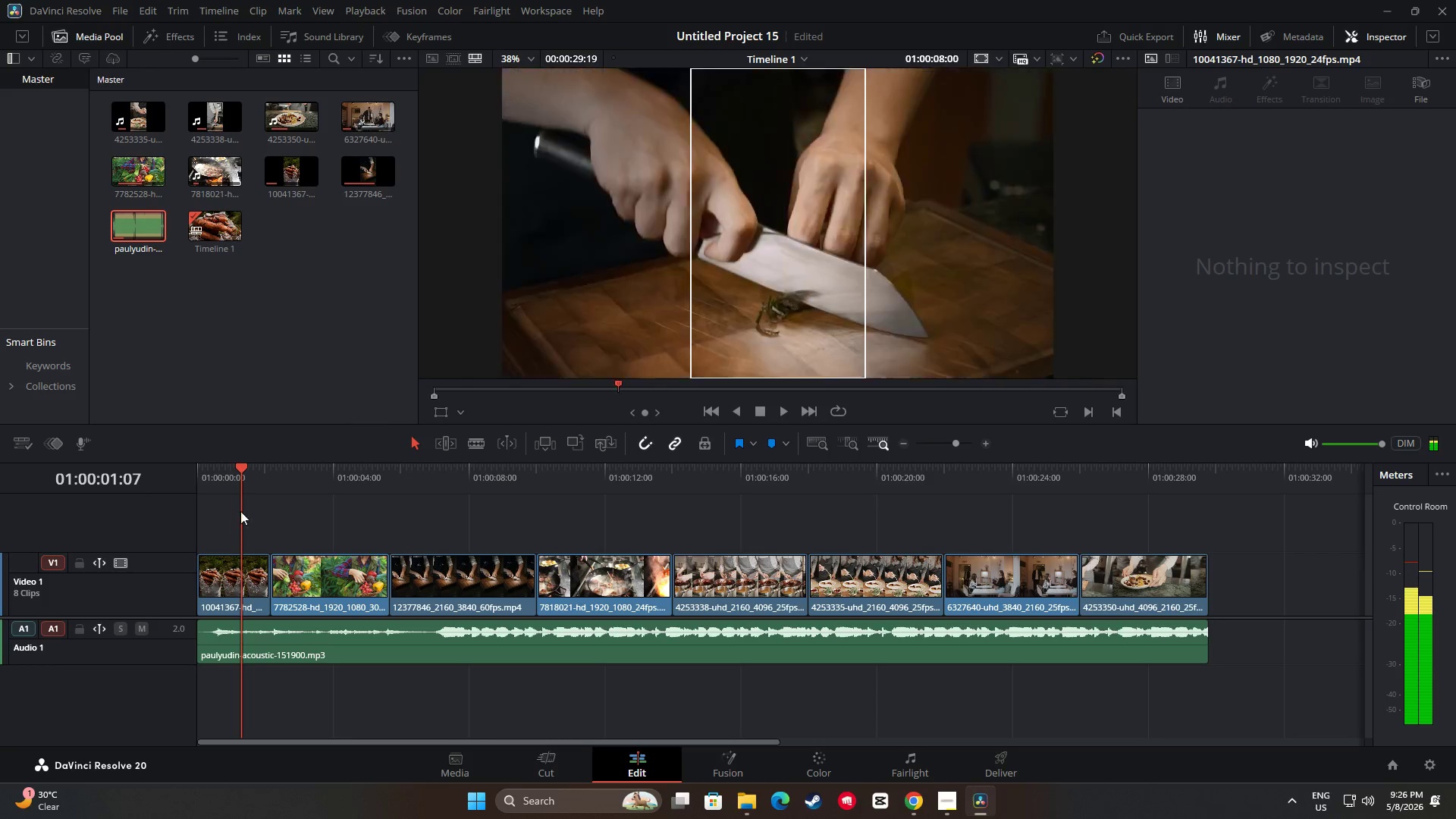 
left_click_drag(start_coordinate=[235, 471], to_coordinate=[196, 468])
 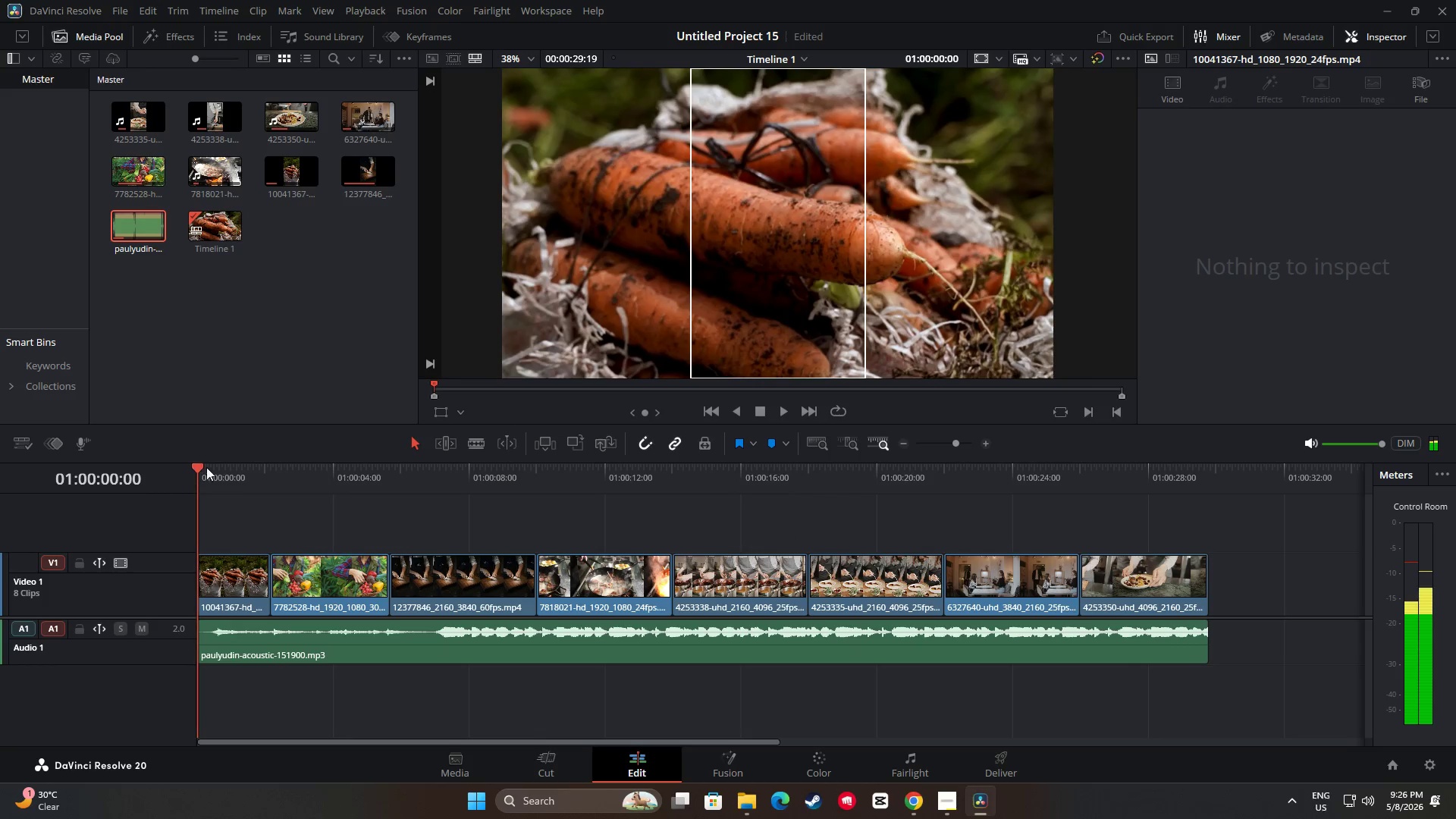 
key(Space)
 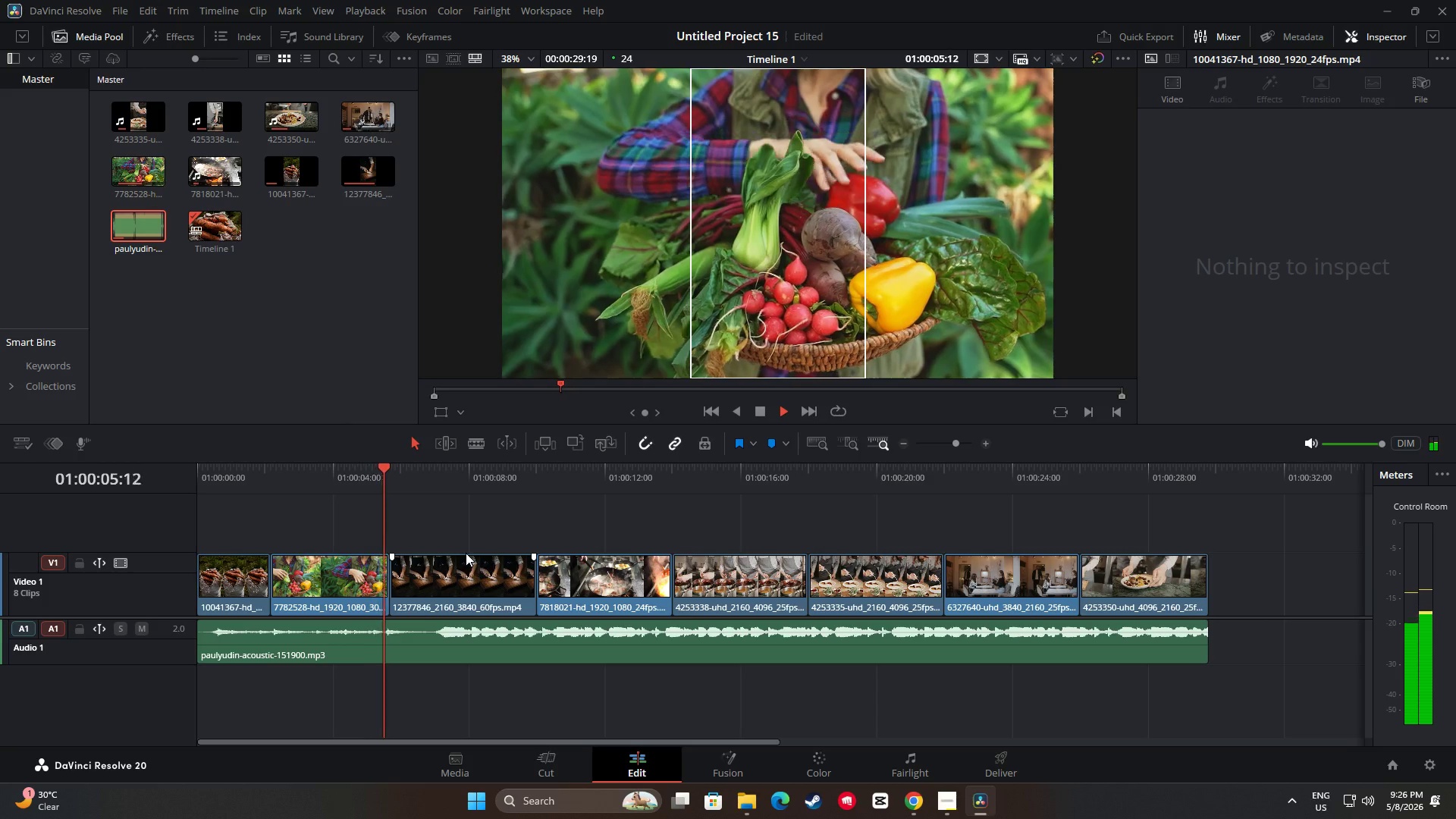 
wait(7.45)
 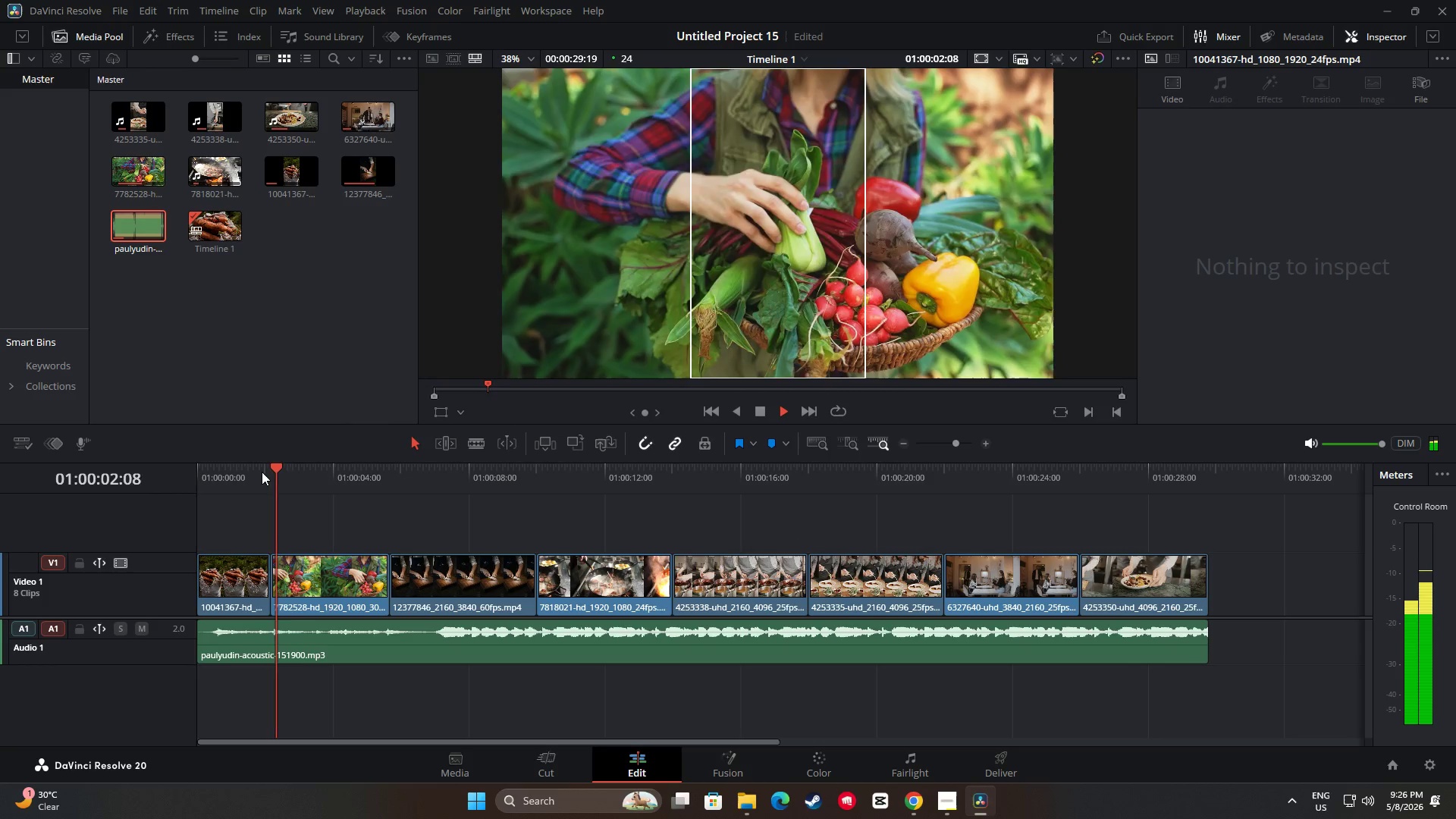 
key(Space)
 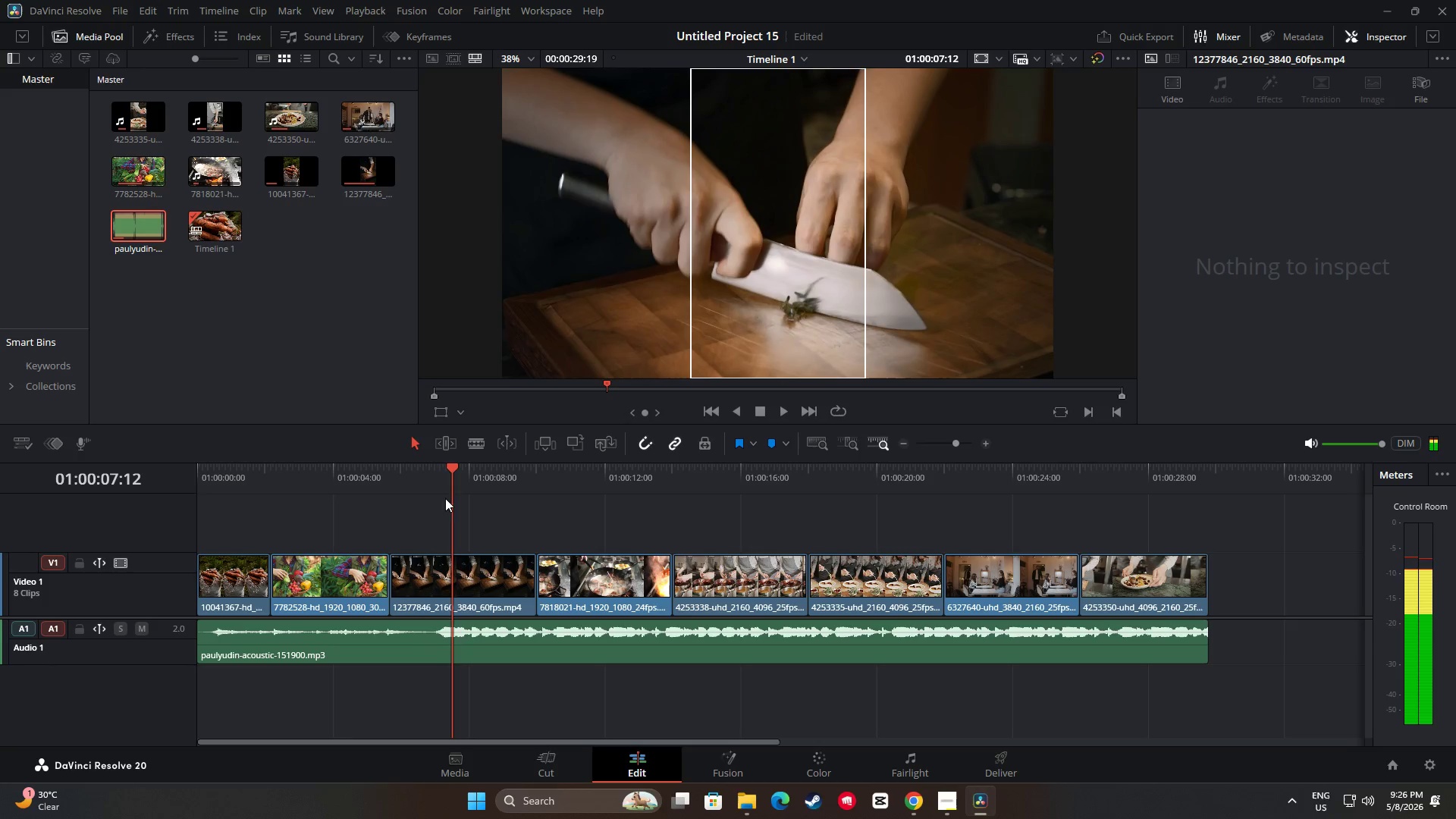 
left_click_drag(start_coordinate=[450, 468], to_coordinate=[275, 475])
 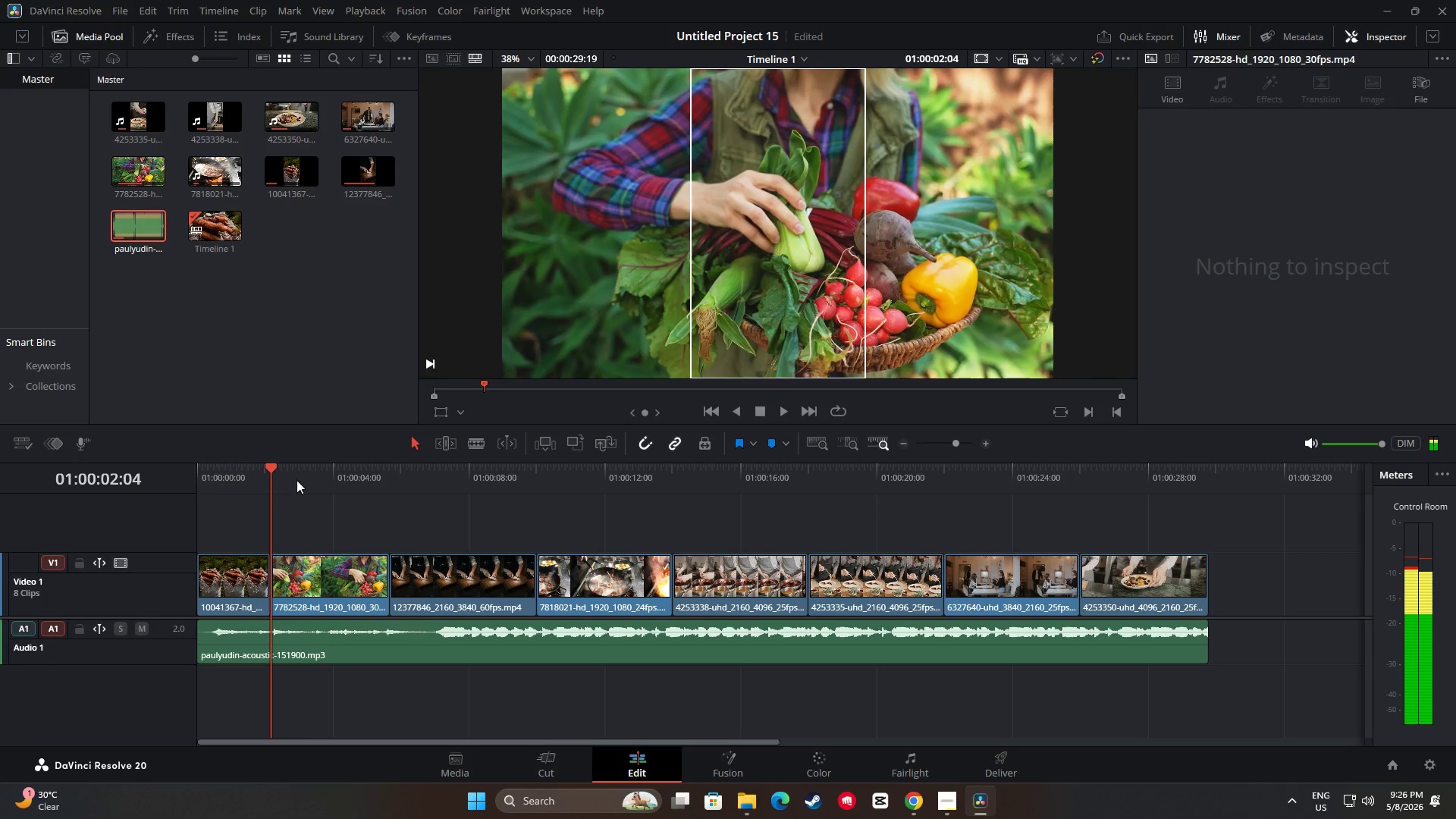 
key(Space)
 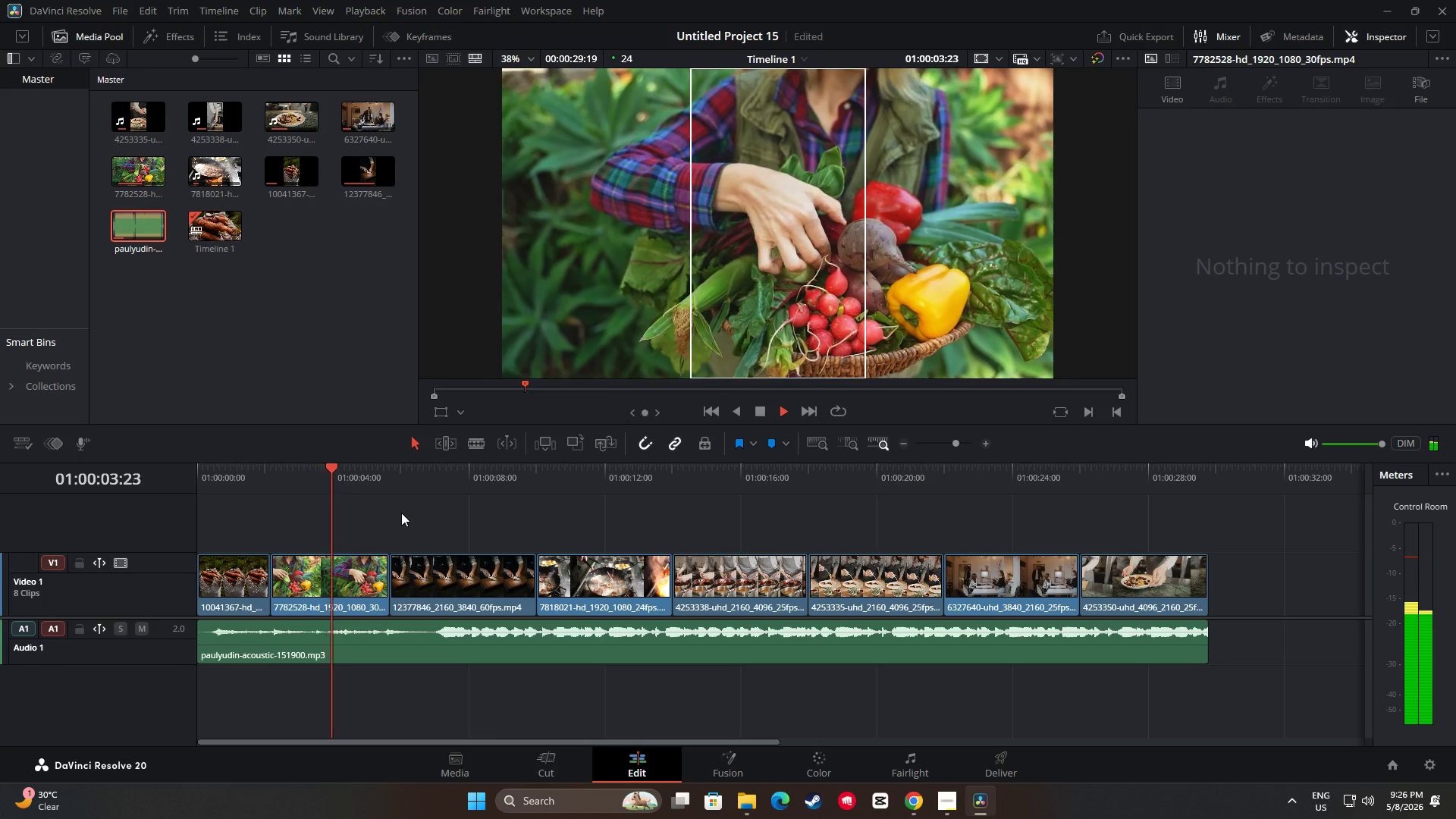 
key(Space)
 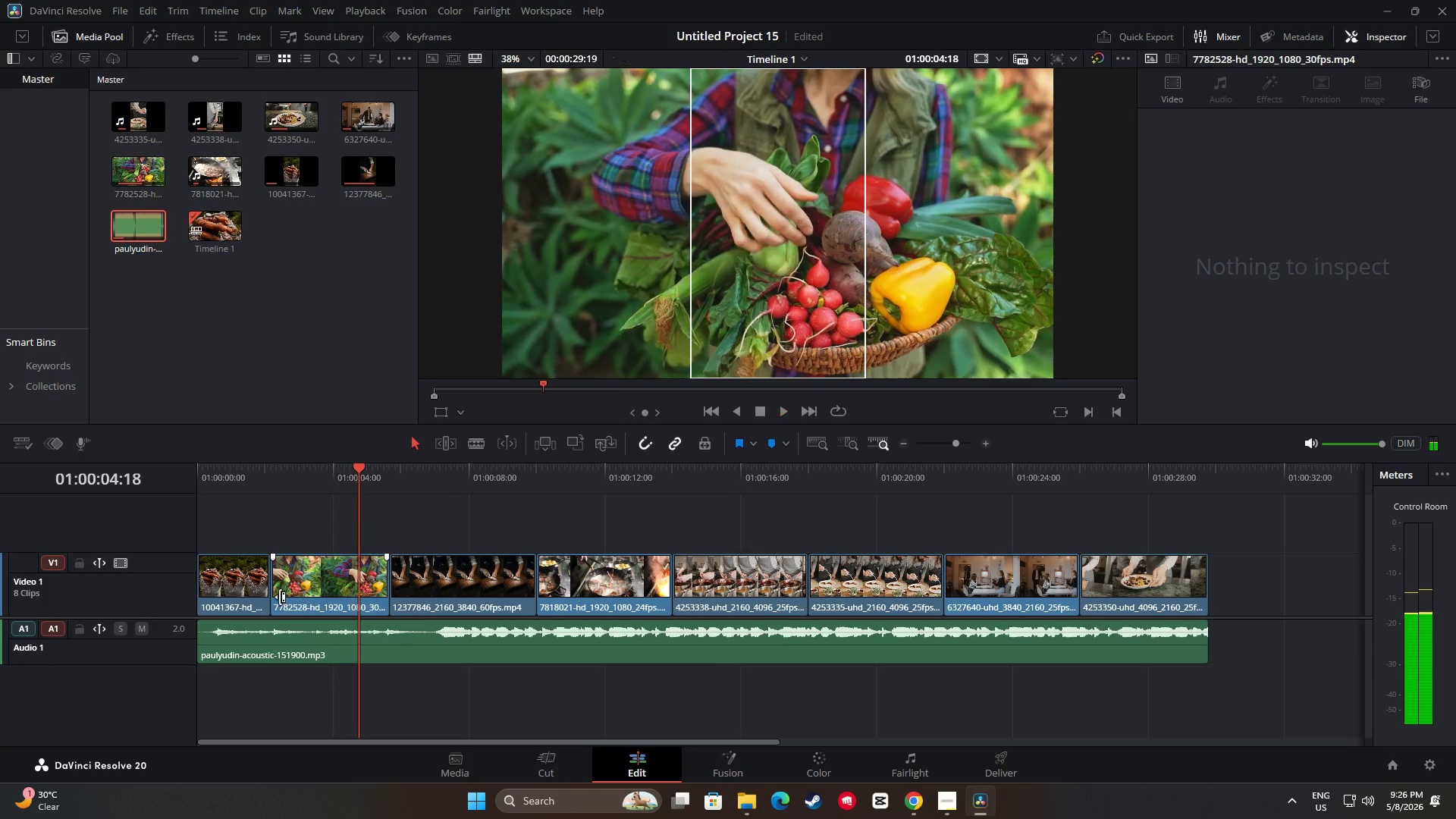 
left_click([280, 597])
 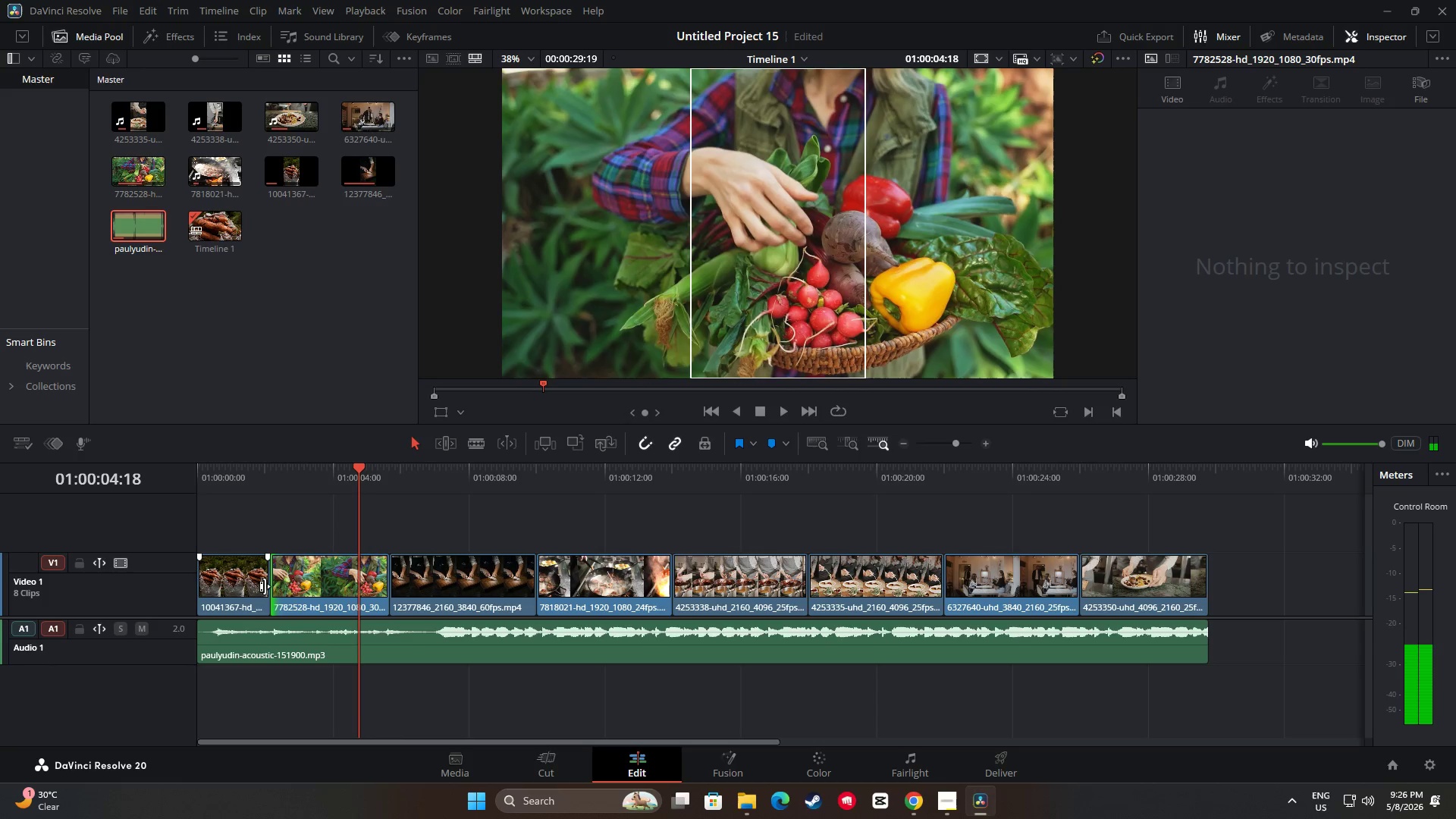 
left_click_drag(start_coordinate=[261, 585], to_coordinate=[271, 585])
 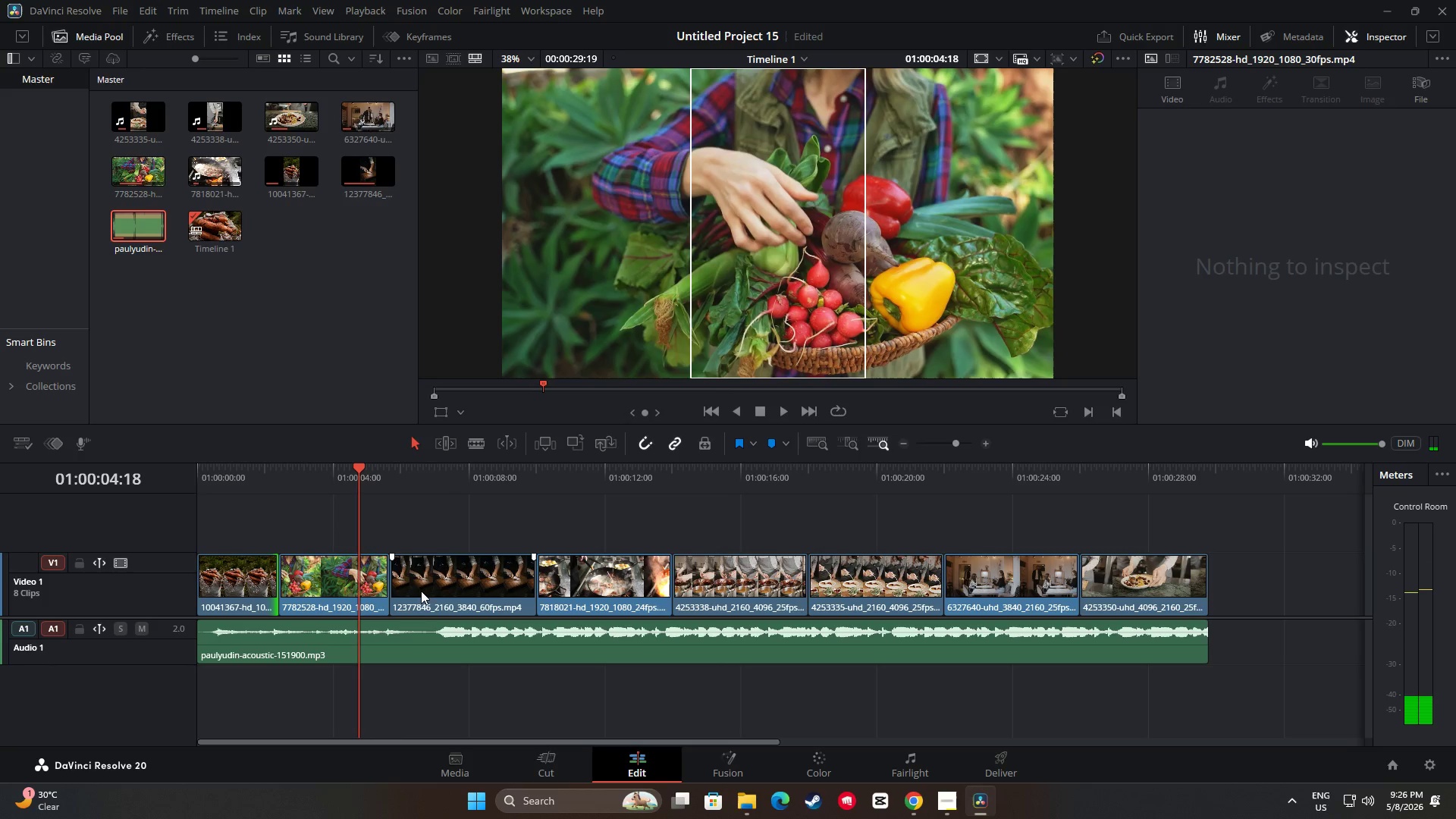 
left_click([422, 588])
 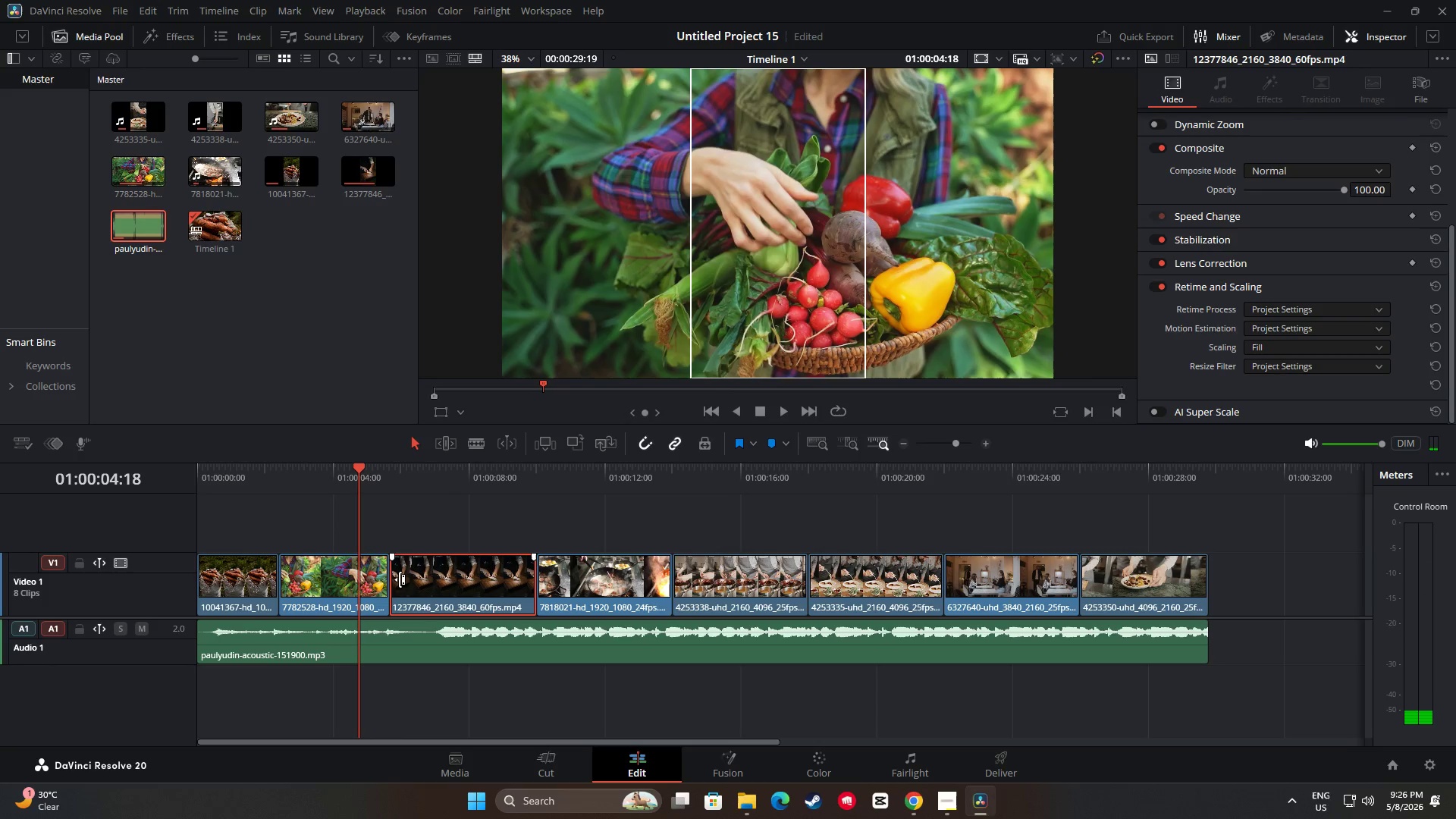 
left_click_drag(start_coordinate=[396, 579], to_coordinate=[439, 584])
 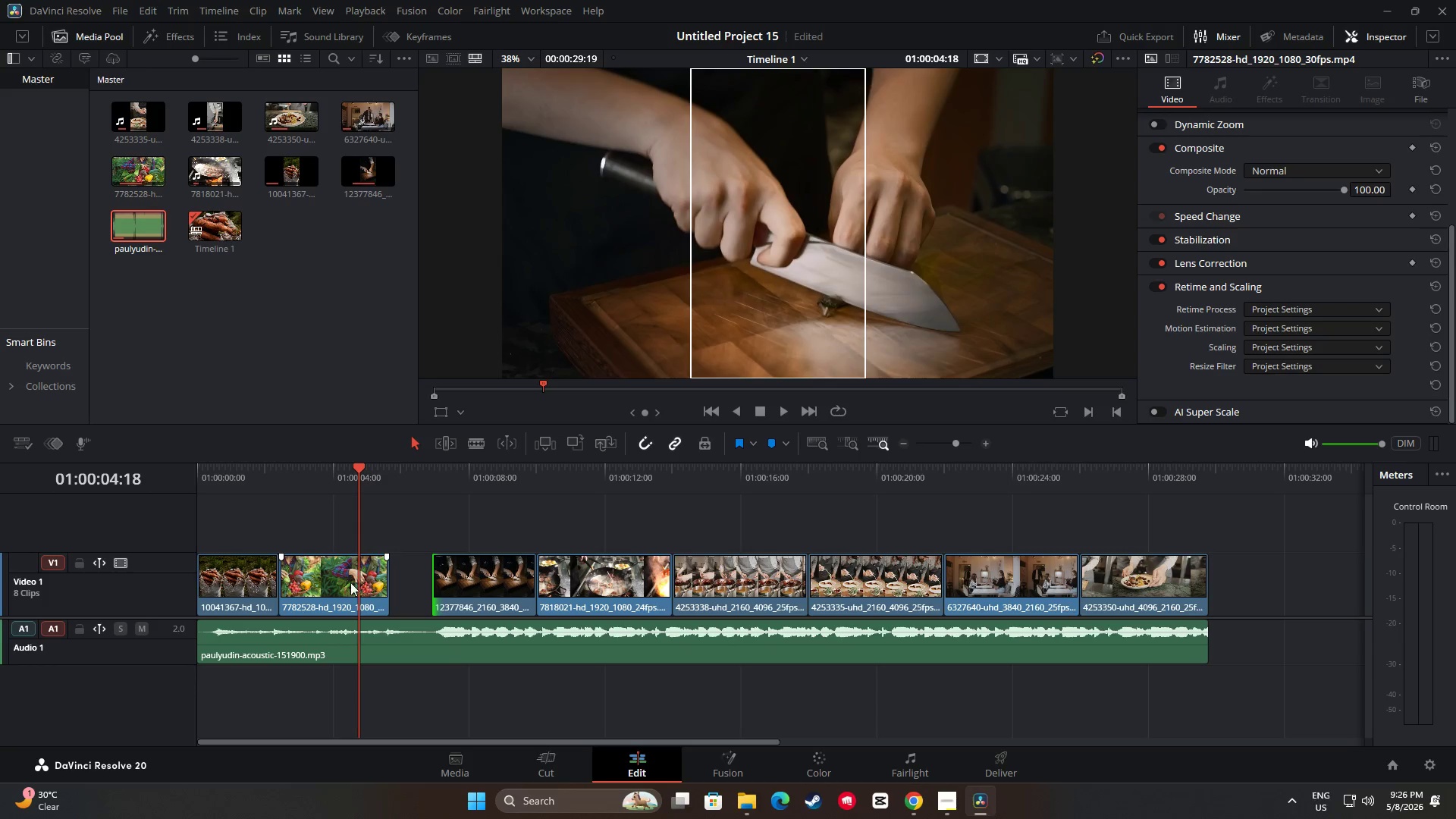 
left_click_drag(start_coordinate=[344, 582], to_coordinate=[382, 584])
 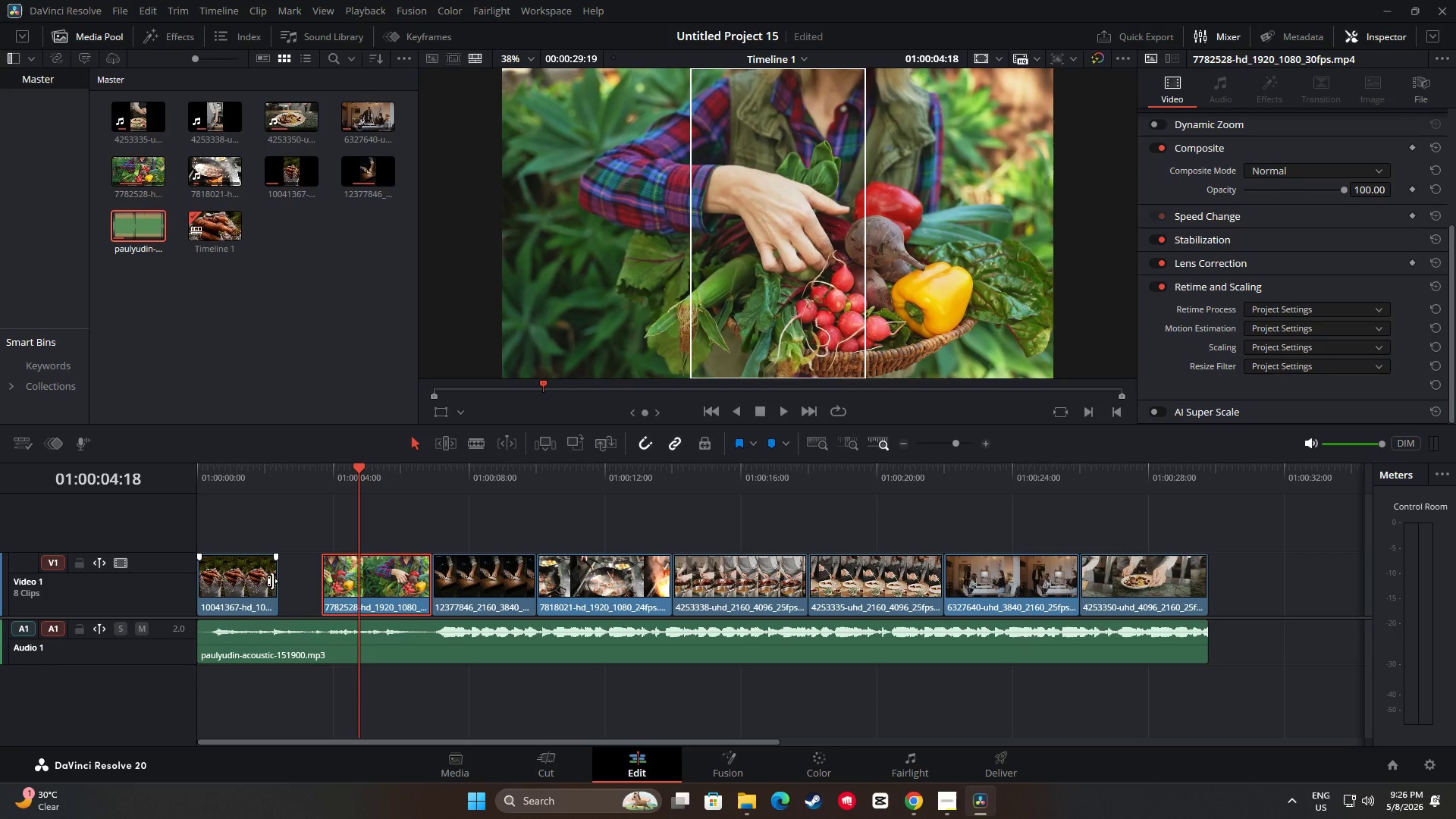 
left_click_drag(start_coordinate=[272, 581], to_coordinate=[312, 582])
 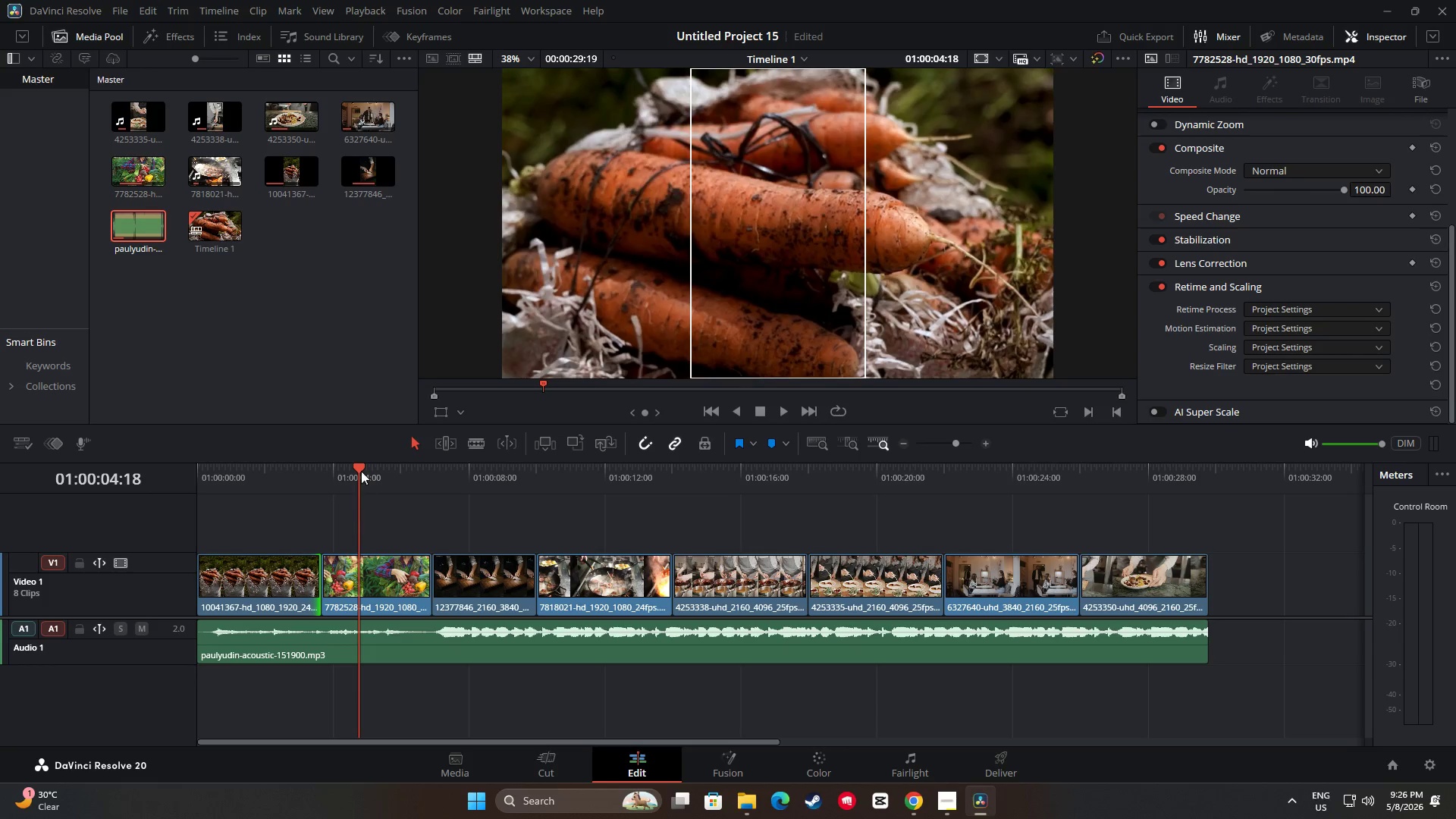 
left_click_drag(start_coordinate=[361, 469], to_coordinate=[190, 474])
 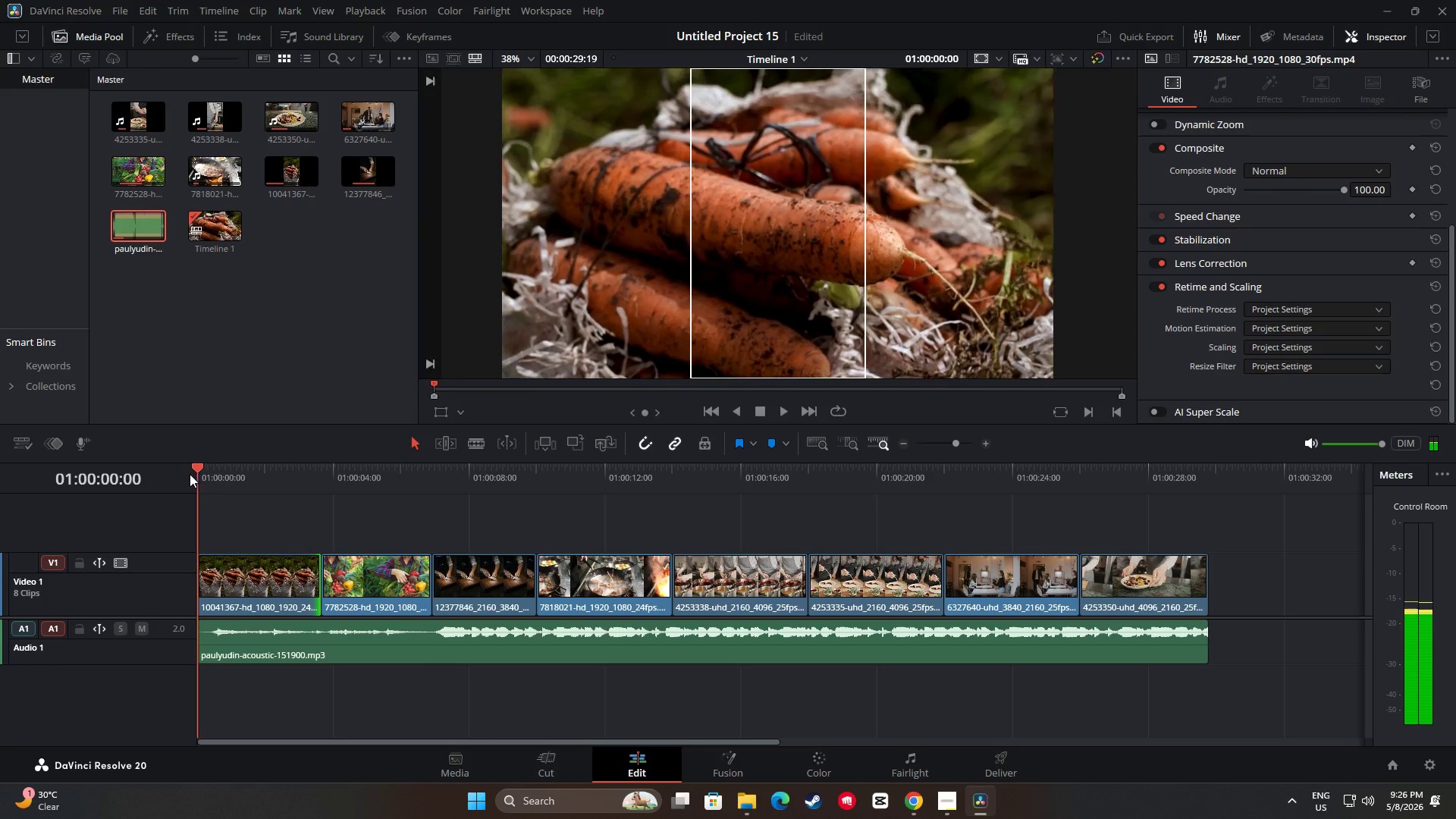 
key(Space)
 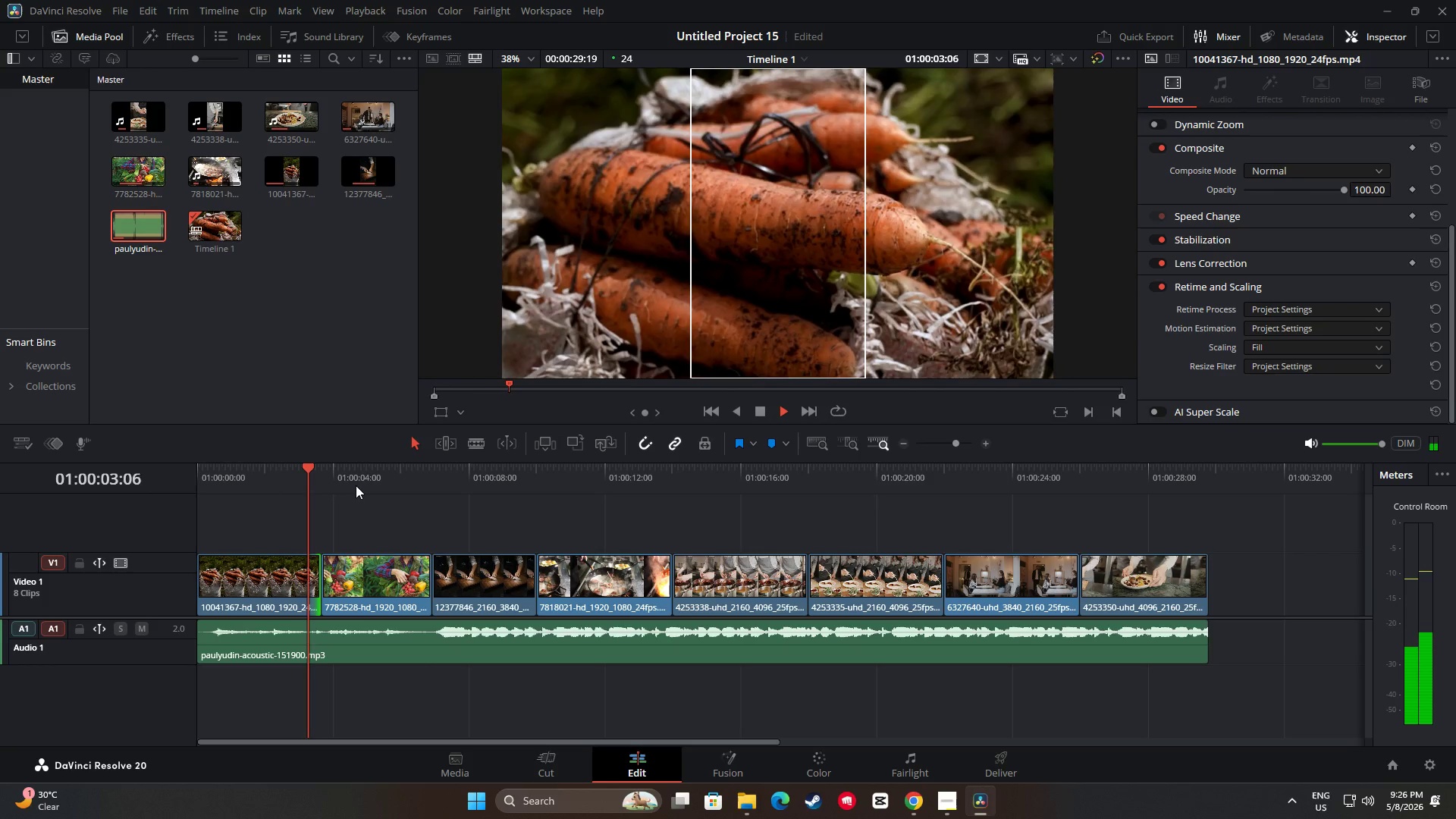 
key(Space)
 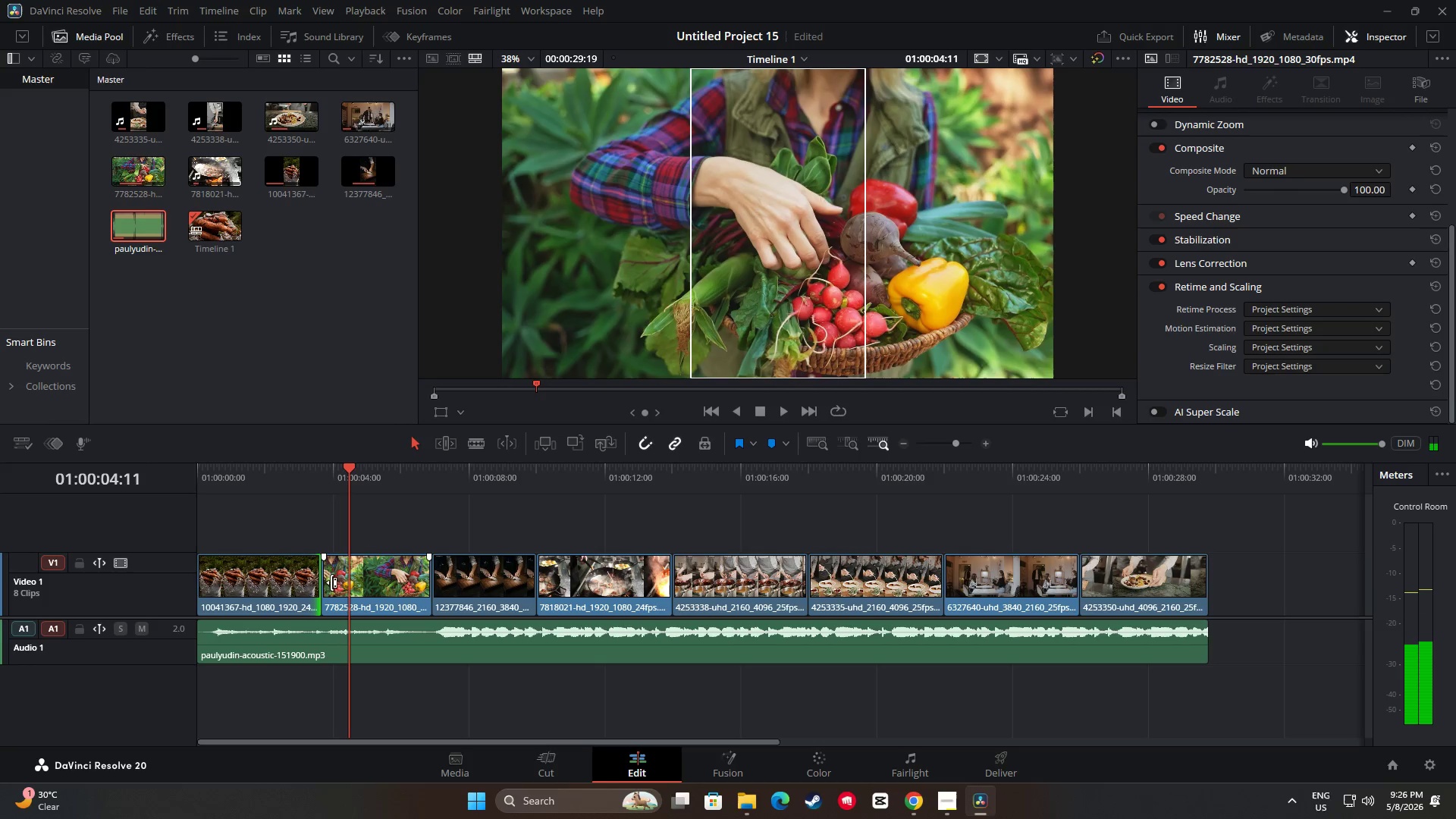 
left_click_drag(start_coordinate=[330, 582], to_coordinate=[339, 583])
 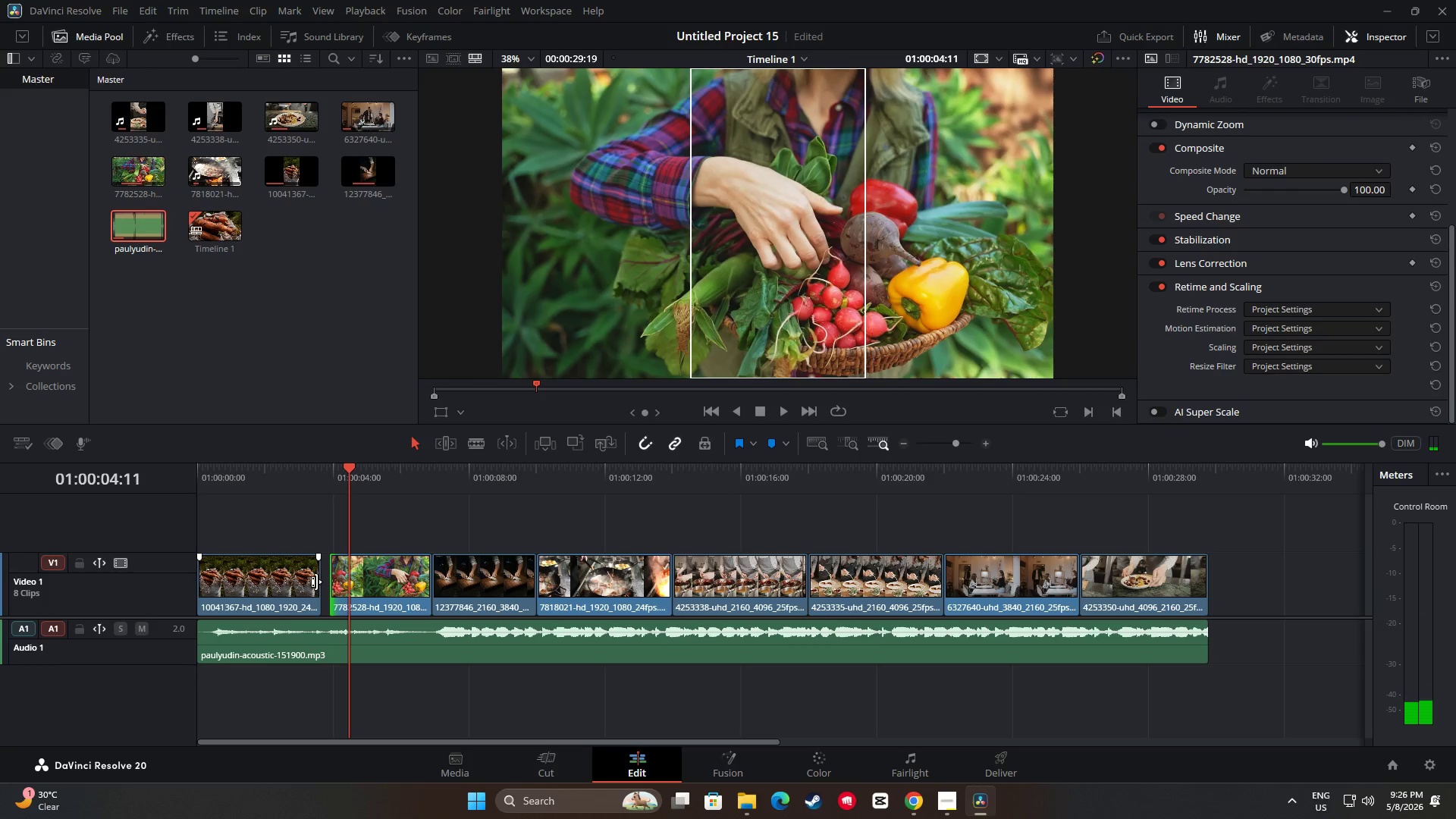 
left_click_drag(start_coordinate=[315, 582], to_coordinate=[321, 582])
 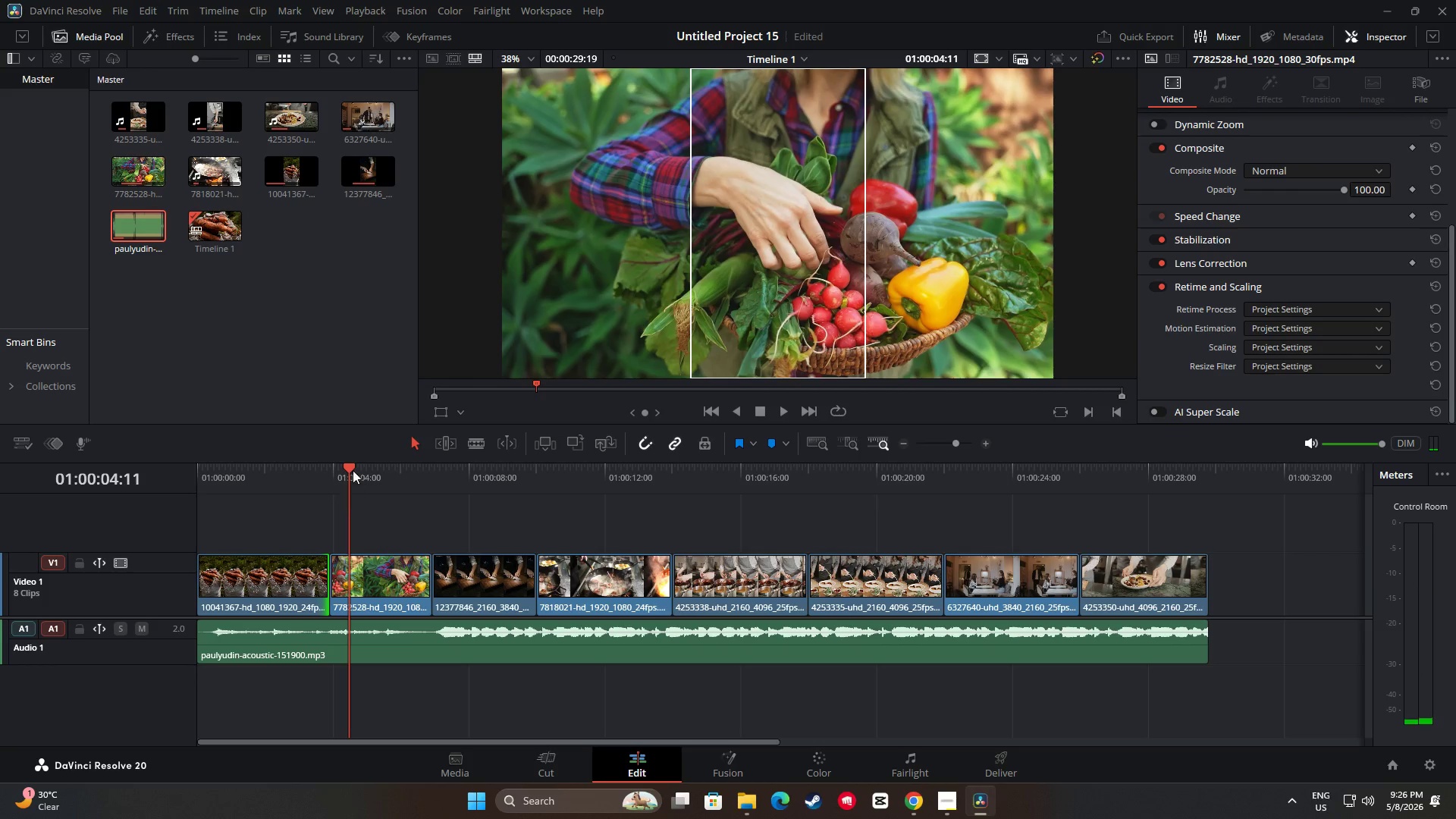 
left_click_drag(start_coordinate=[352, 462], to_coordinate=[323, 460])
 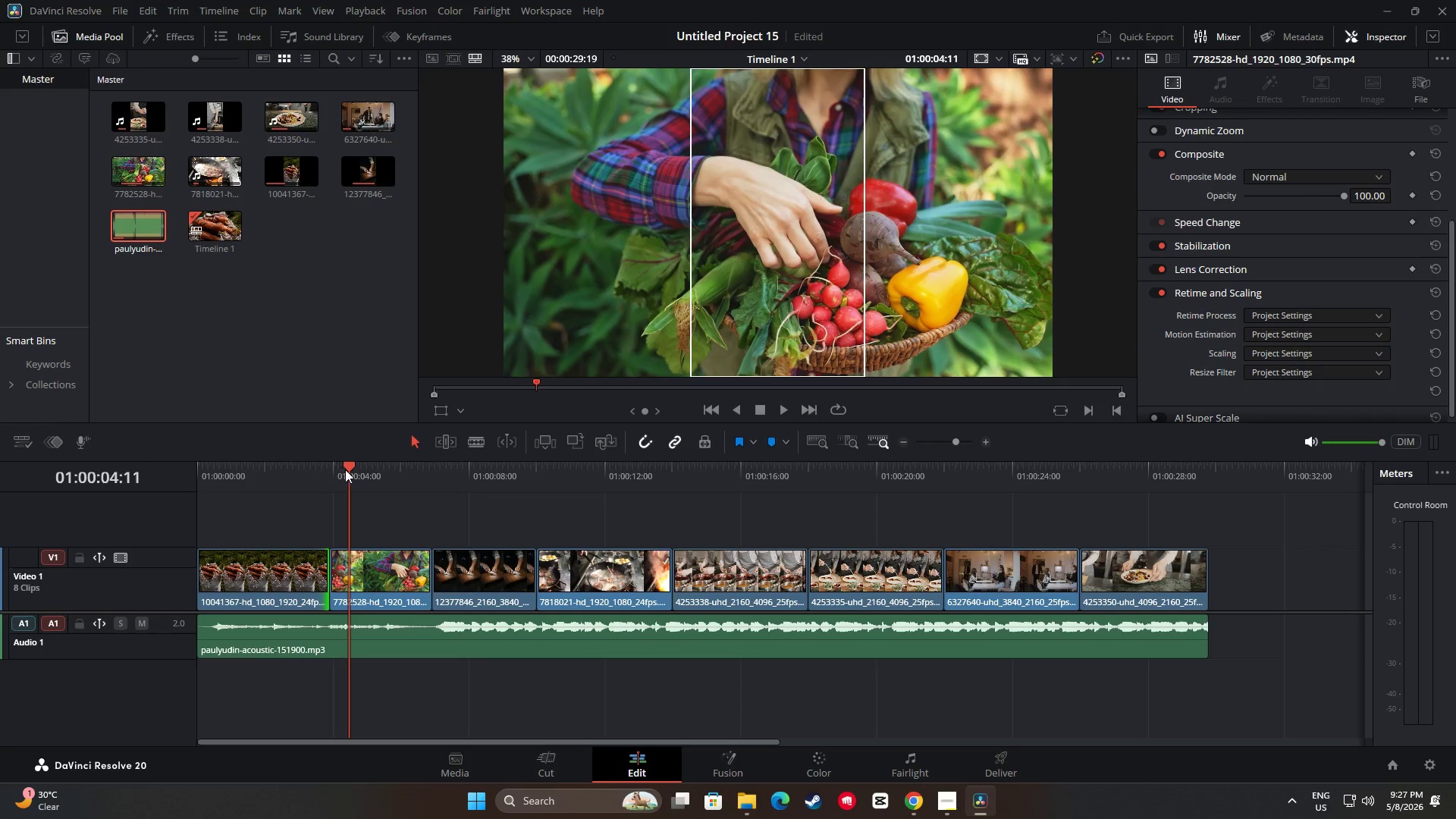 
left_click_drag(start_coordinate=[347, 469], to_coordinate=[303, 471])
 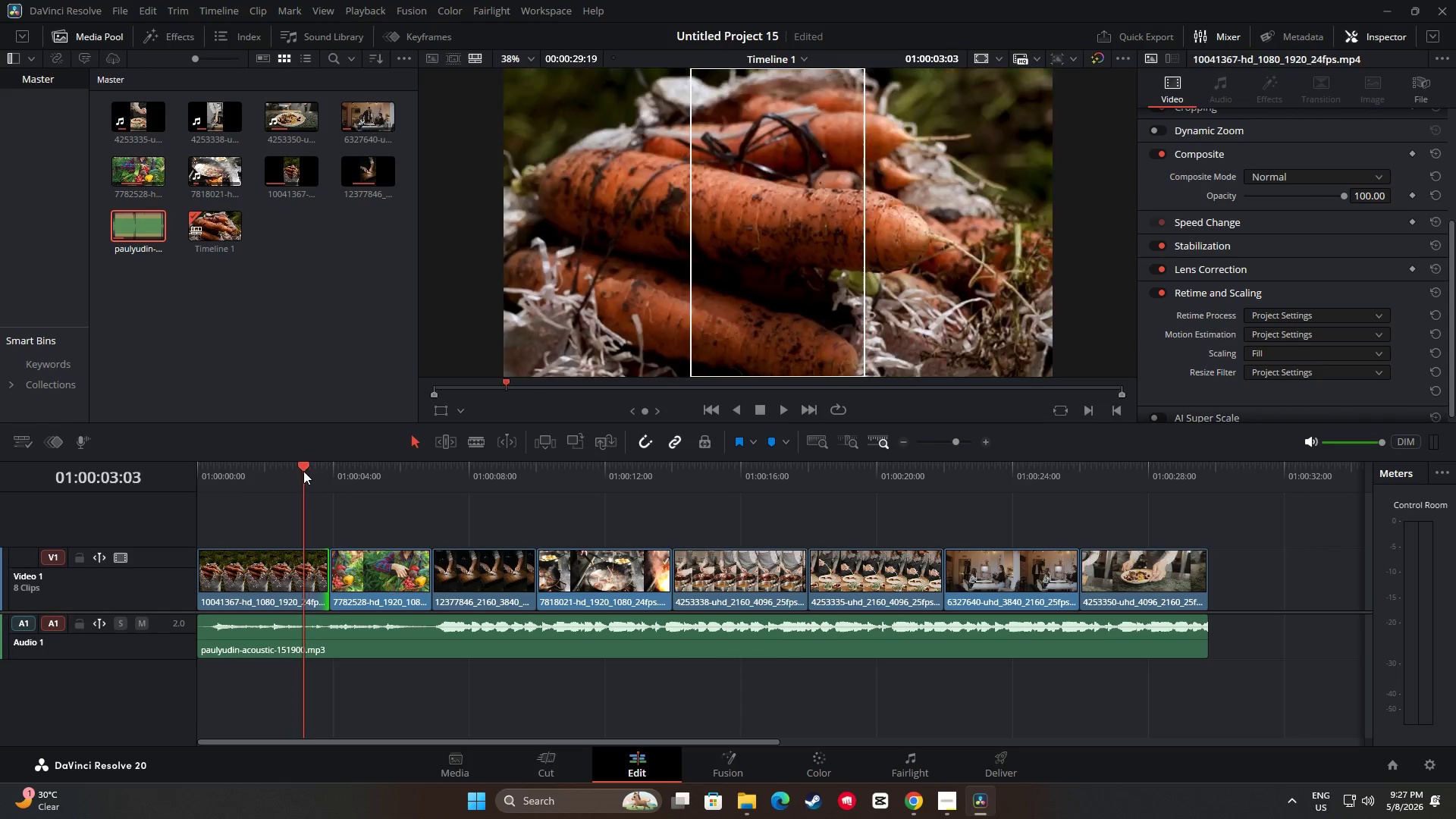 
key(Space)
 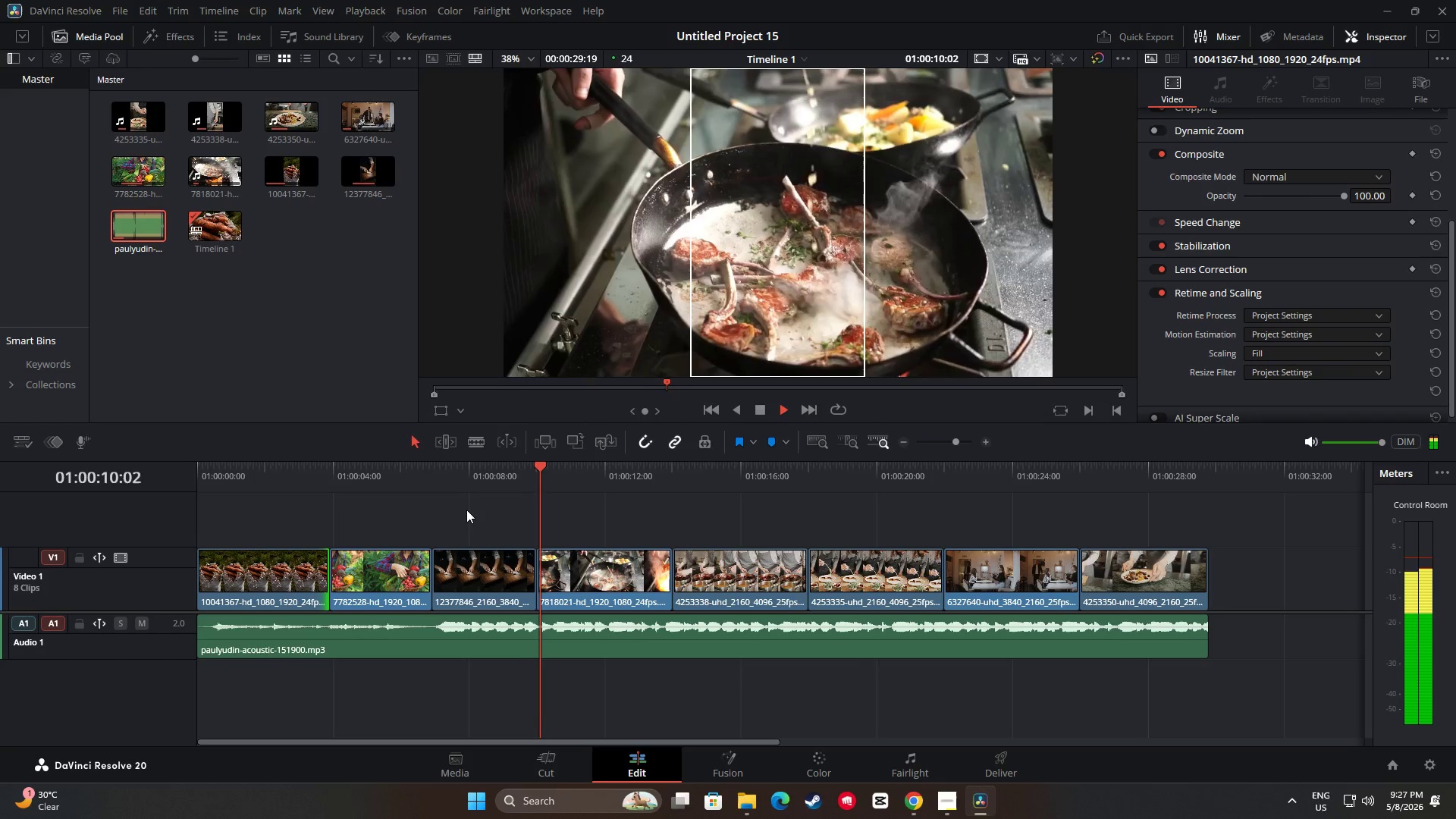 
wait(12.06)
 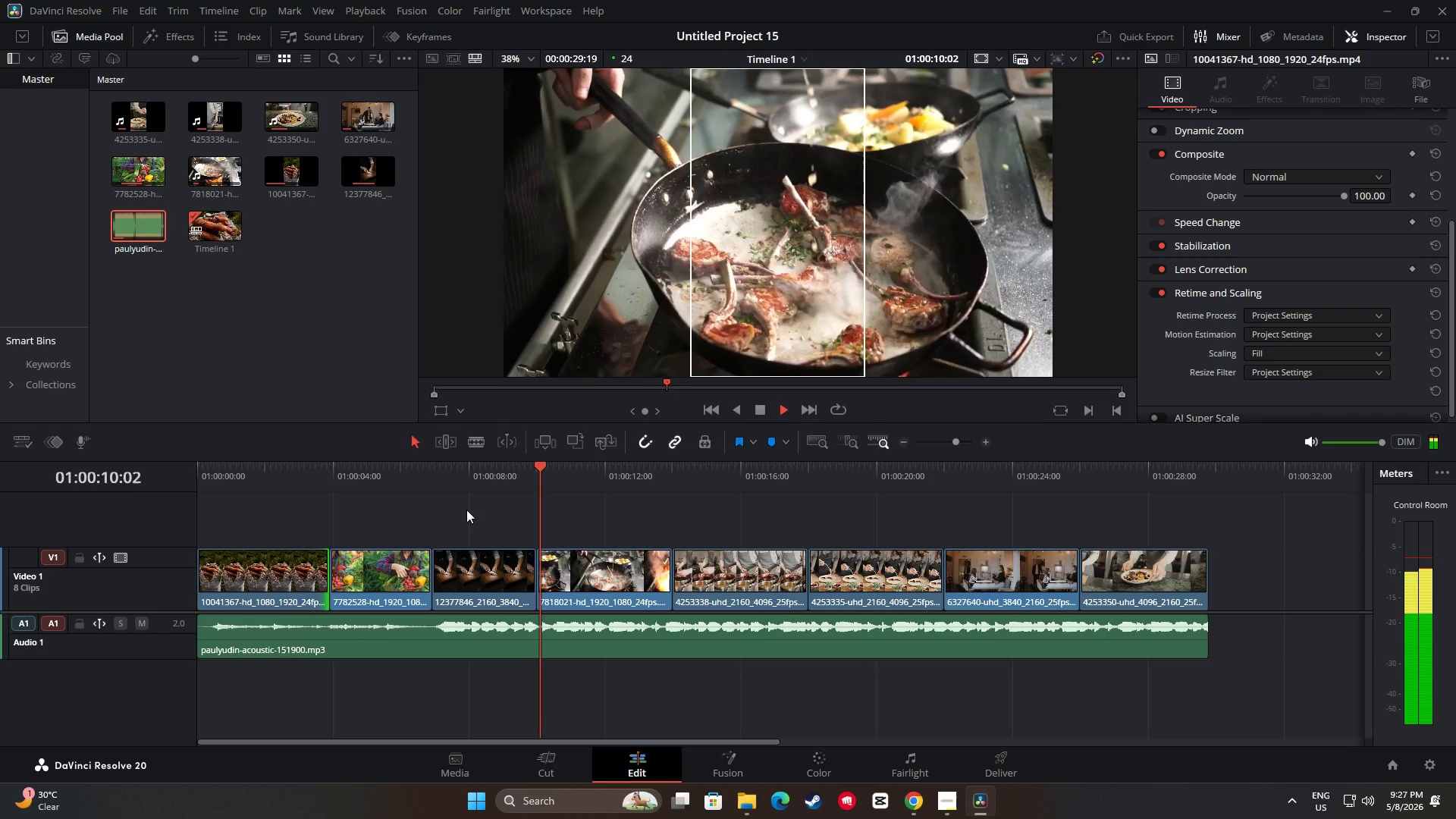 
key(Space)
 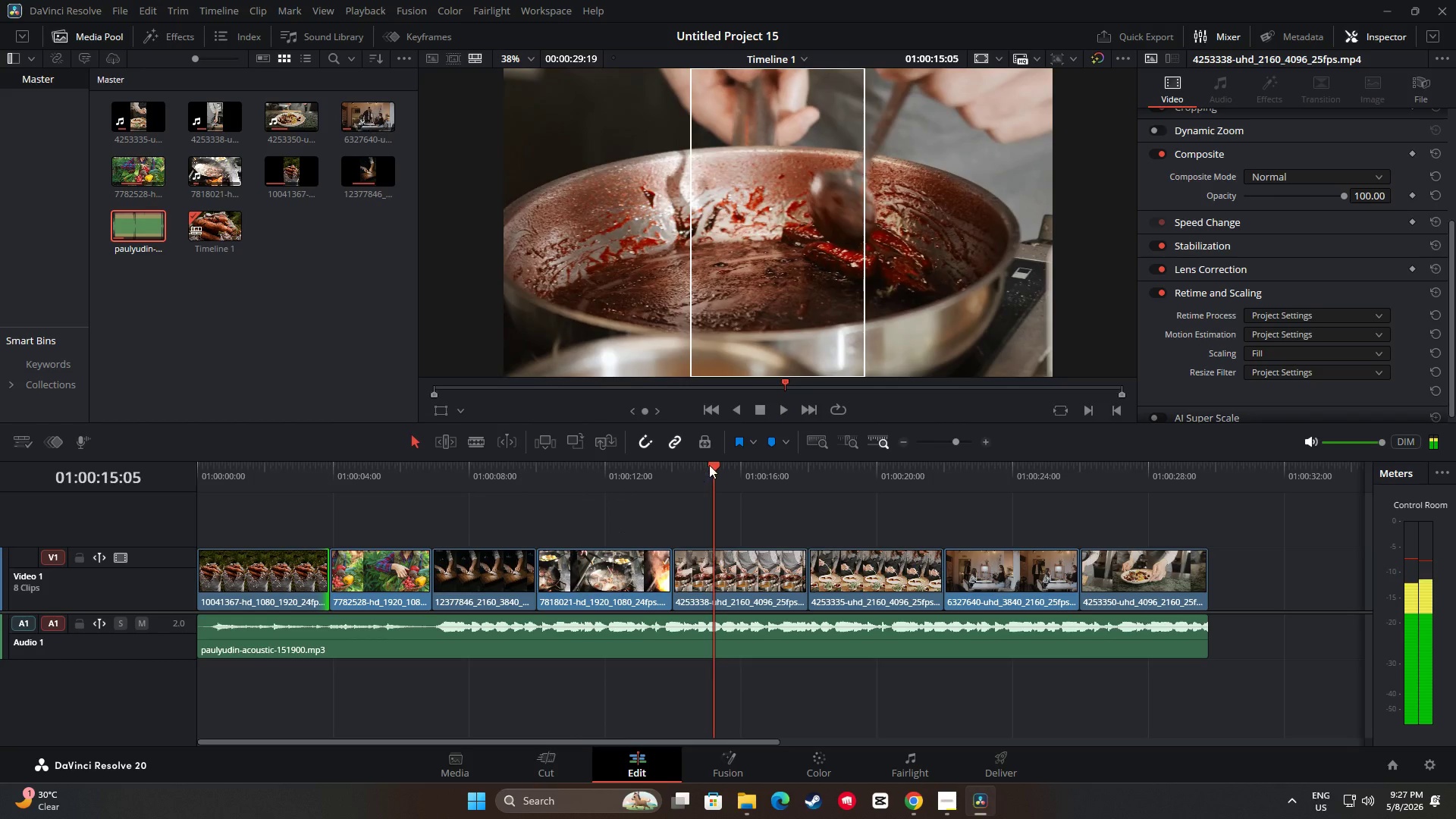 
left_click_drag(start_coordinate=[709, 465], to_coordinate=[497, 488])
 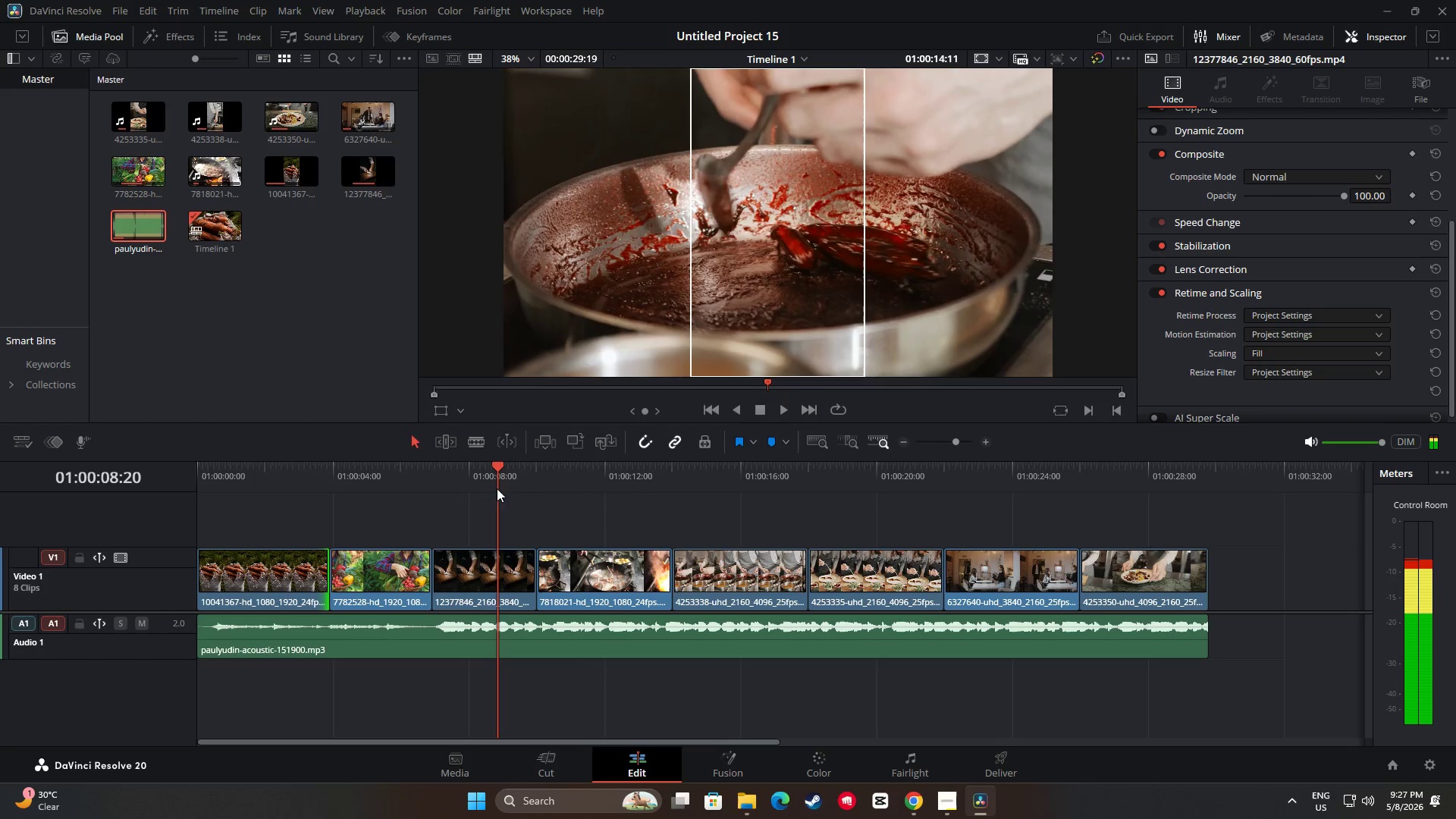 
key(Space)
 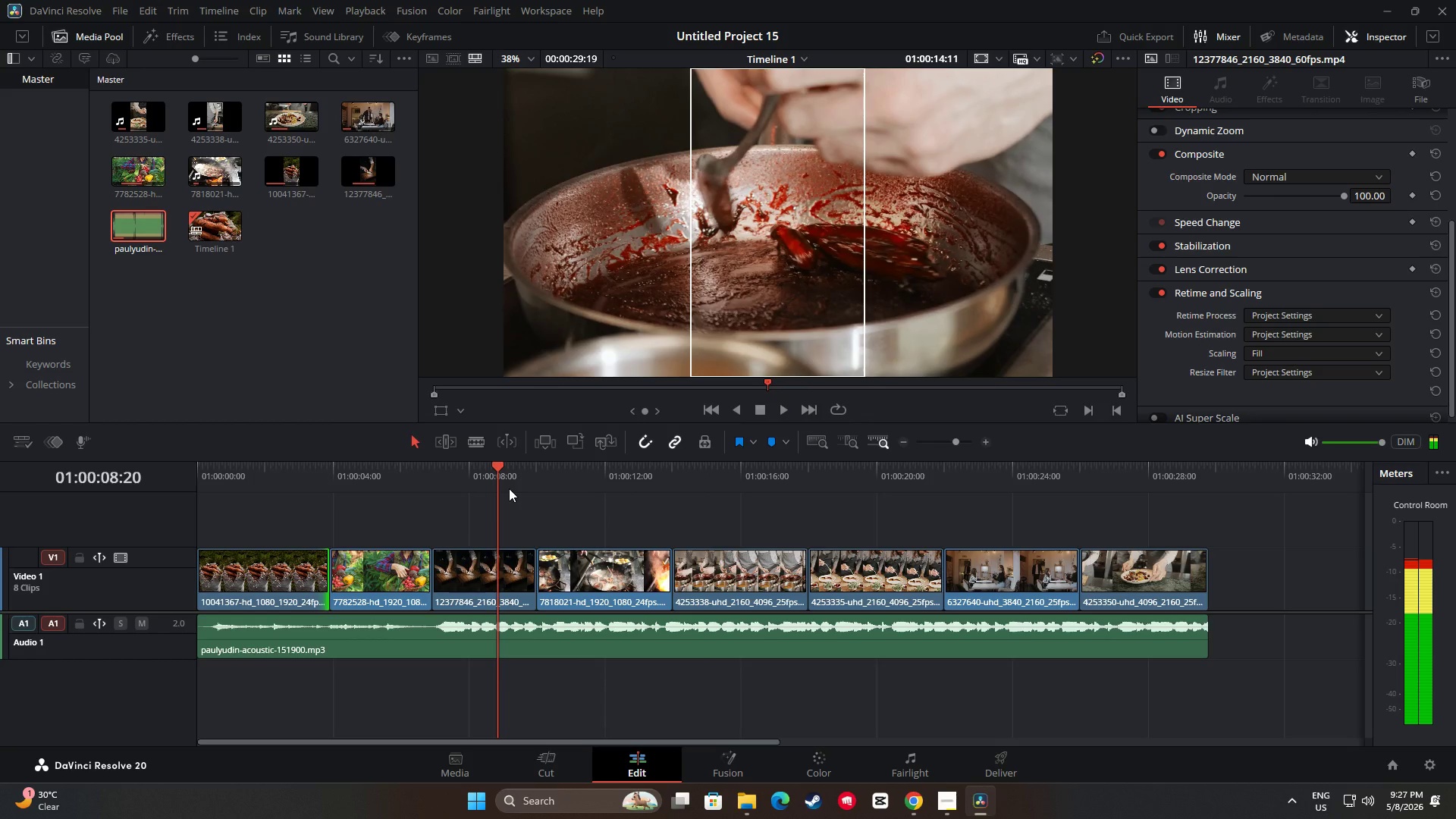 
key(Space)
 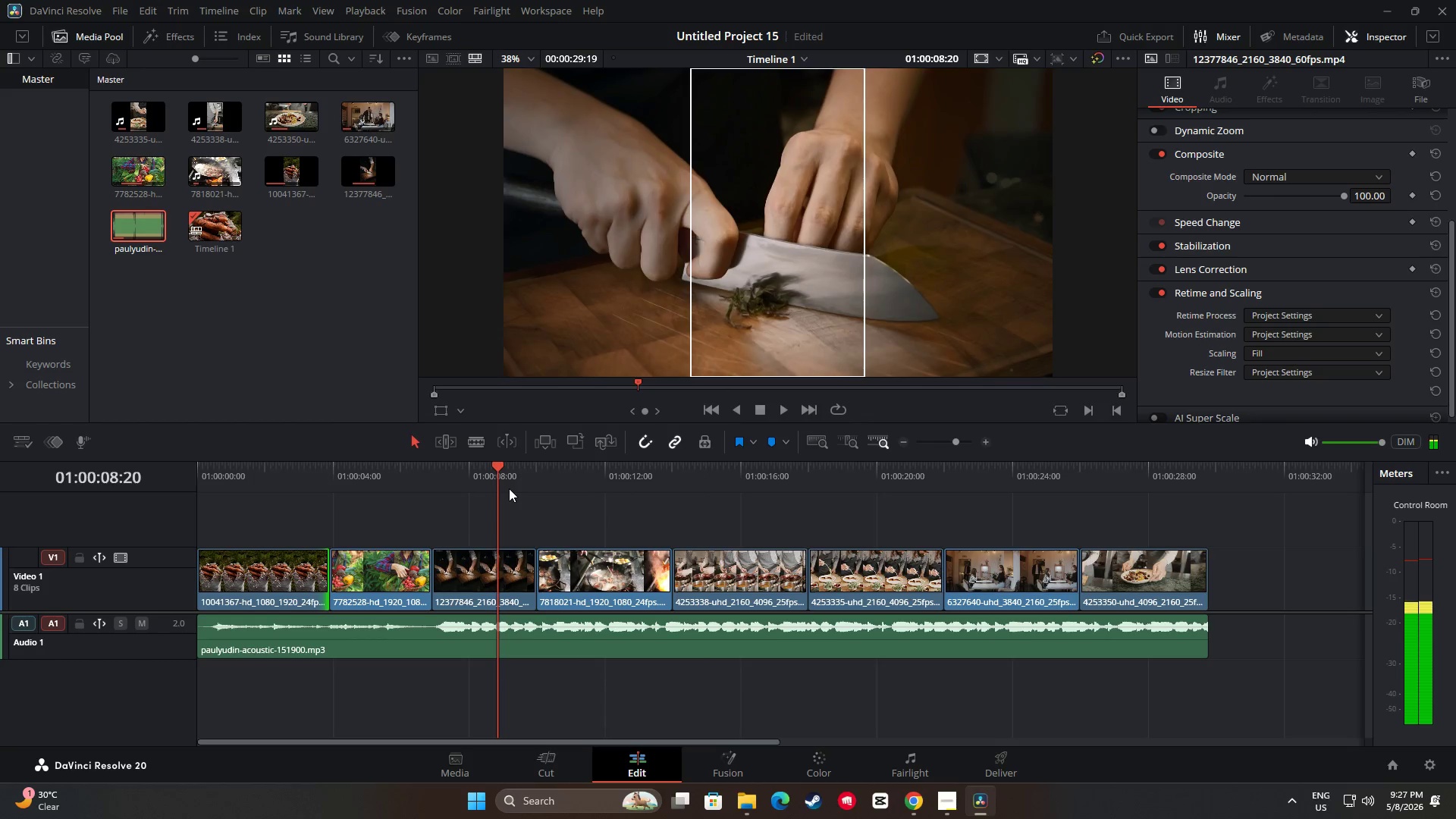 
key(Space)
 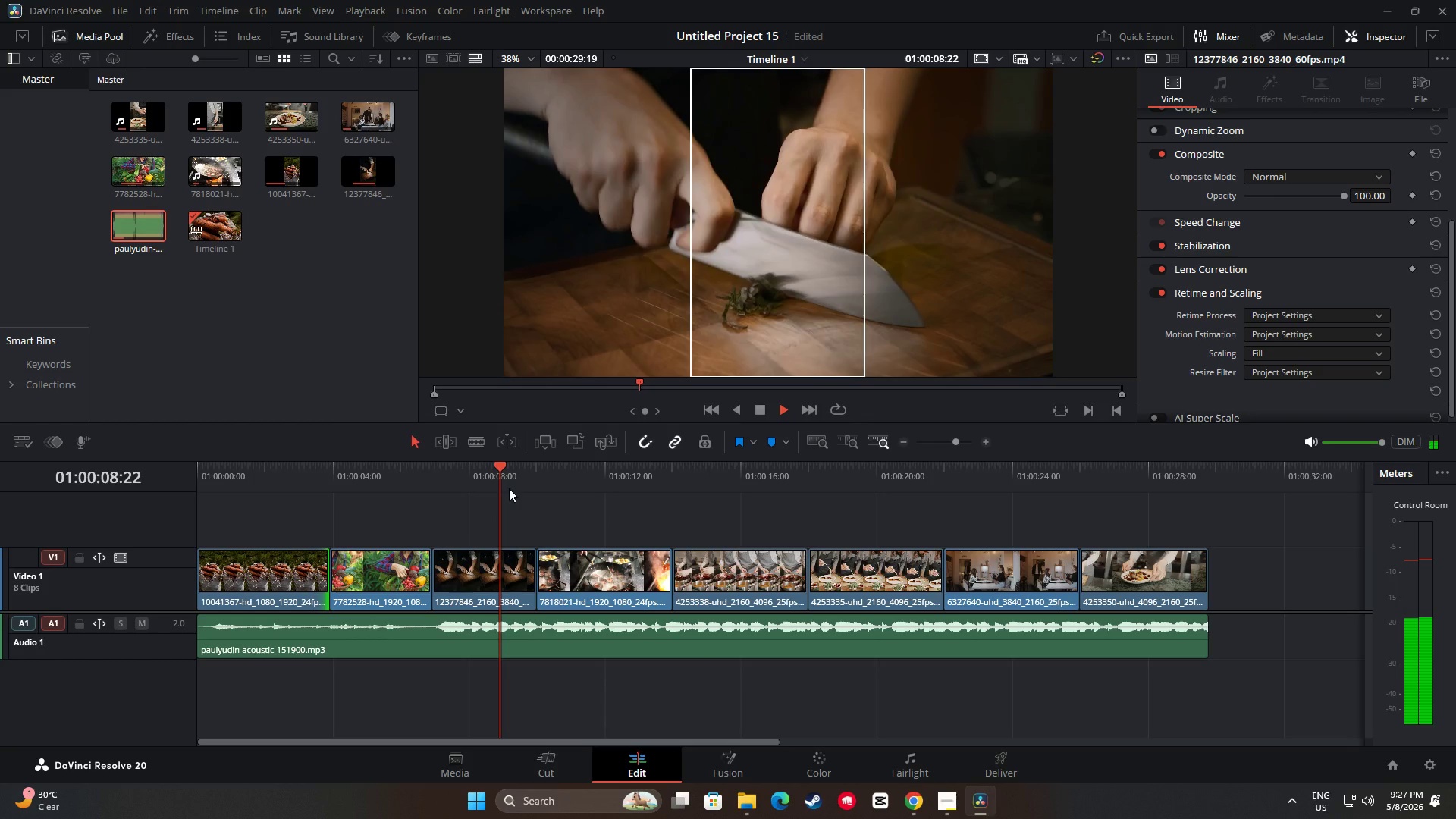 
key(Space)
 